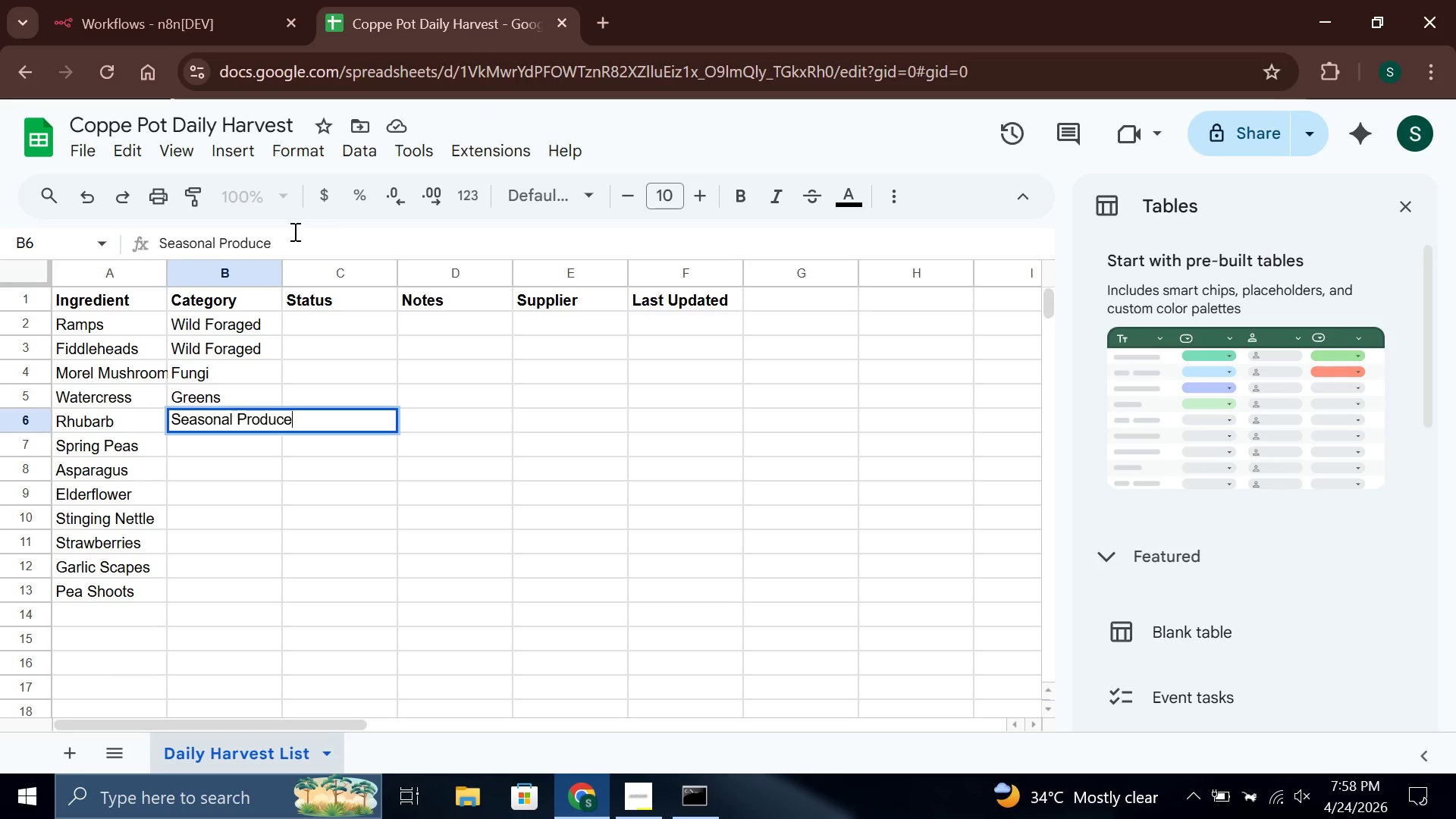 
key(Enter)
 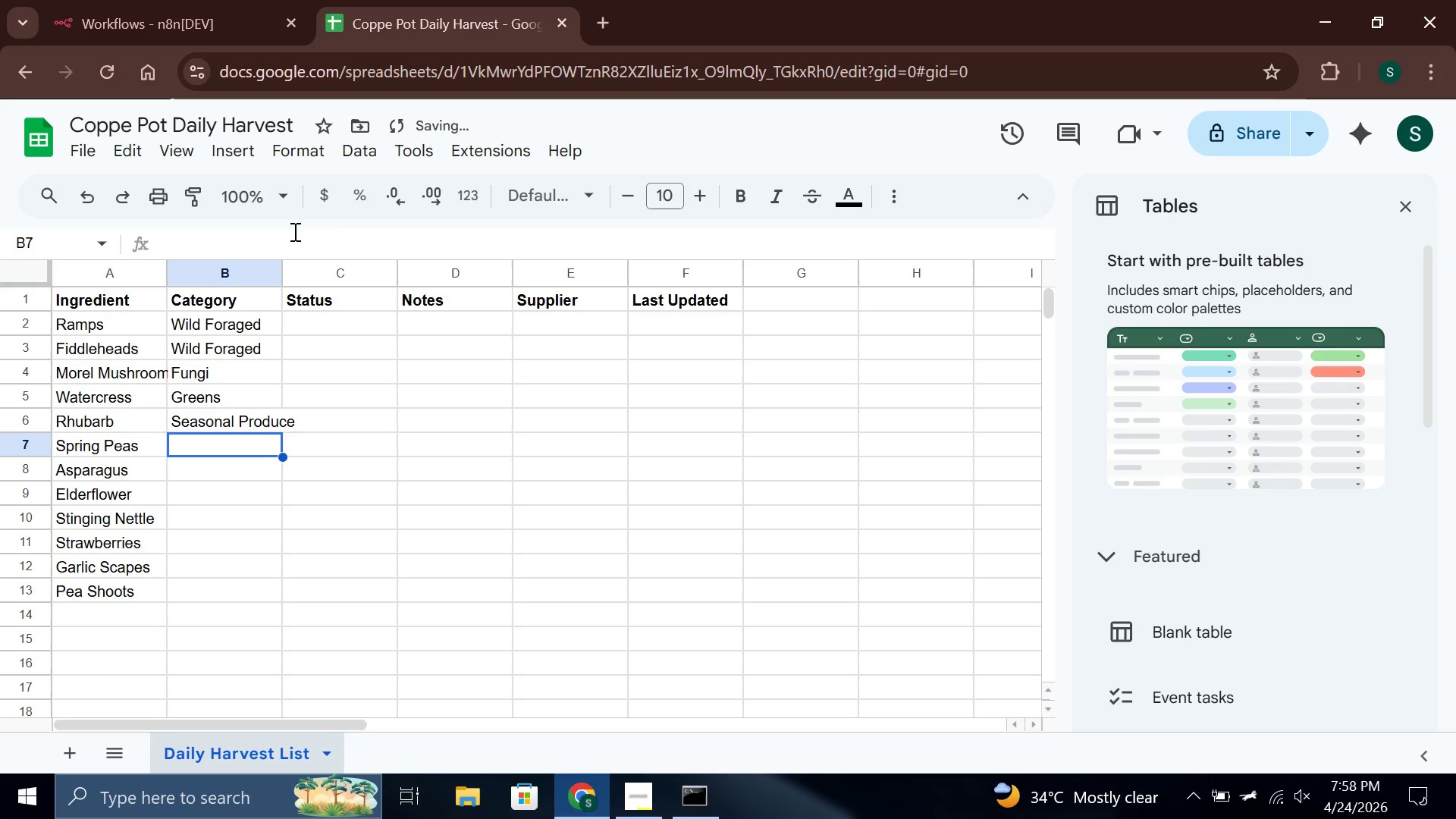 
type(Legumes)
 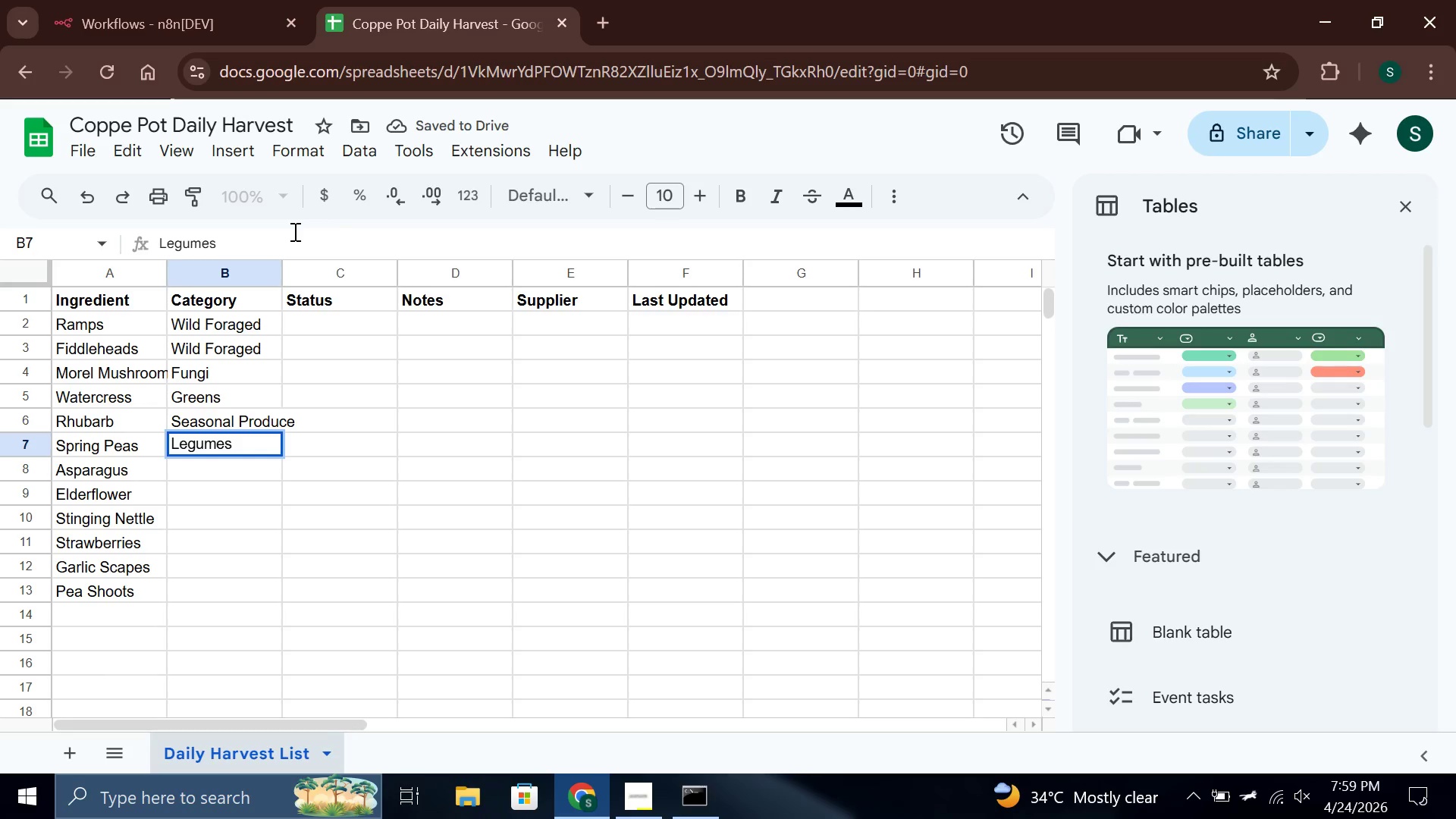 
key(Enter)
 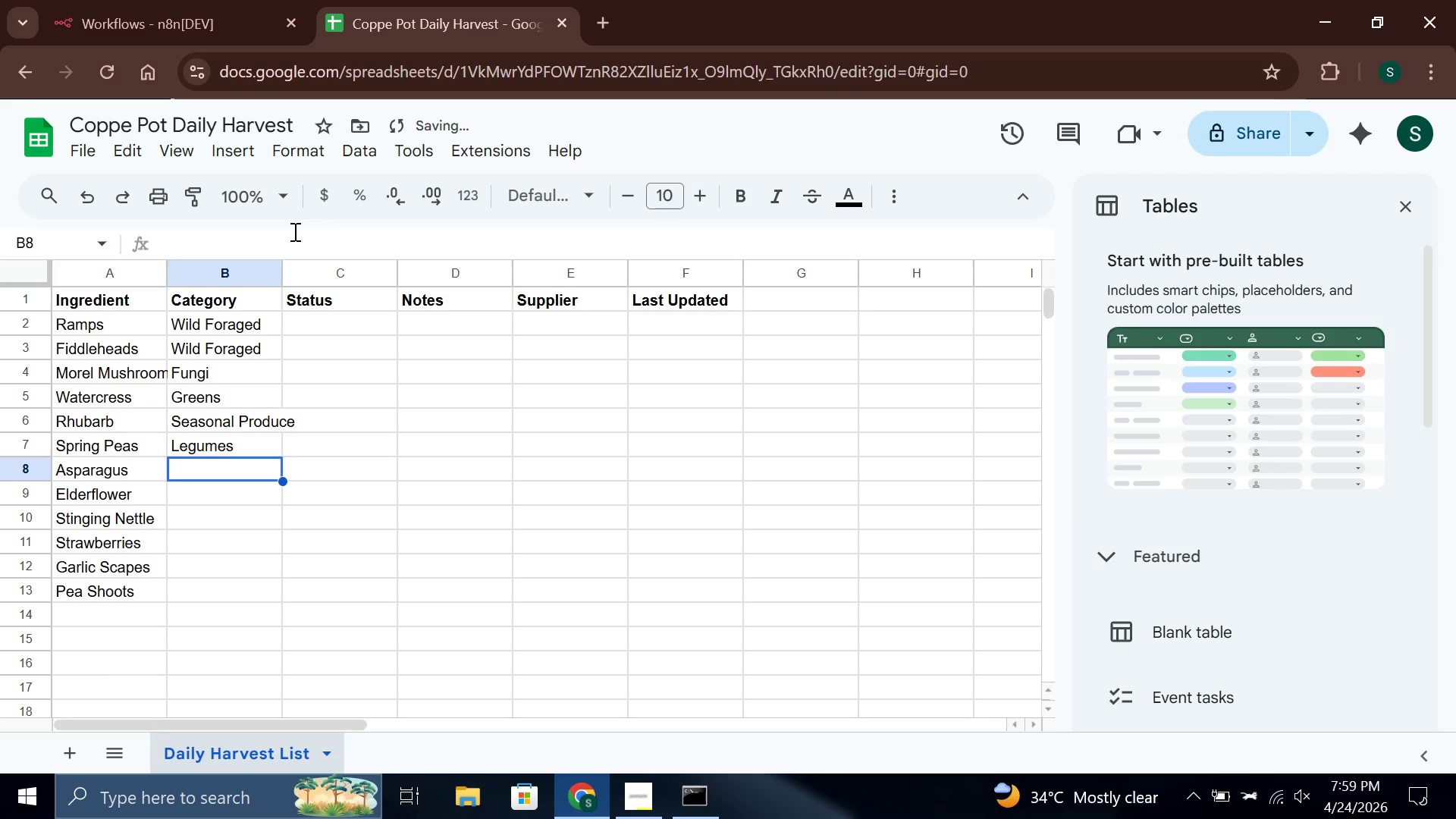 
type(Sea)
 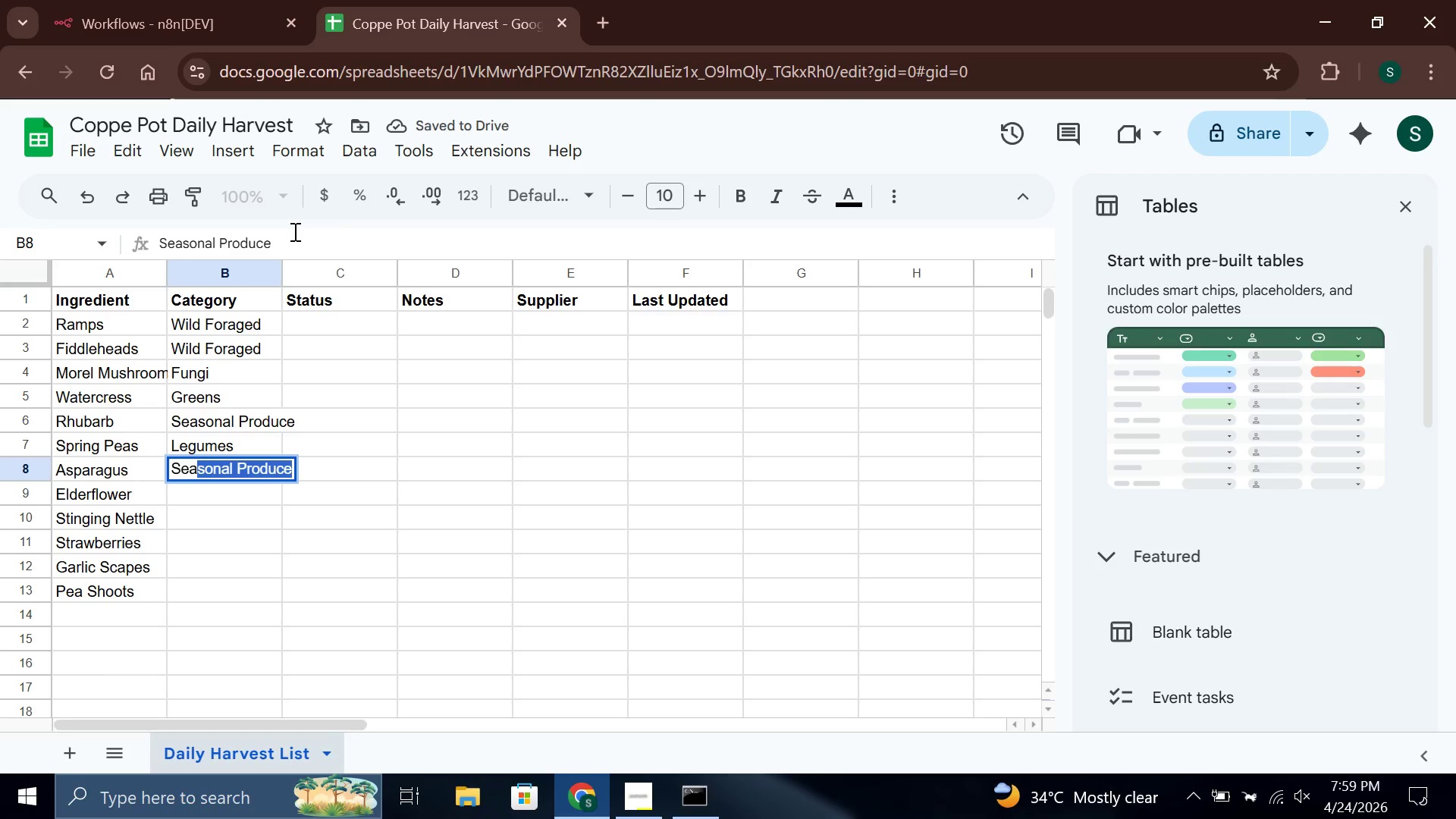 
key(Enter)
 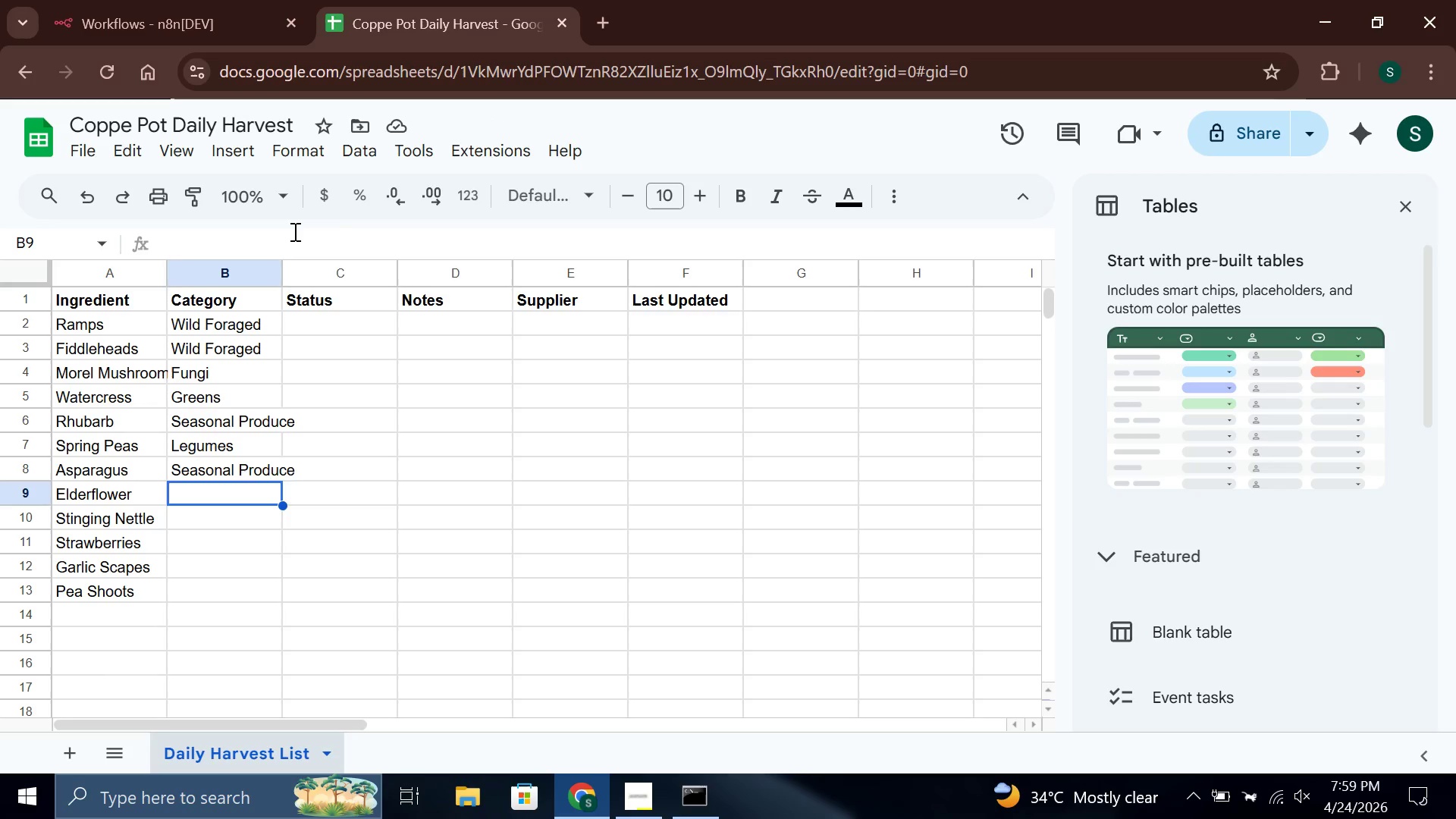 
wait(7.97)
 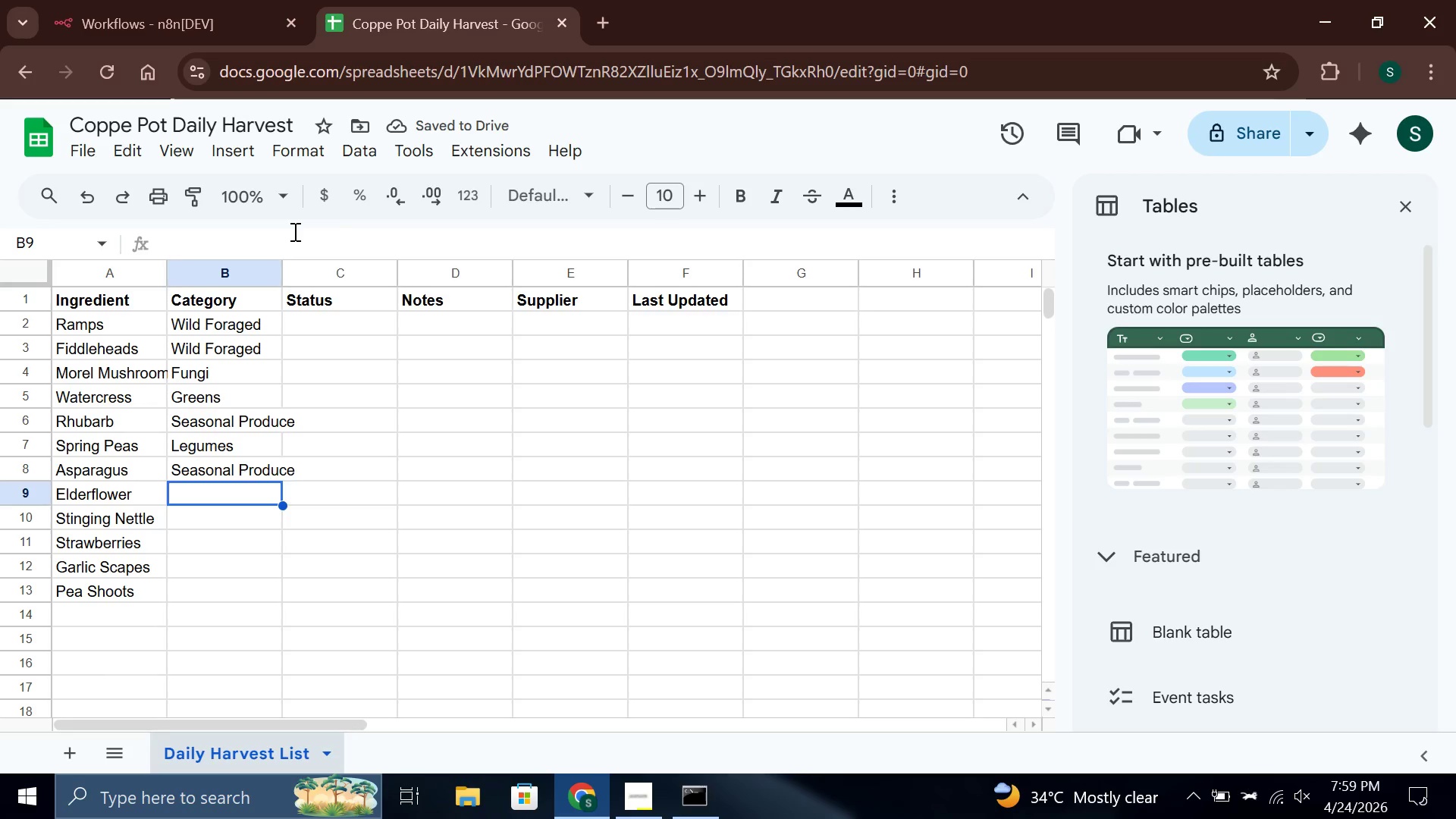 
type(Flowers & Herbs)
 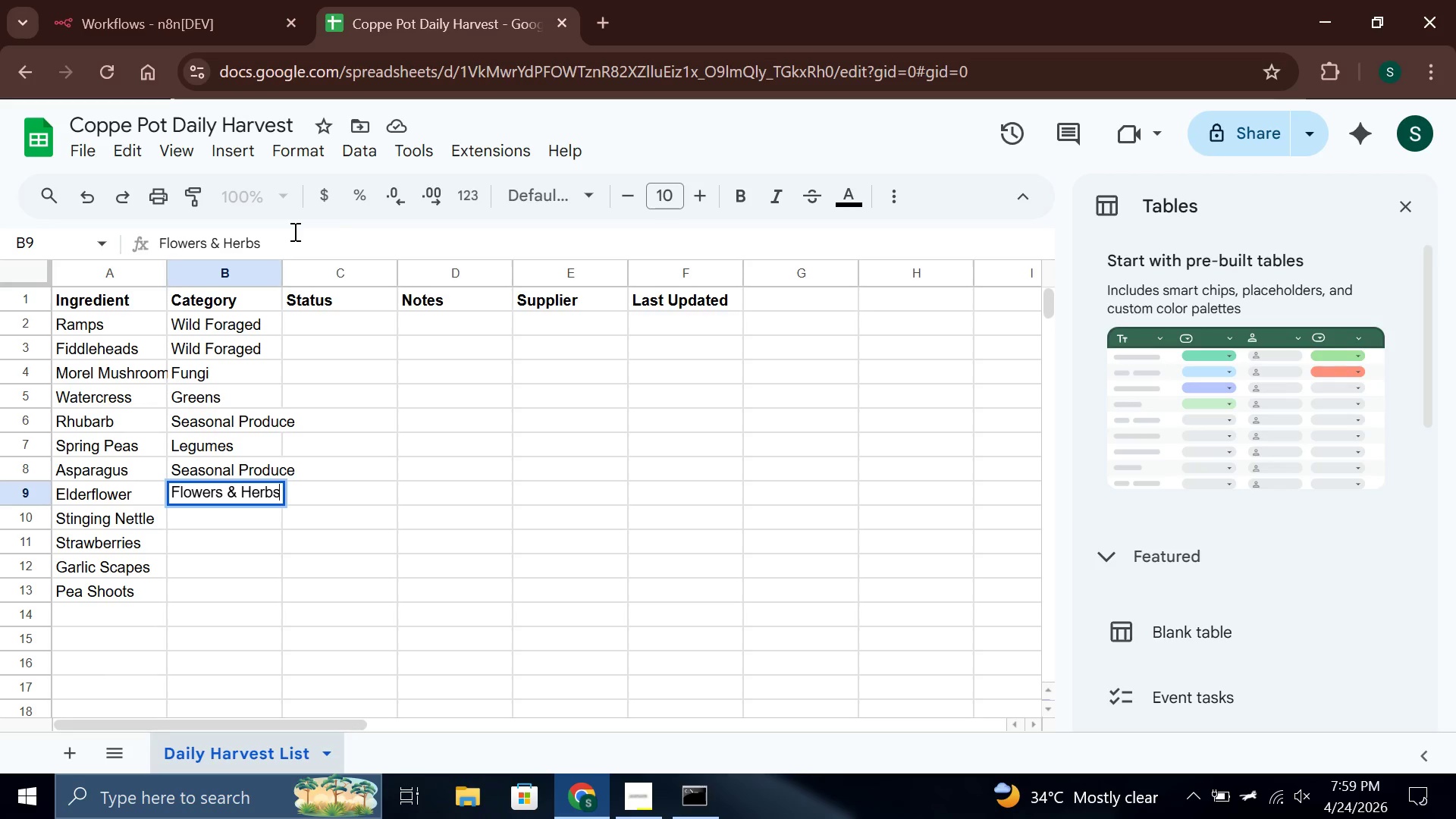 
key(Enter)
 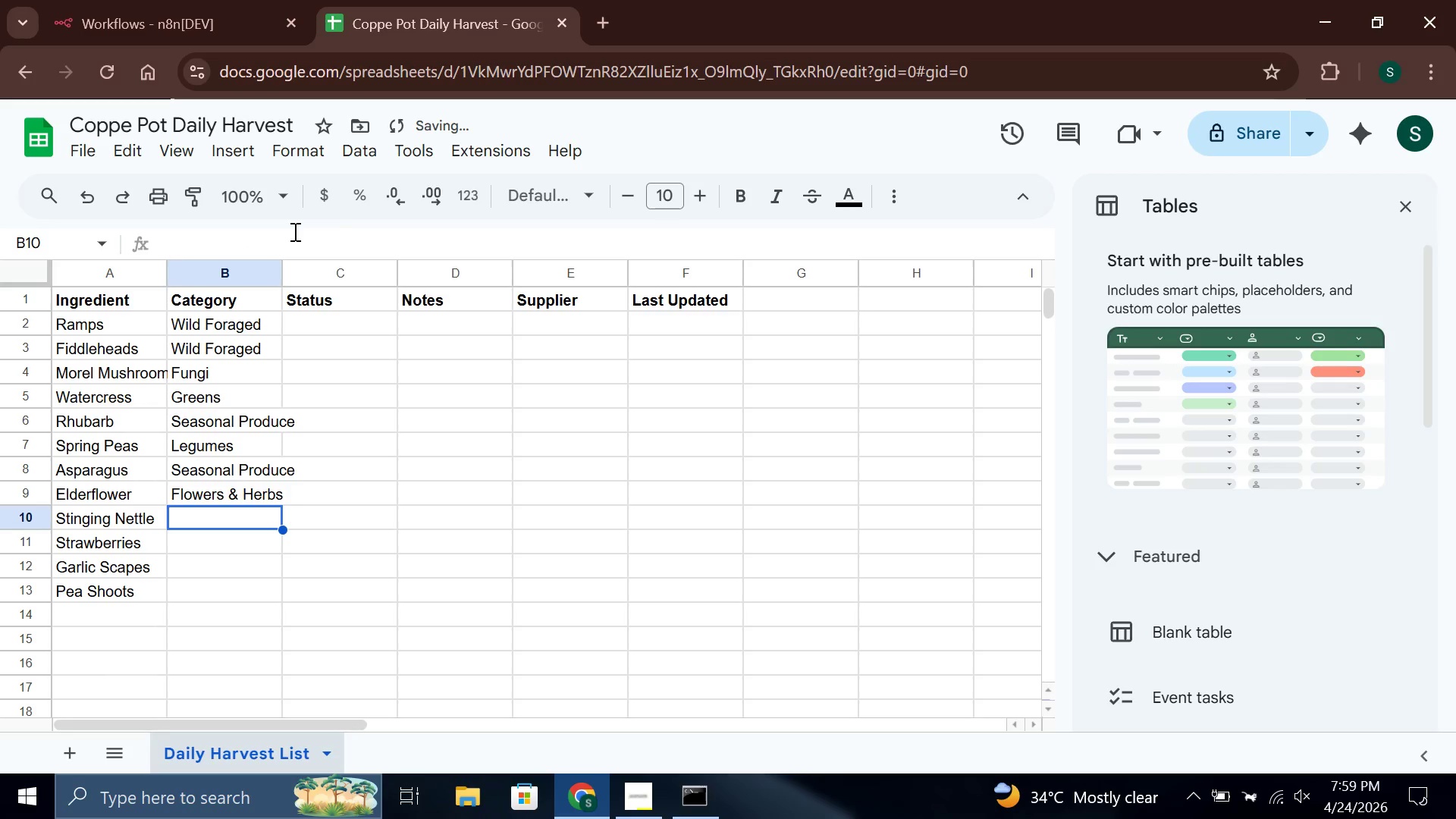 
type(Wild)
 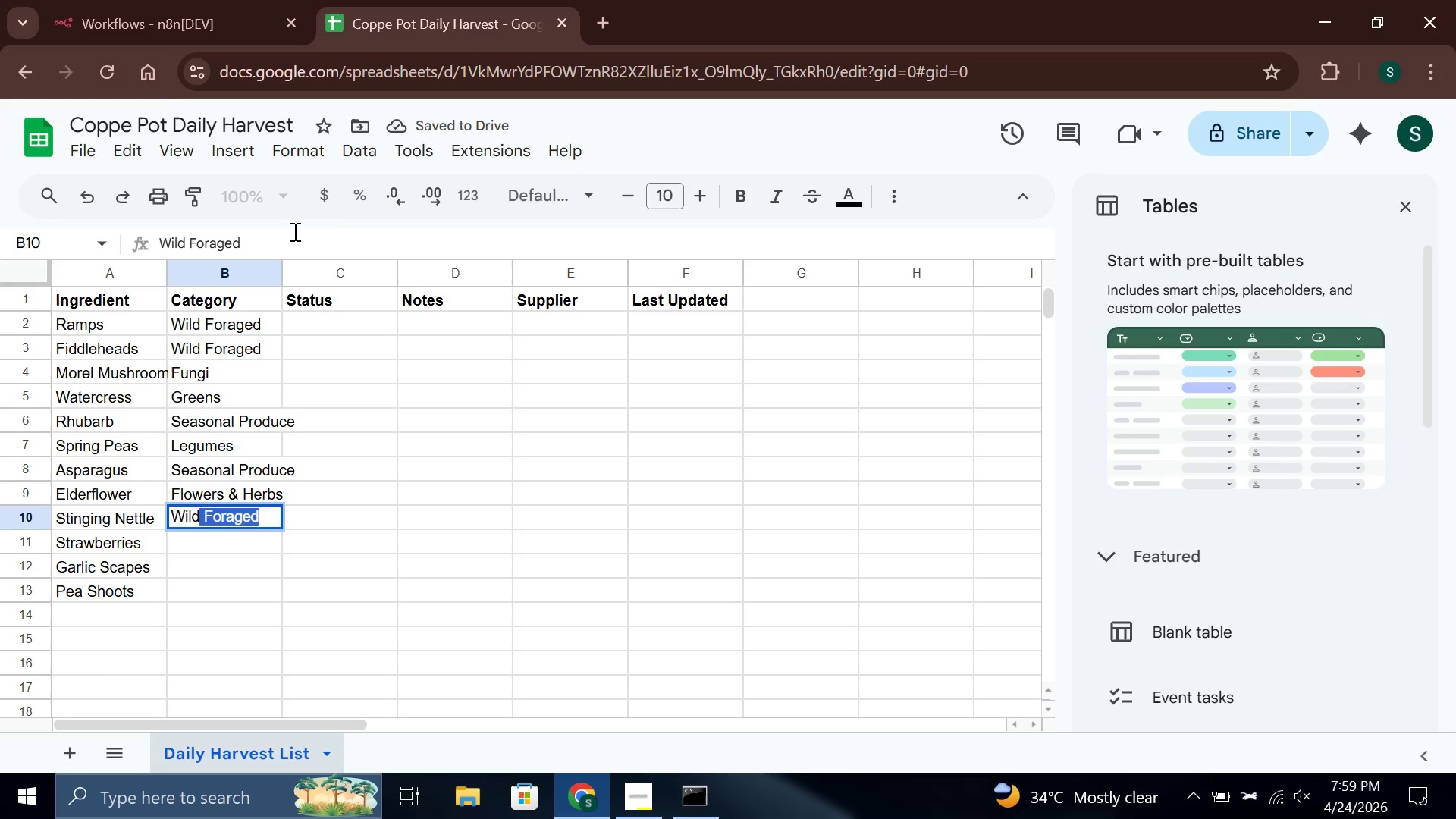 
key(Enter)
 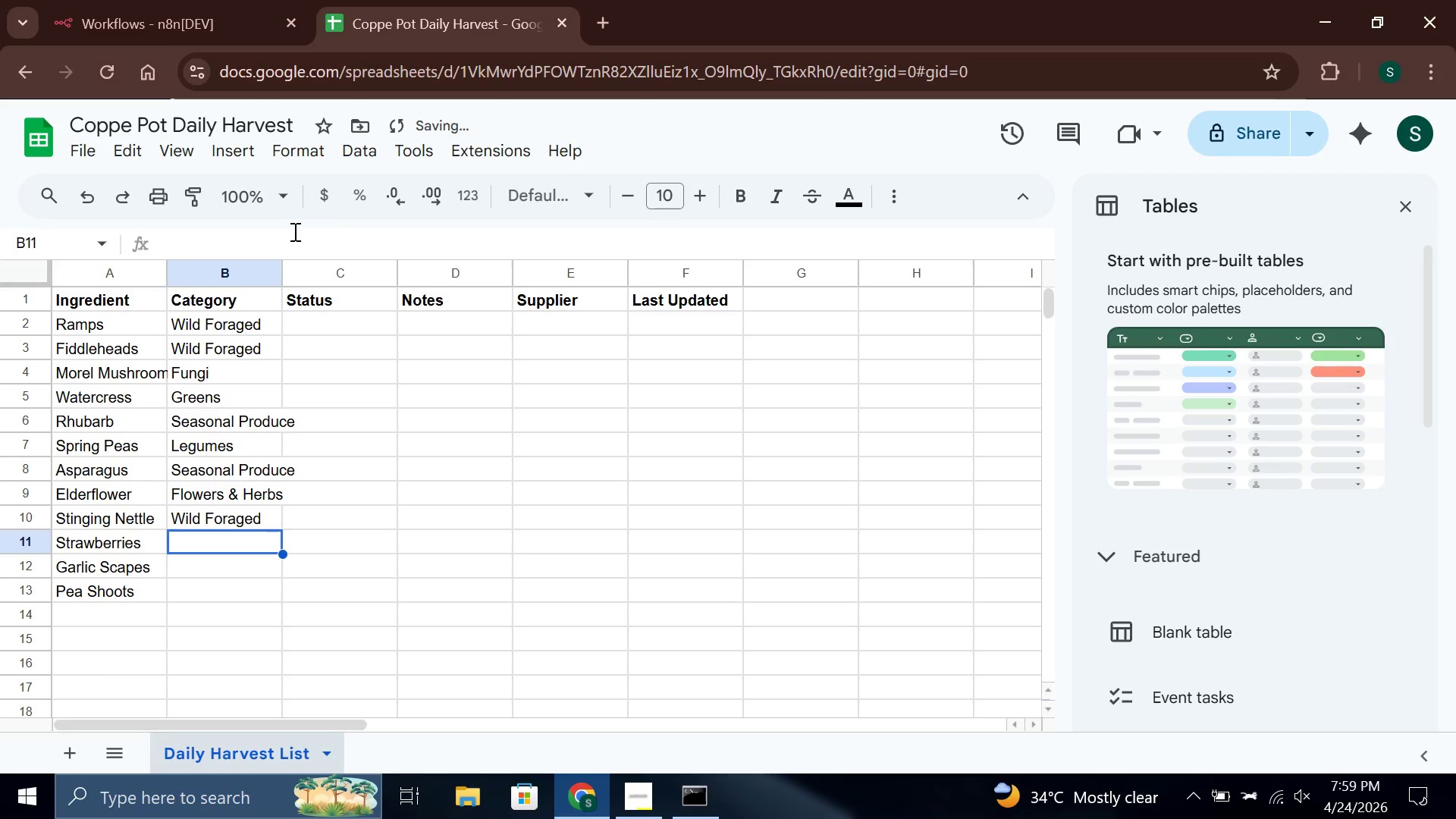 
type(Fruit)
 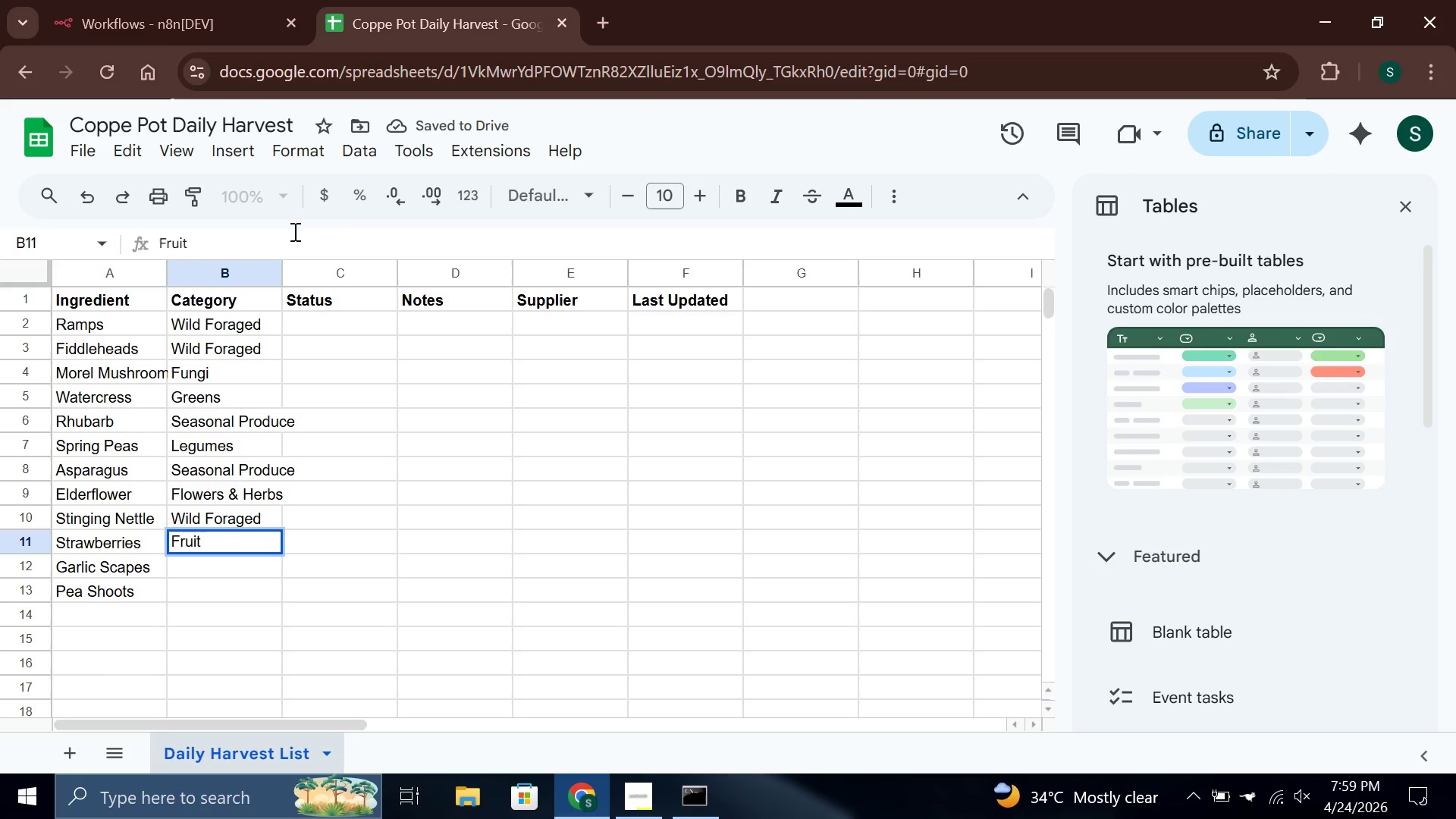 
key(Enter)
 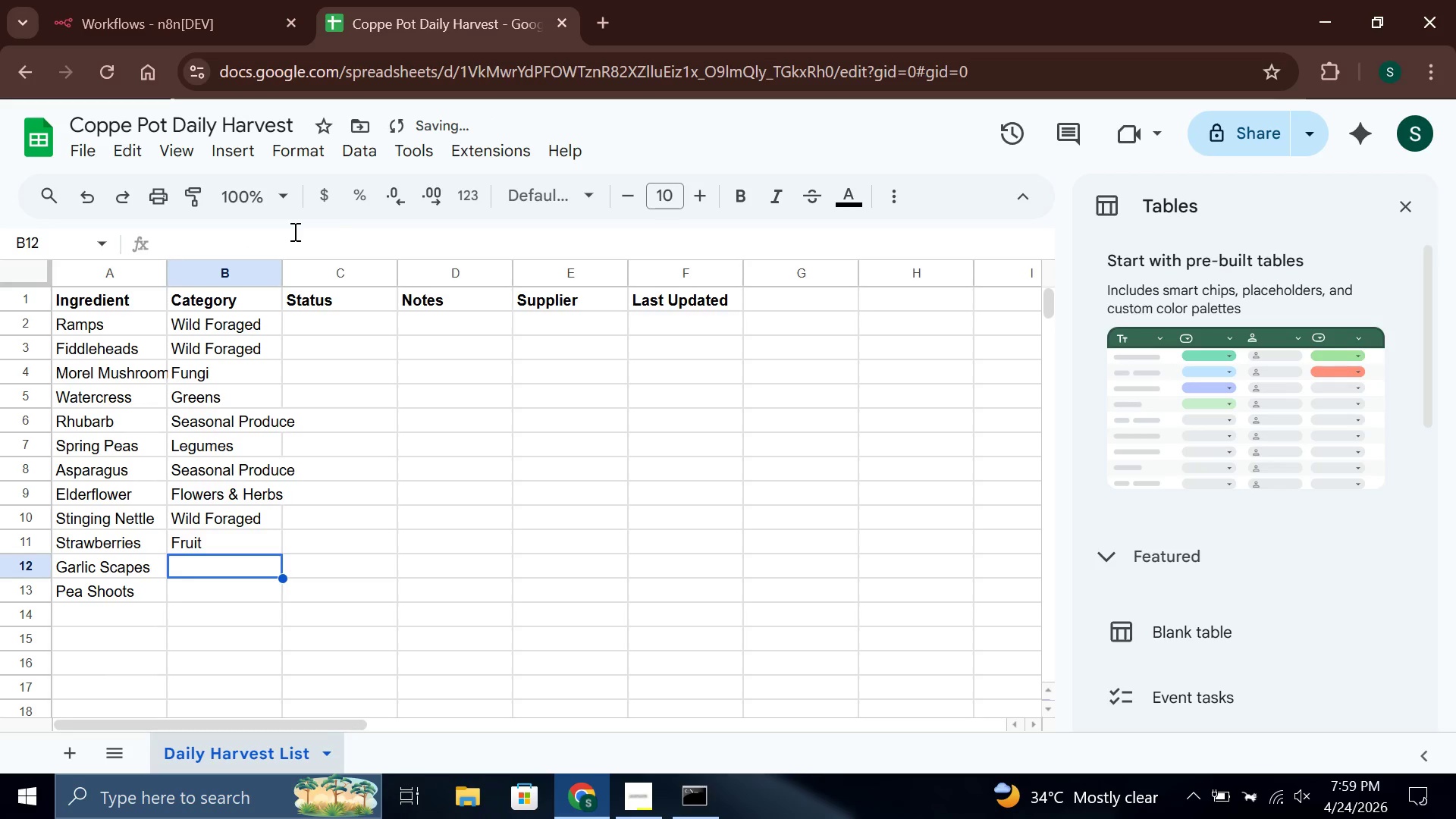 
type(Alliums)
 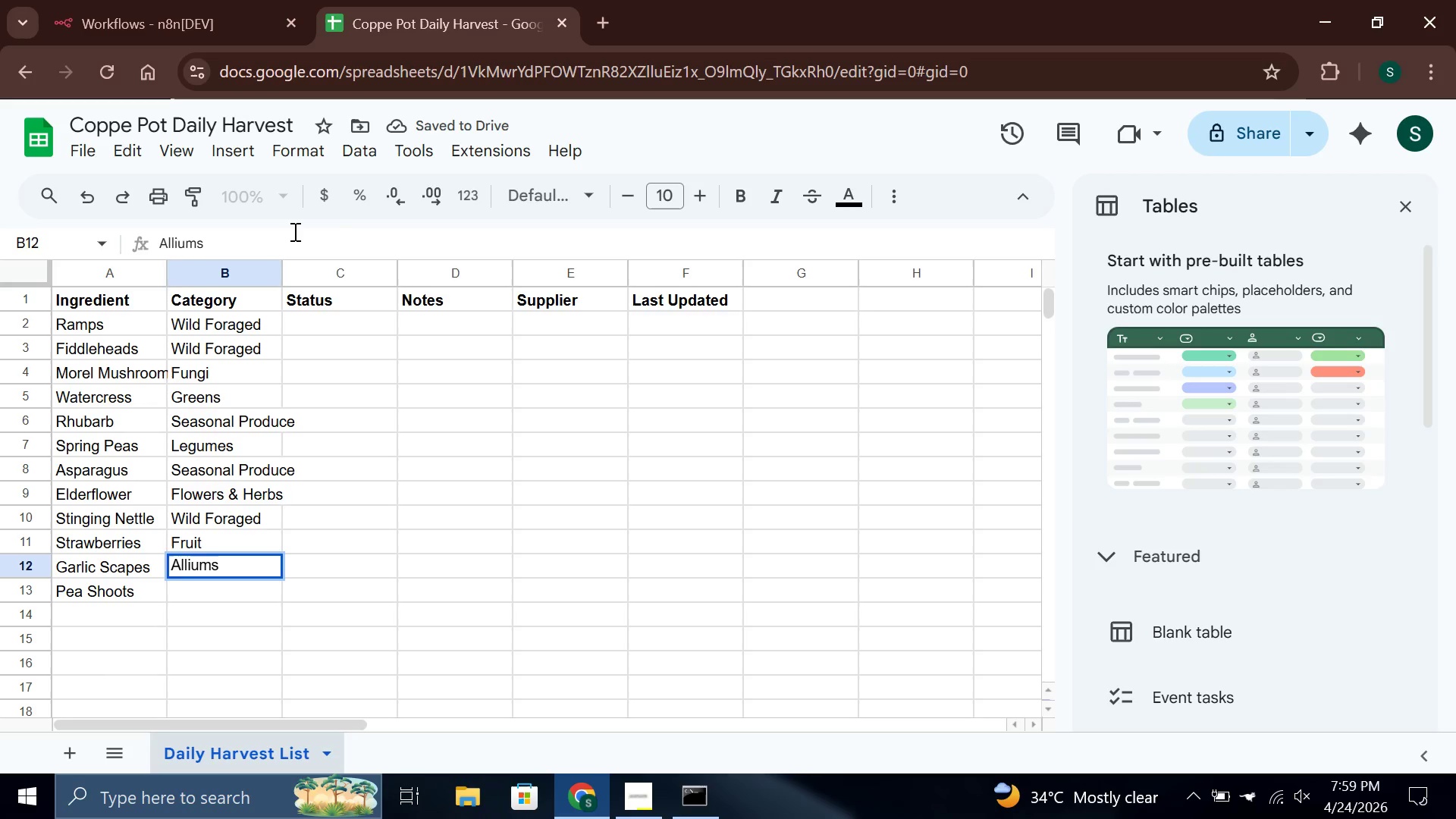 
key(Enter)
 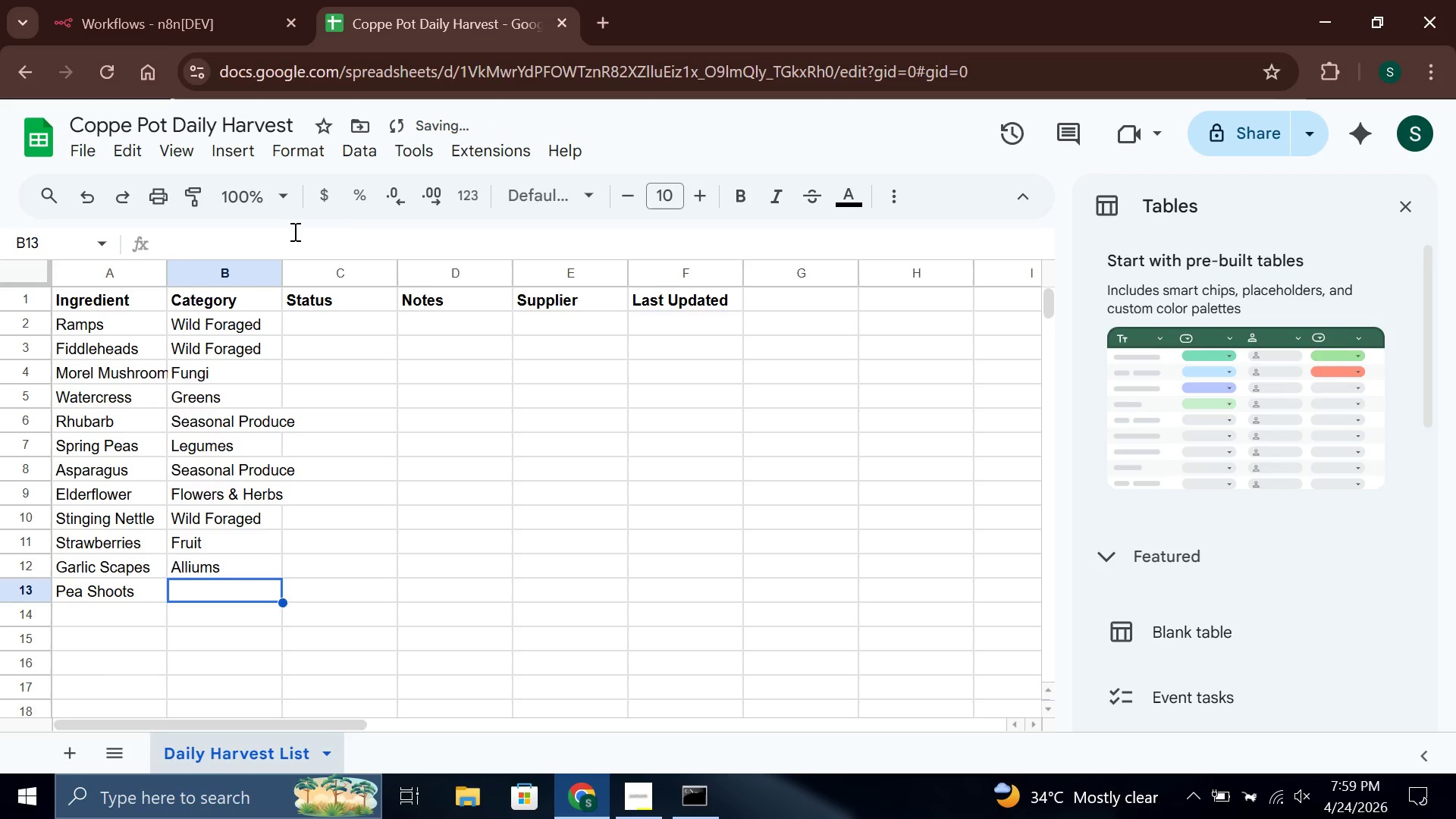 
type(Microgreens)
 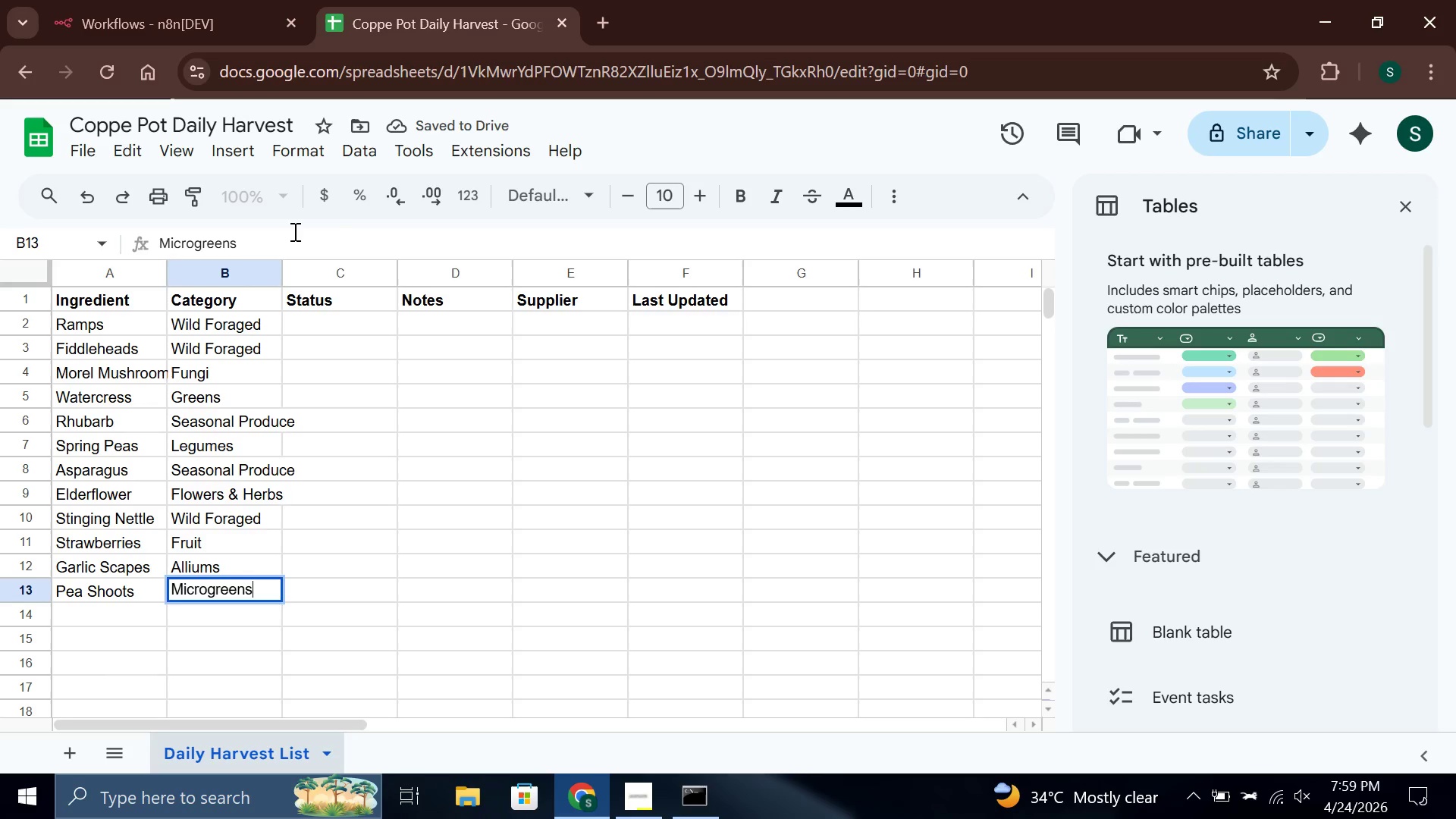 
key(Enter)
 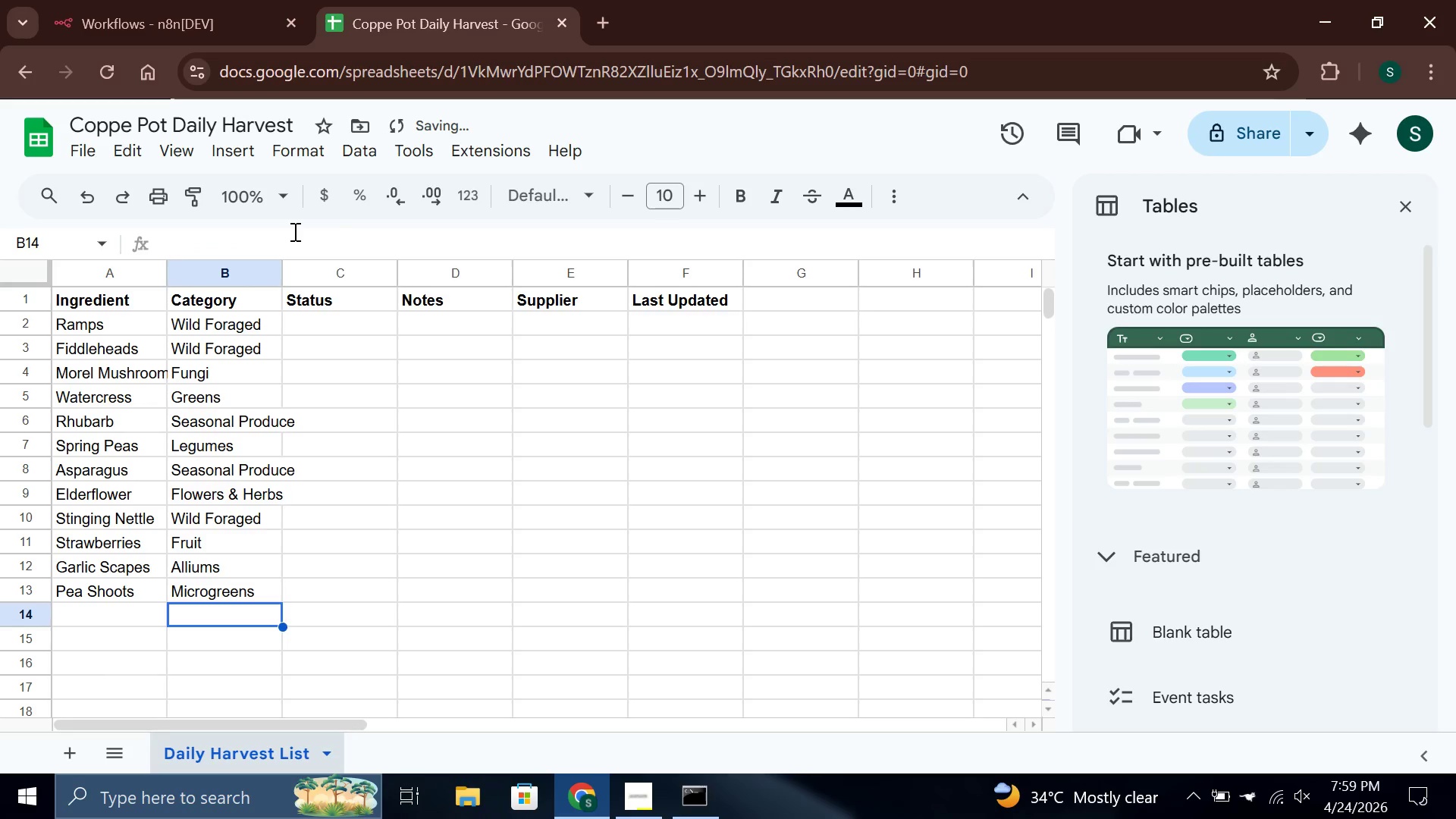 
key(ArrowRight)
 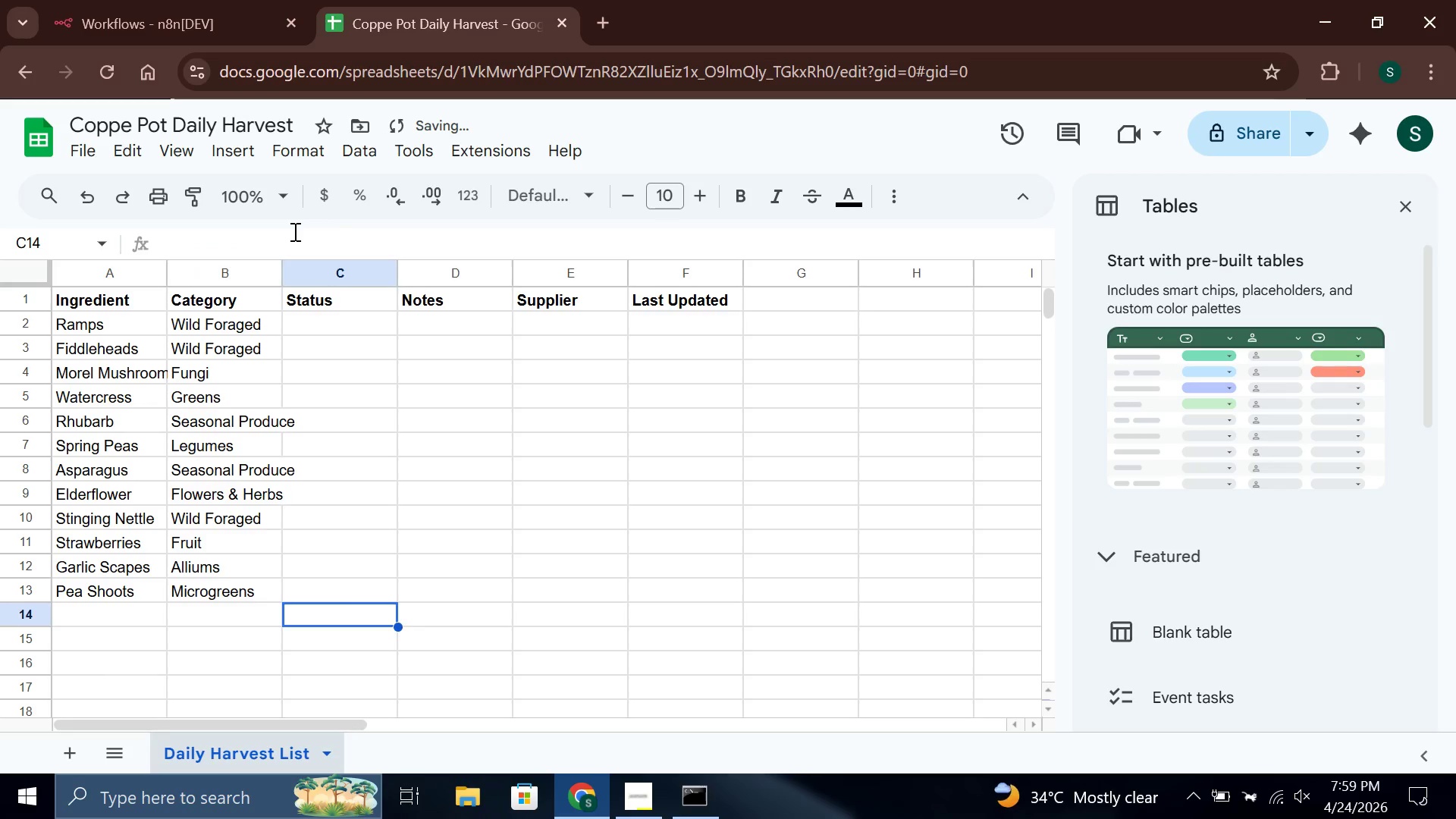 
hold_key(key=ArrowUp, duration=0.78)
 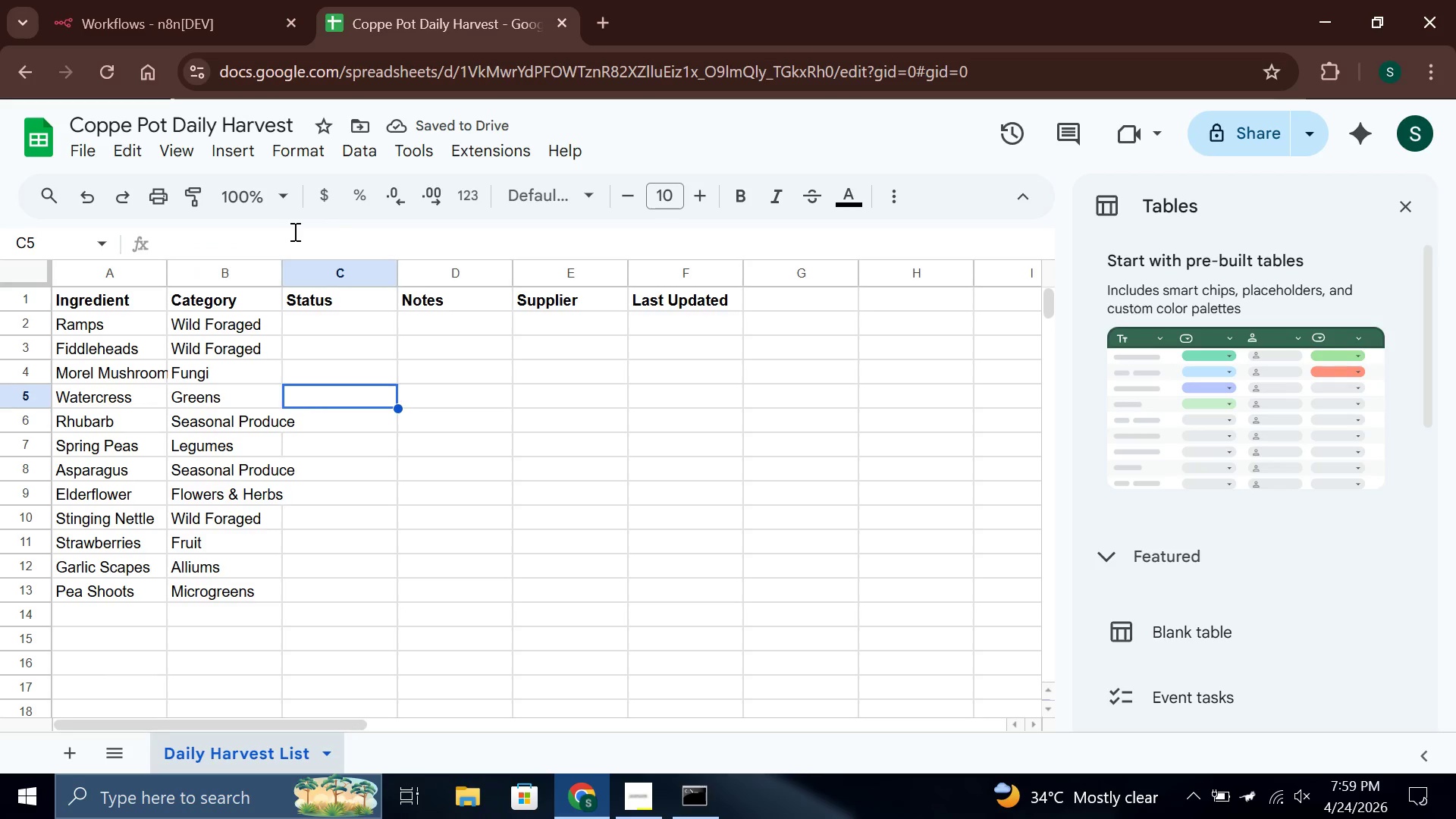 
key(ArrowUp)
 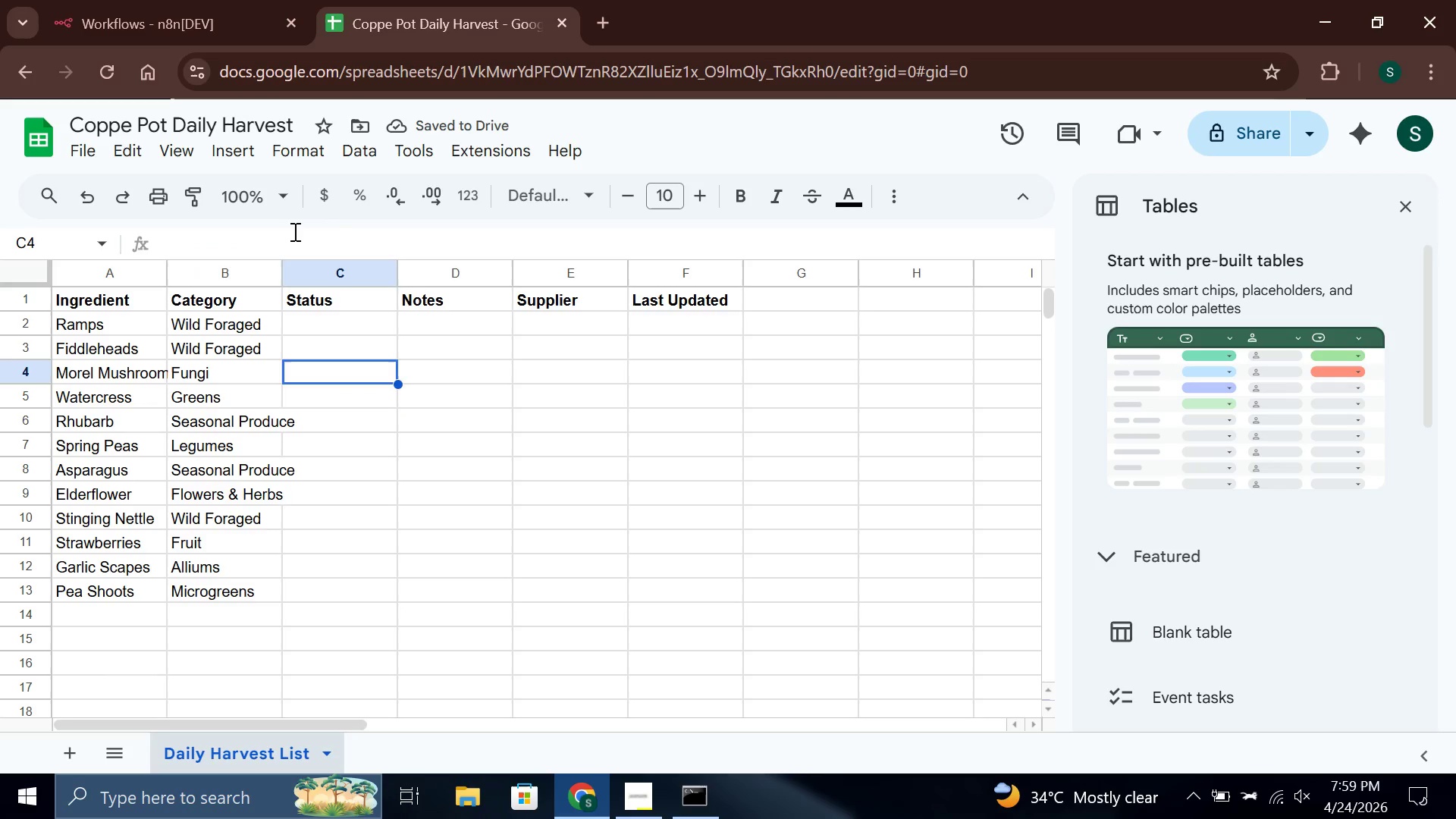 
key(ArrowUp)
 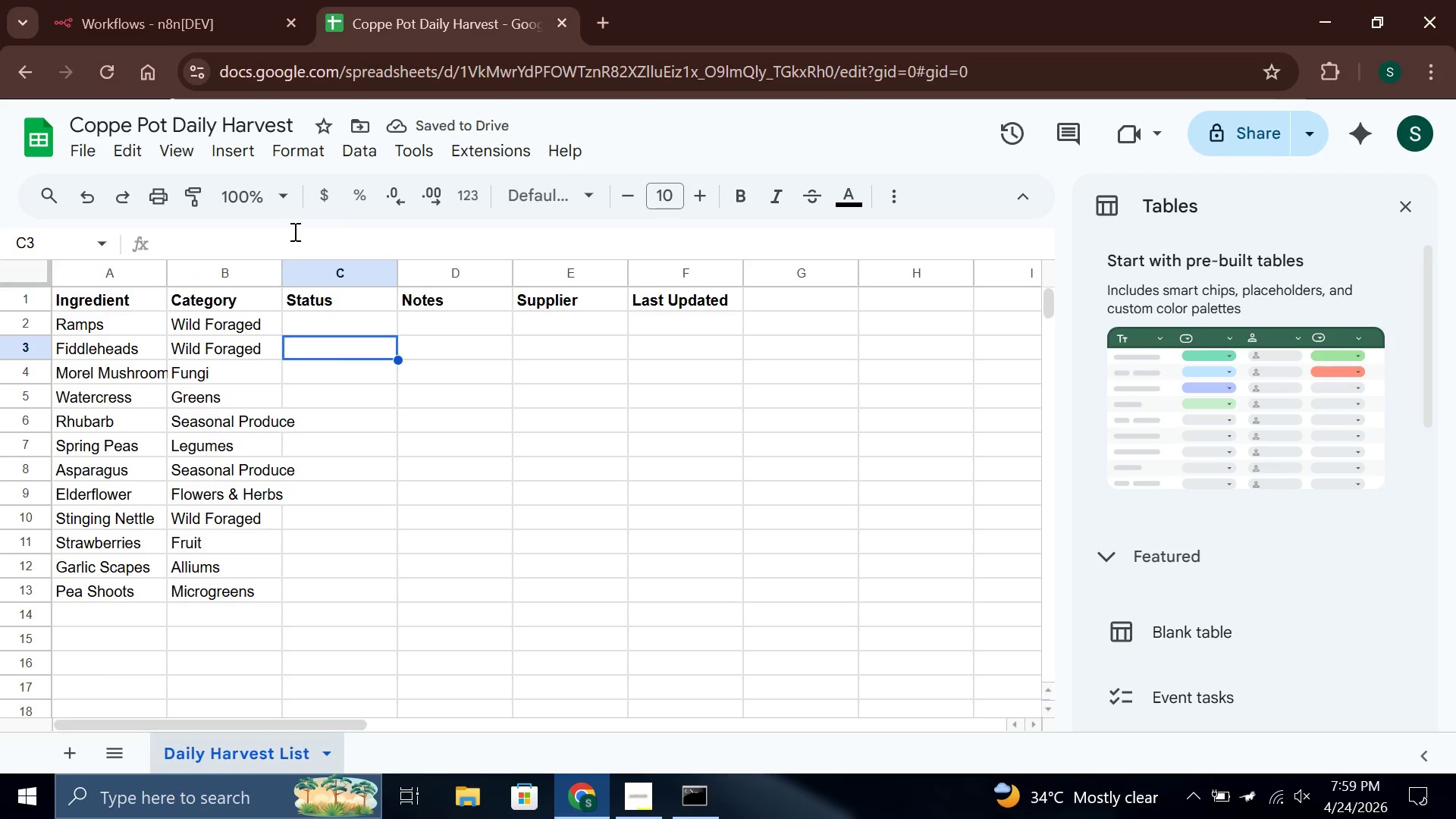 
key(ArrowUp)
 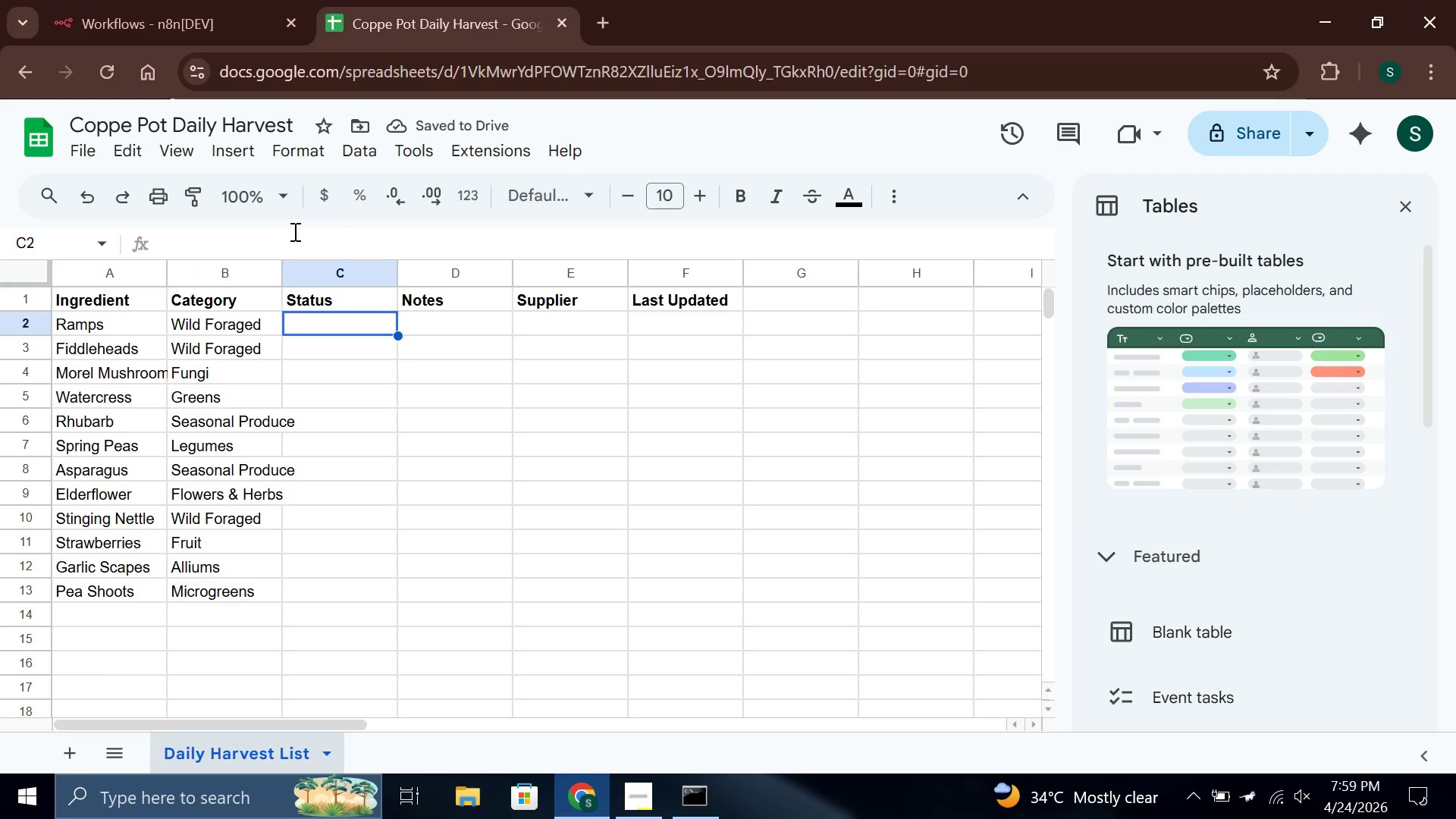 
key(Enter)
 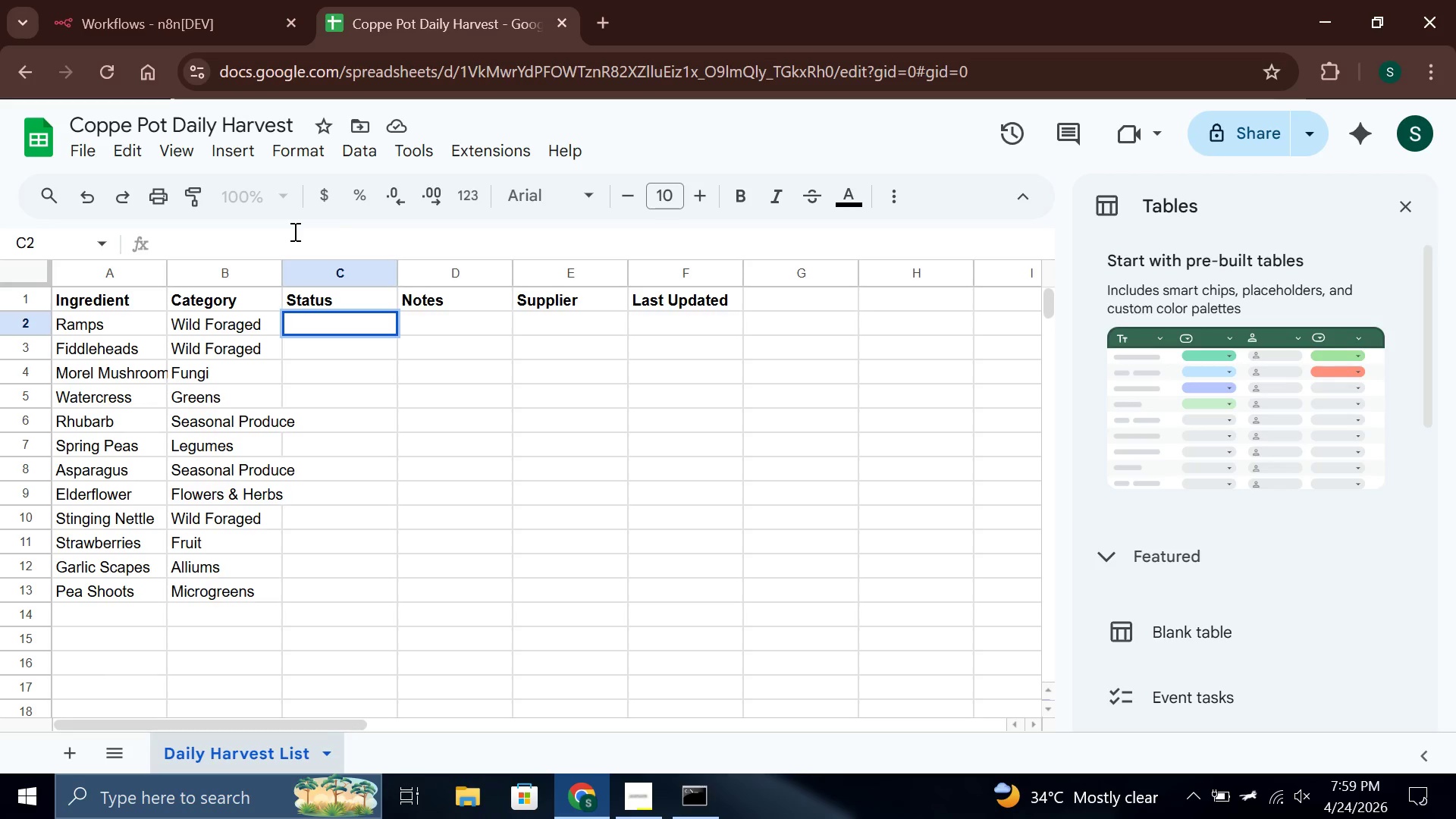 
wait(7.28)
 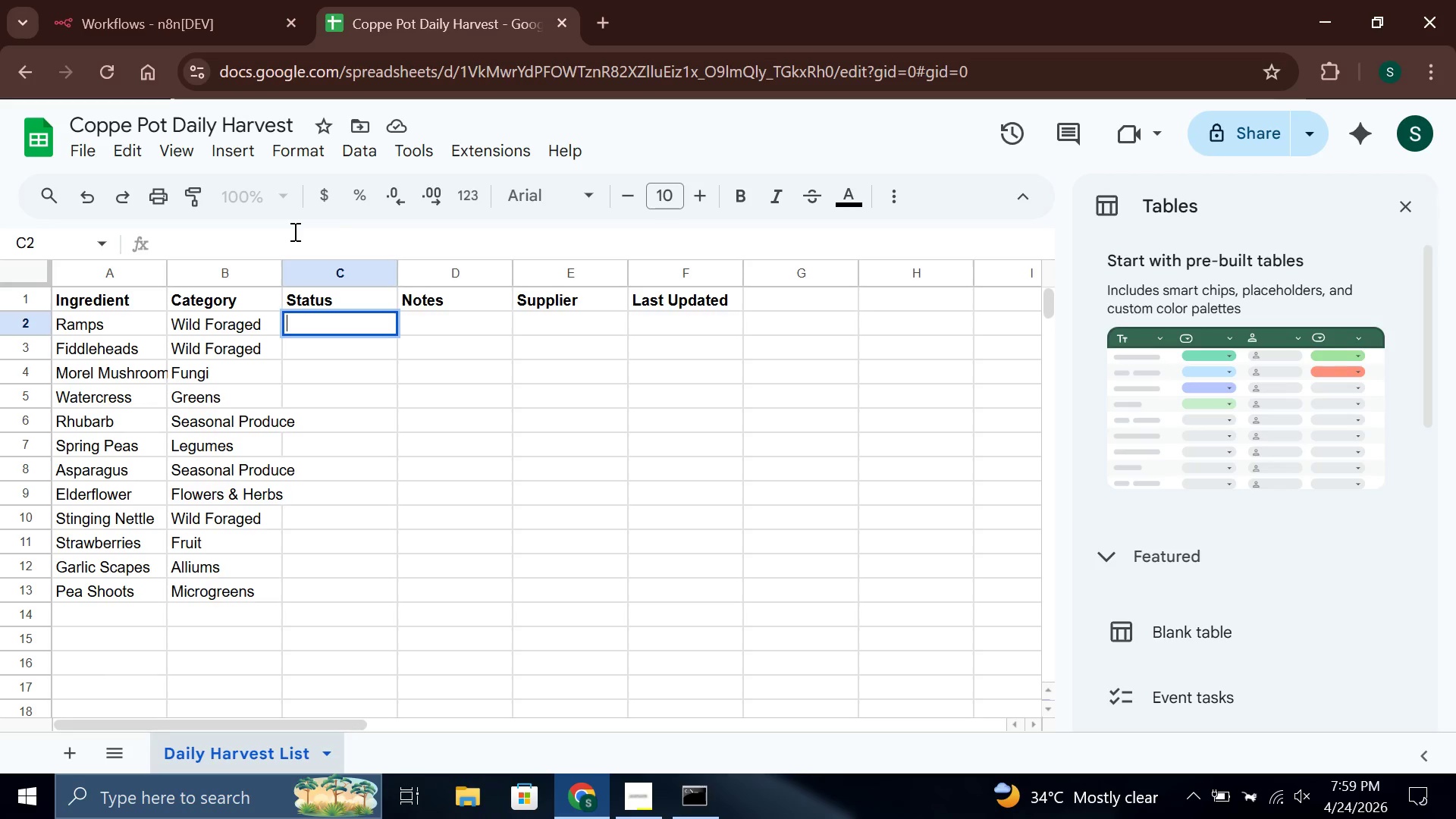 
type(Available)
 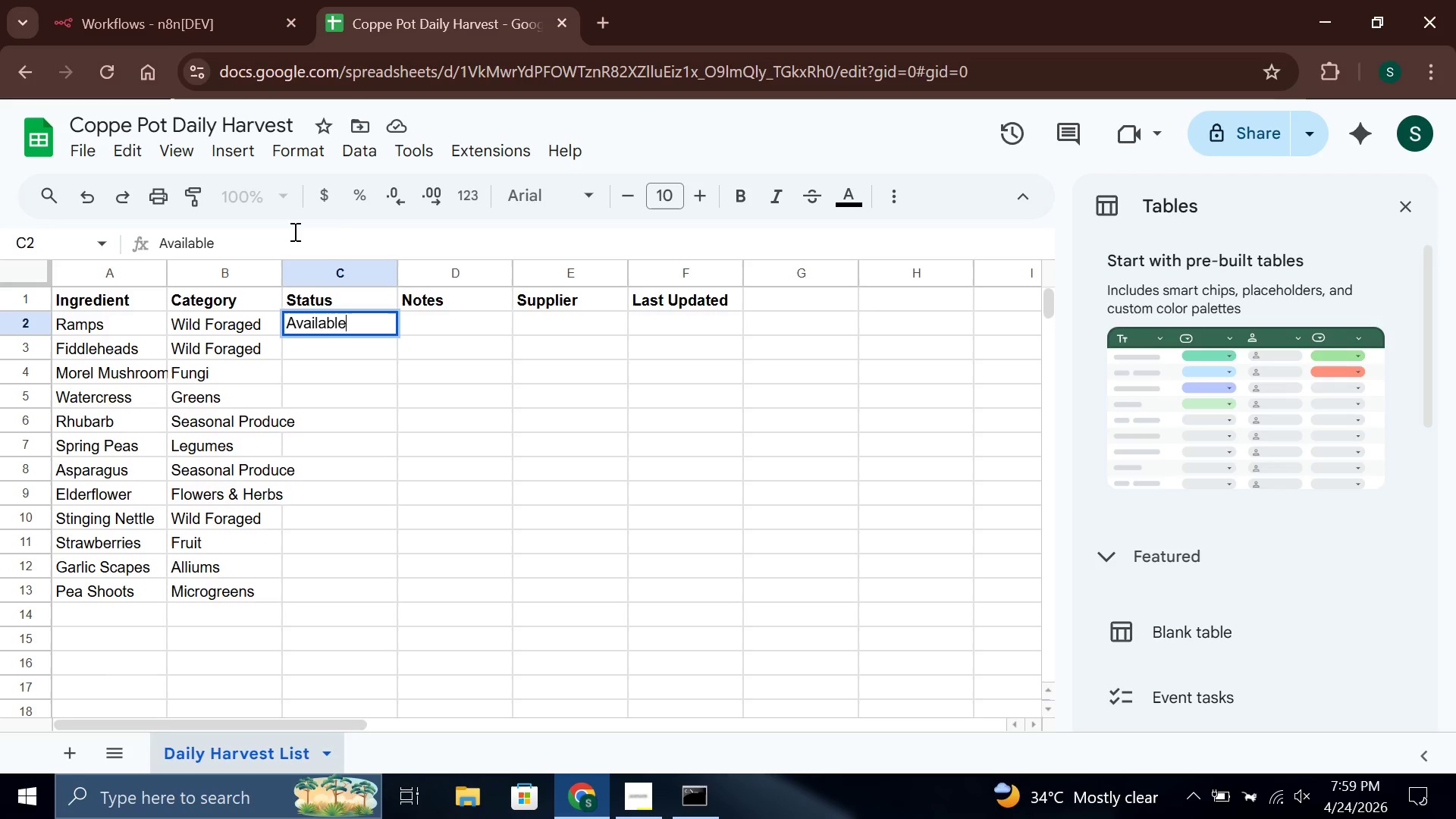 
key(Enter)
 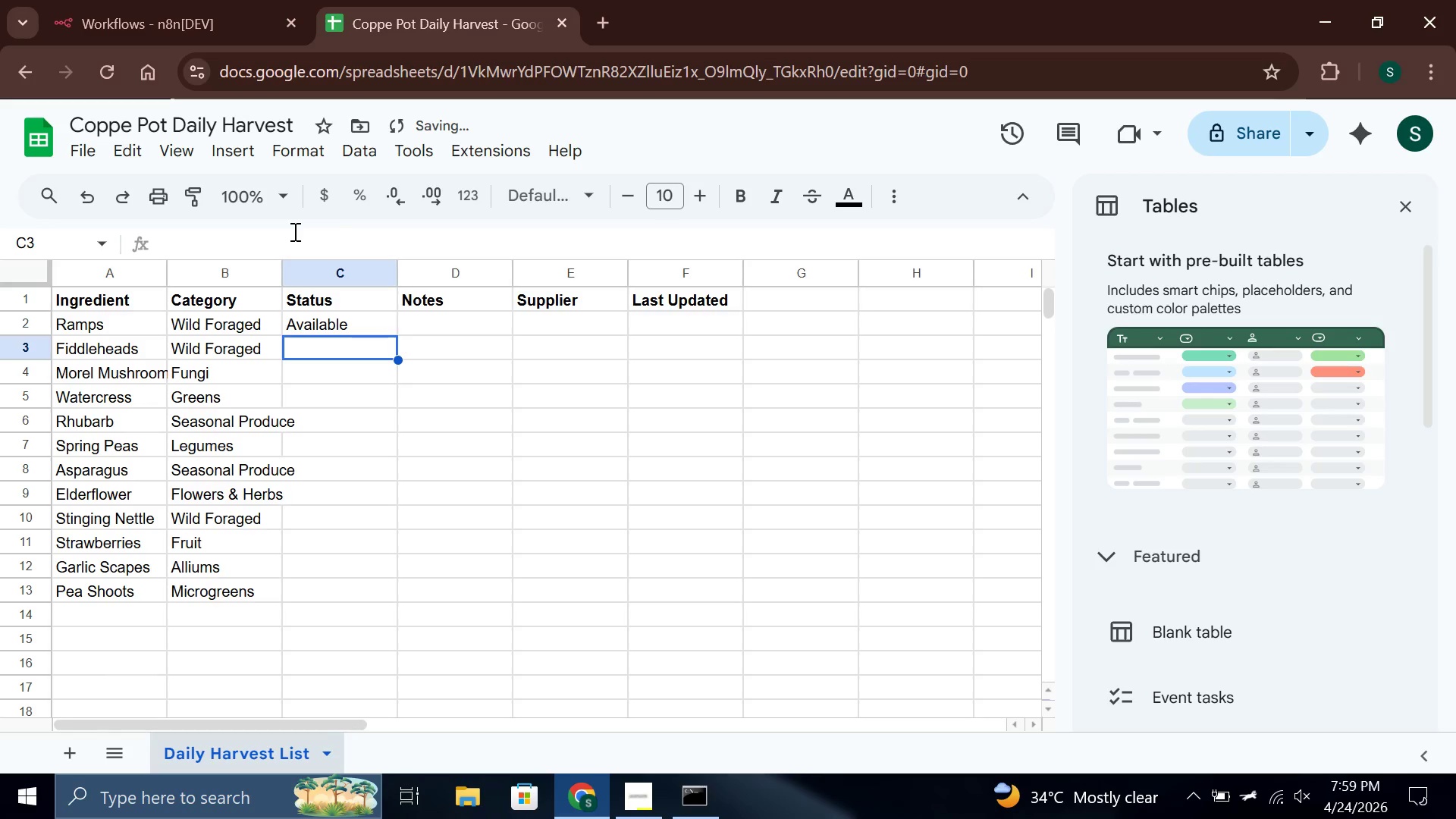 
key(A)
 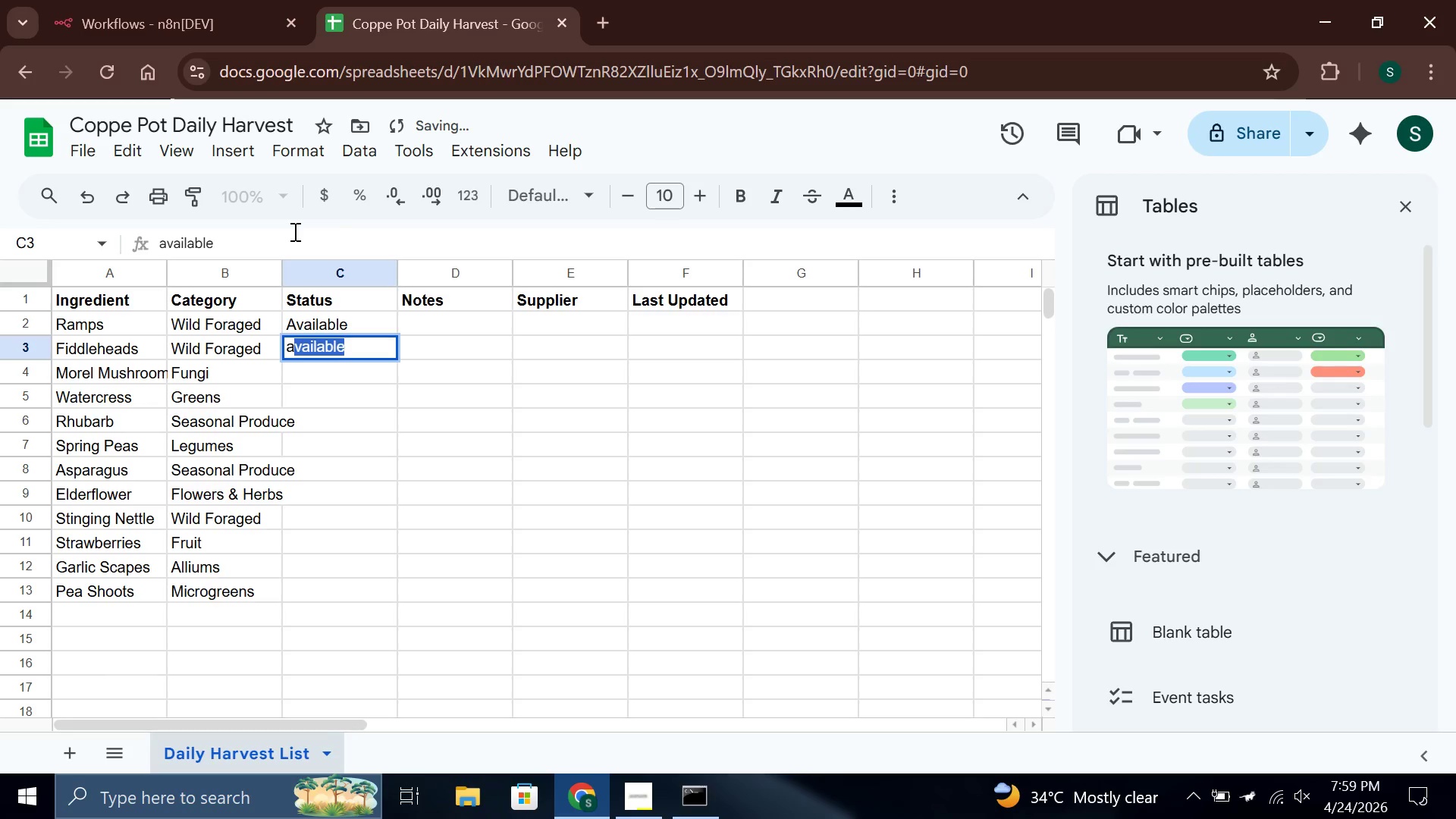 
key(Enter)
 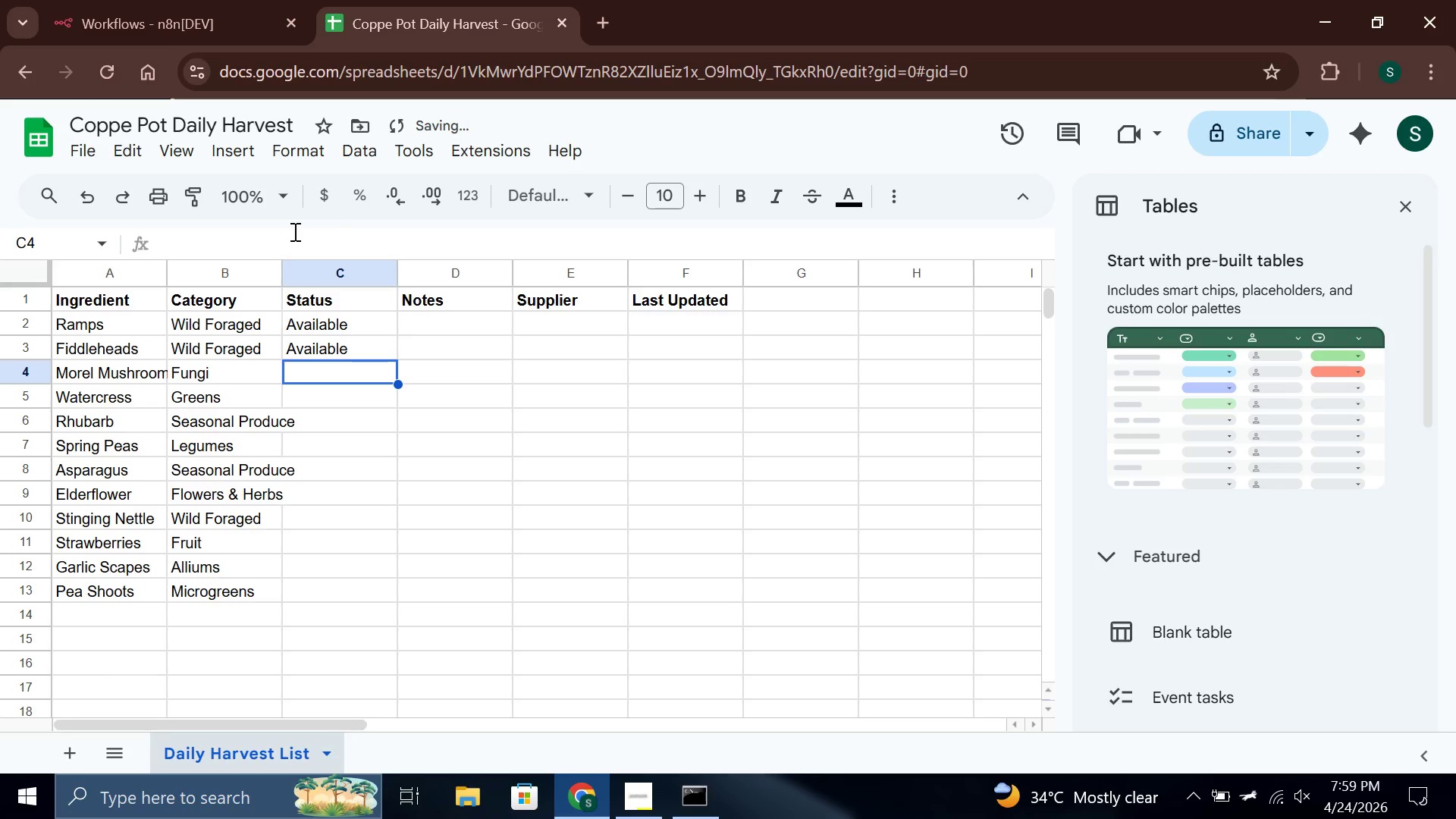 
key(A)
 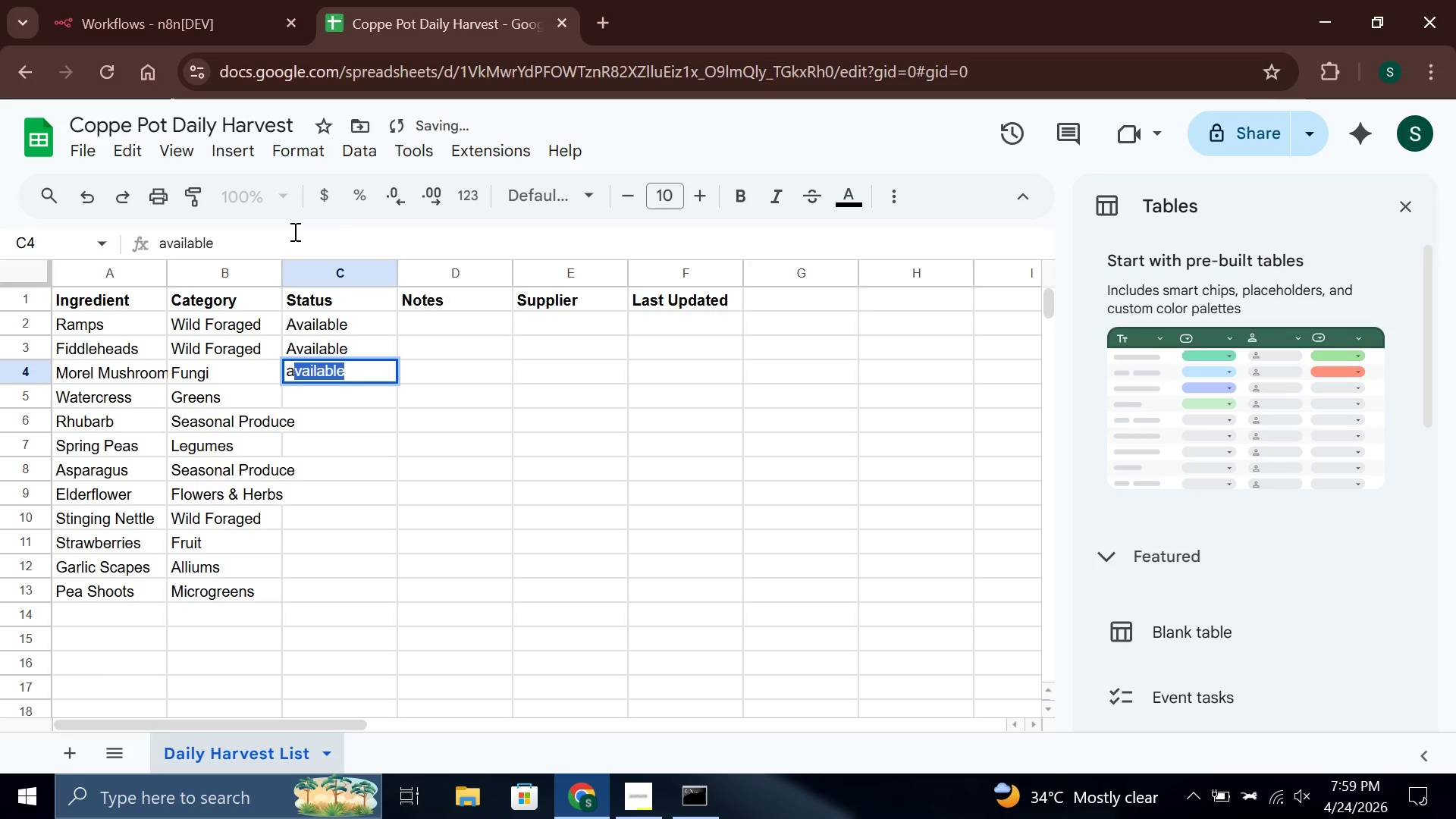 
key(Enter)
 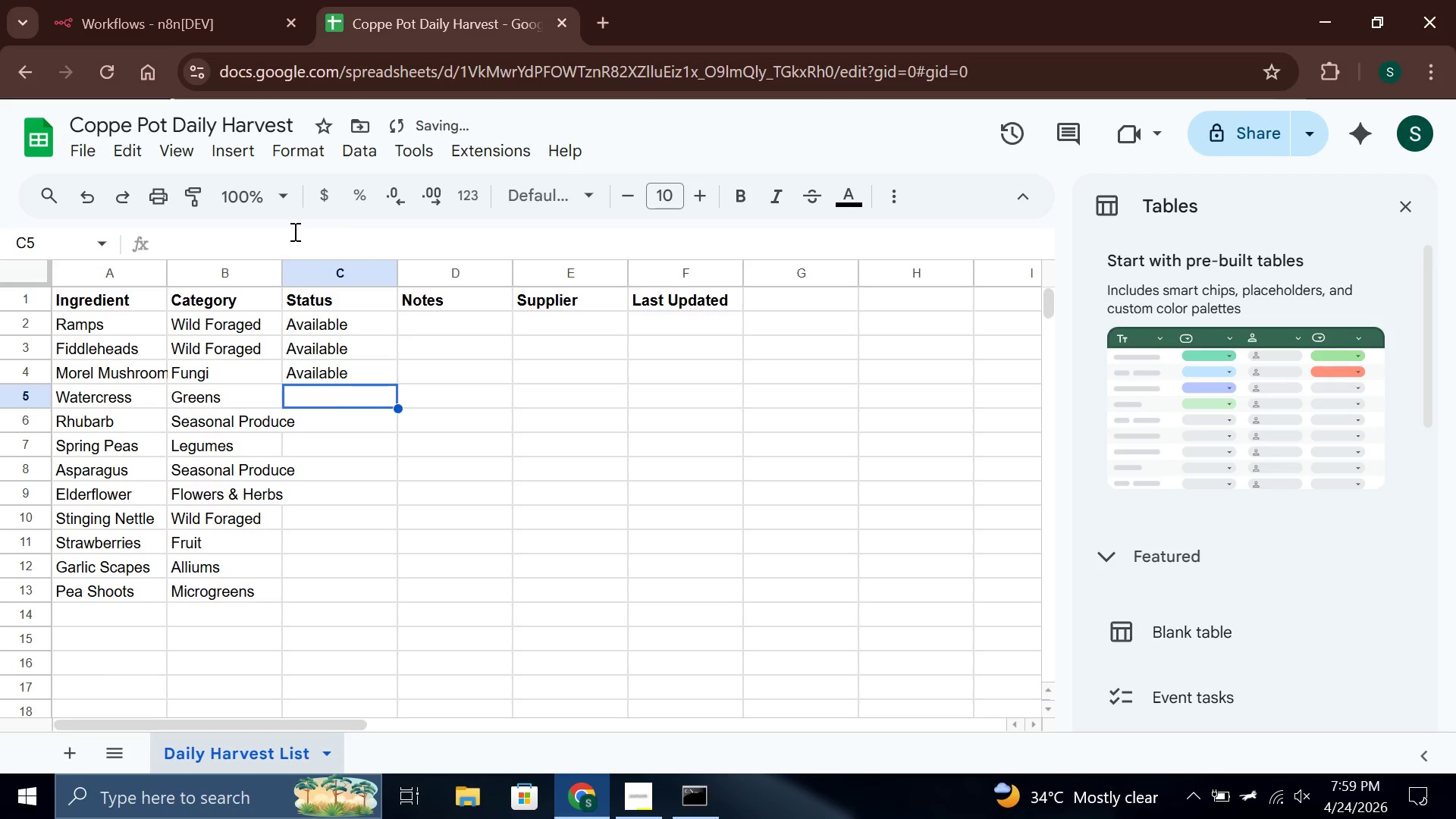 
key(A)
 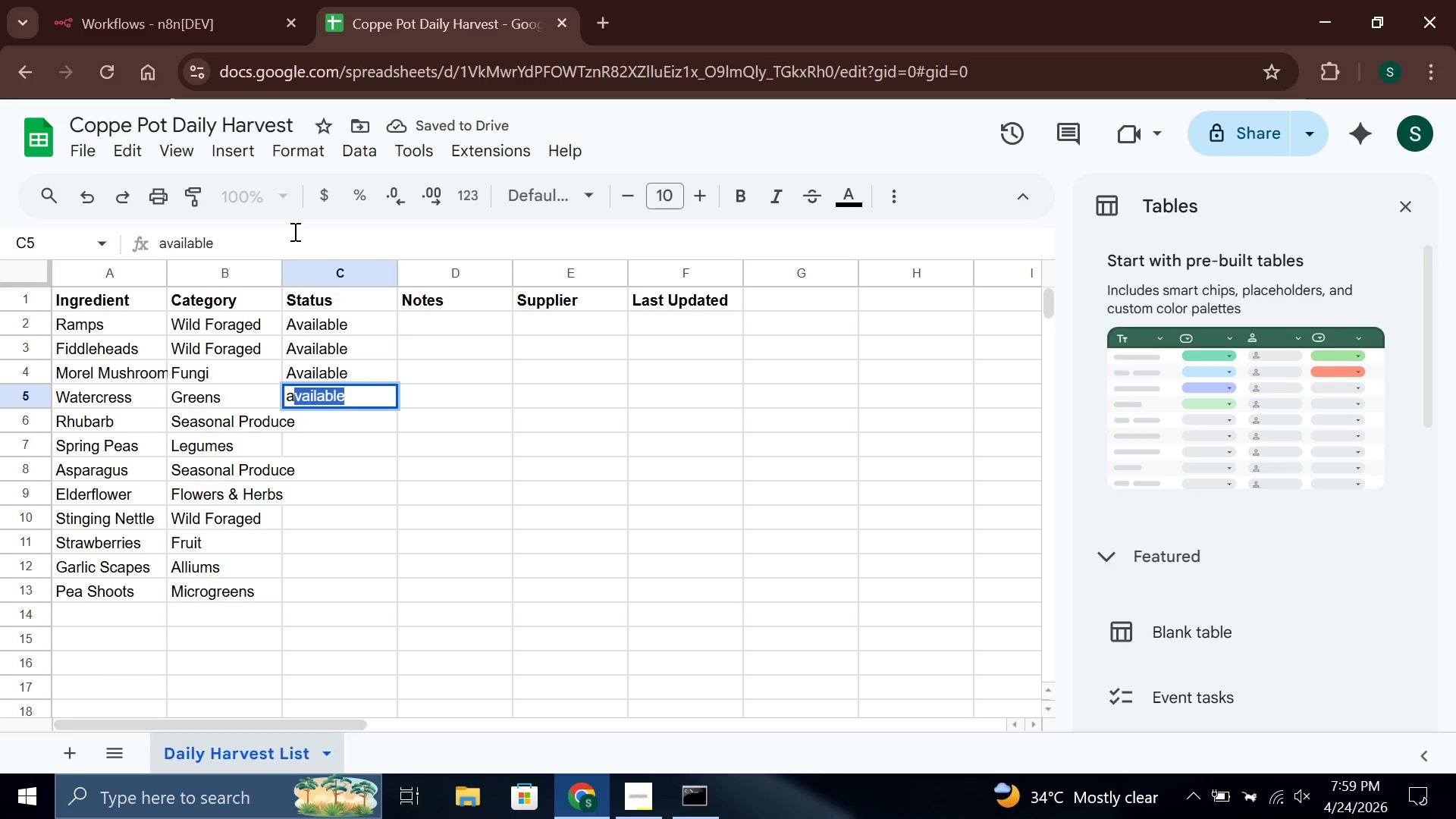 
key(Enter)
 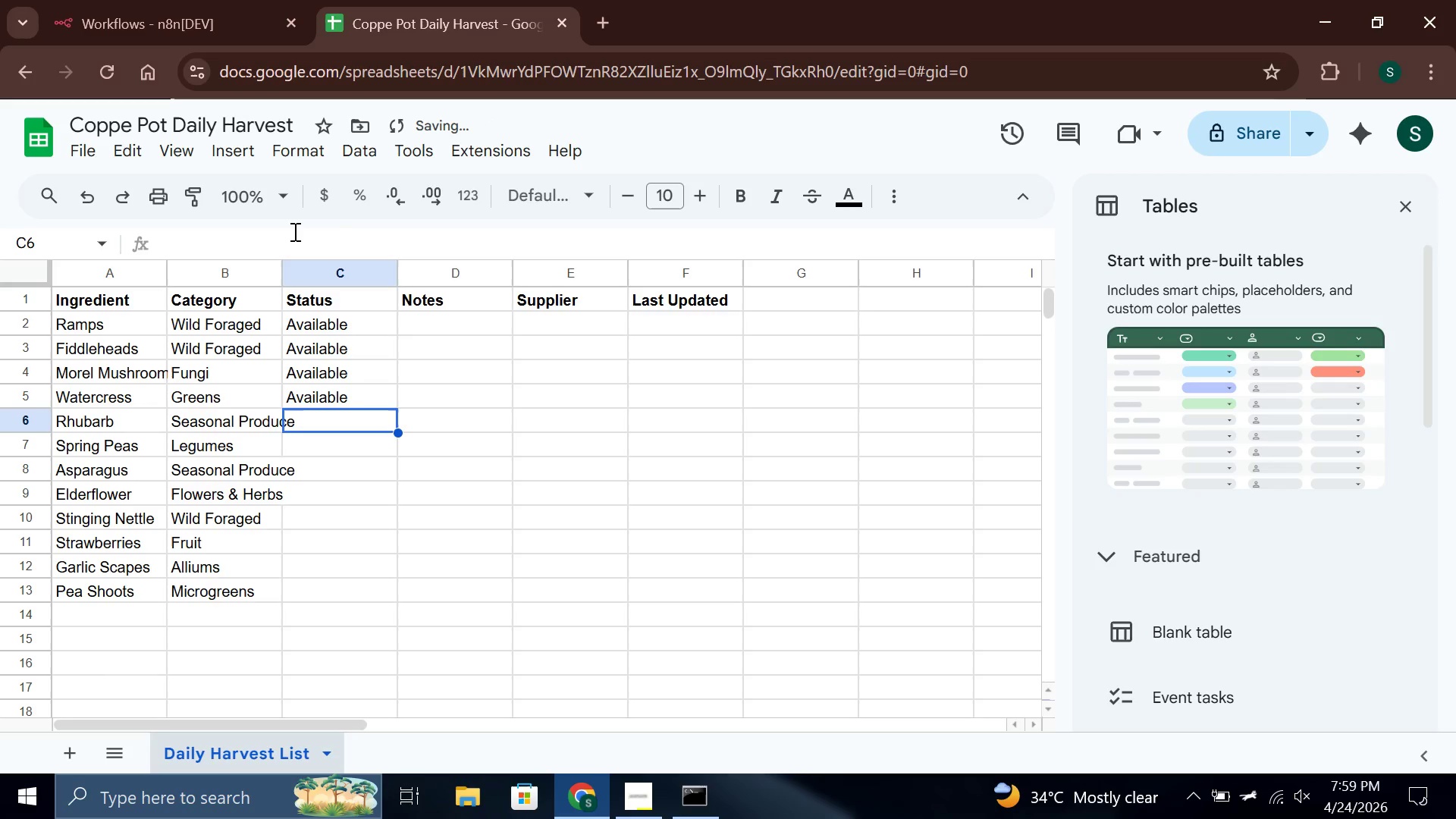 
key(A)
 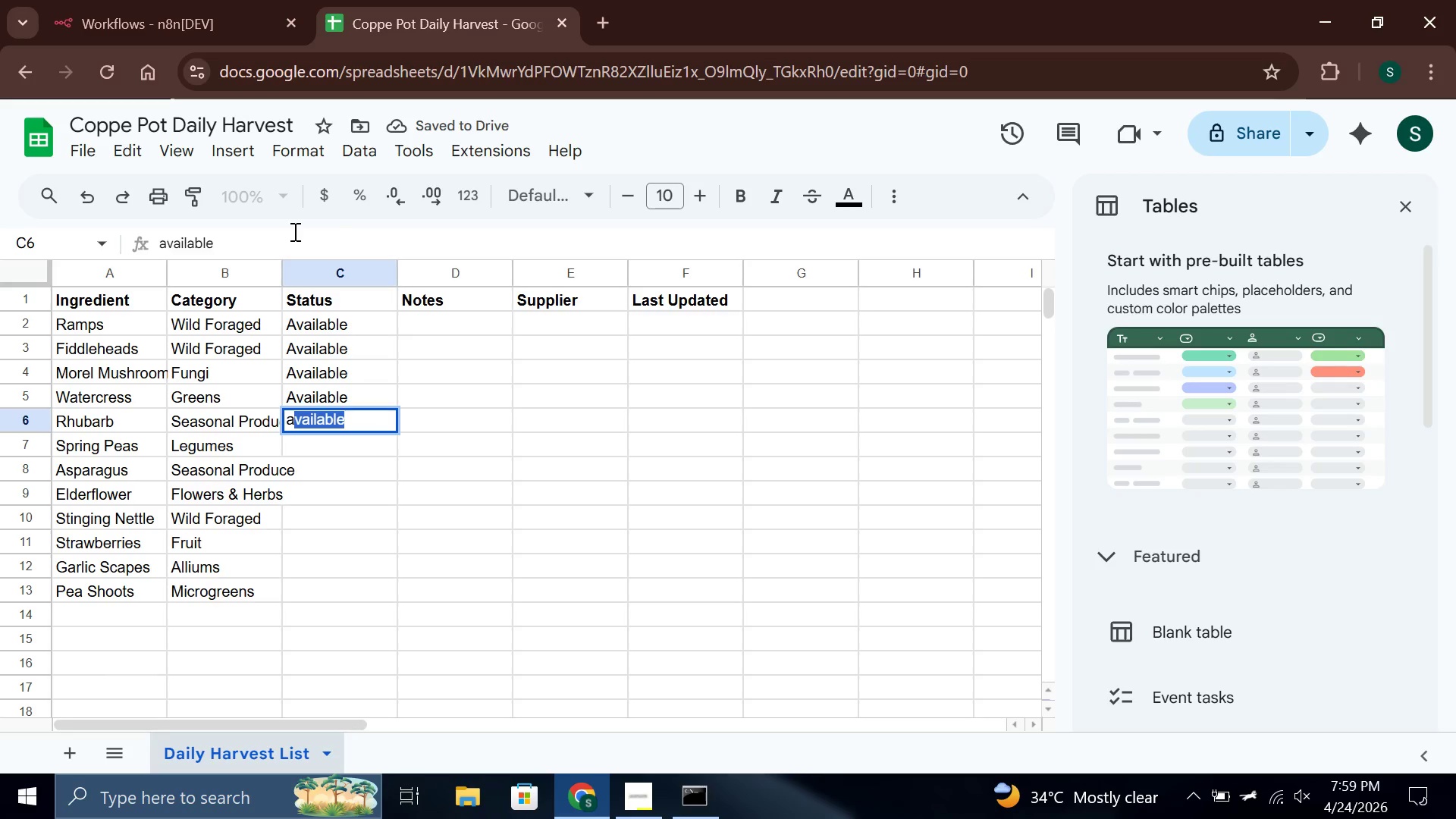 
key(Enter)
 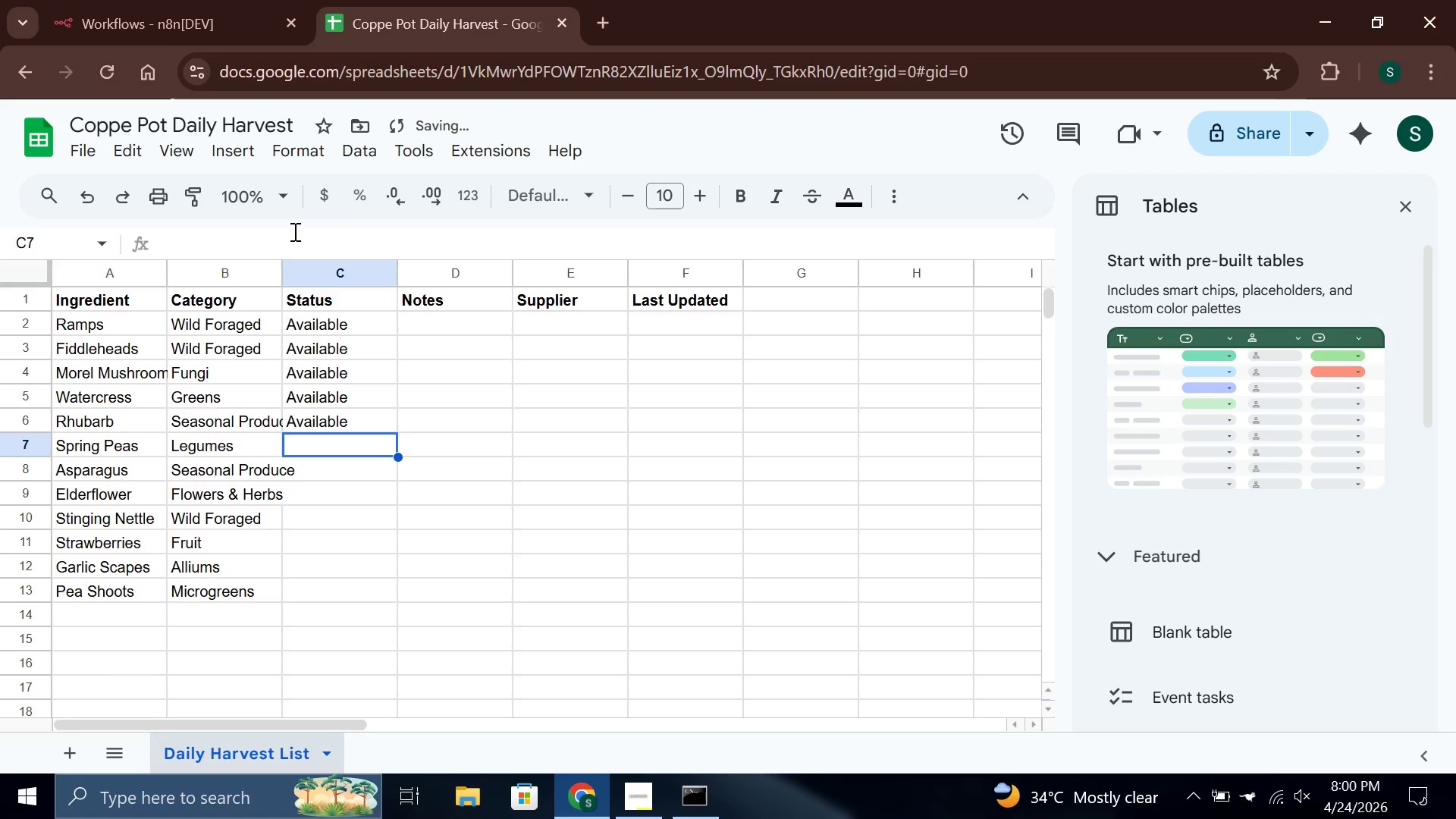 
type(Out of Stock)
 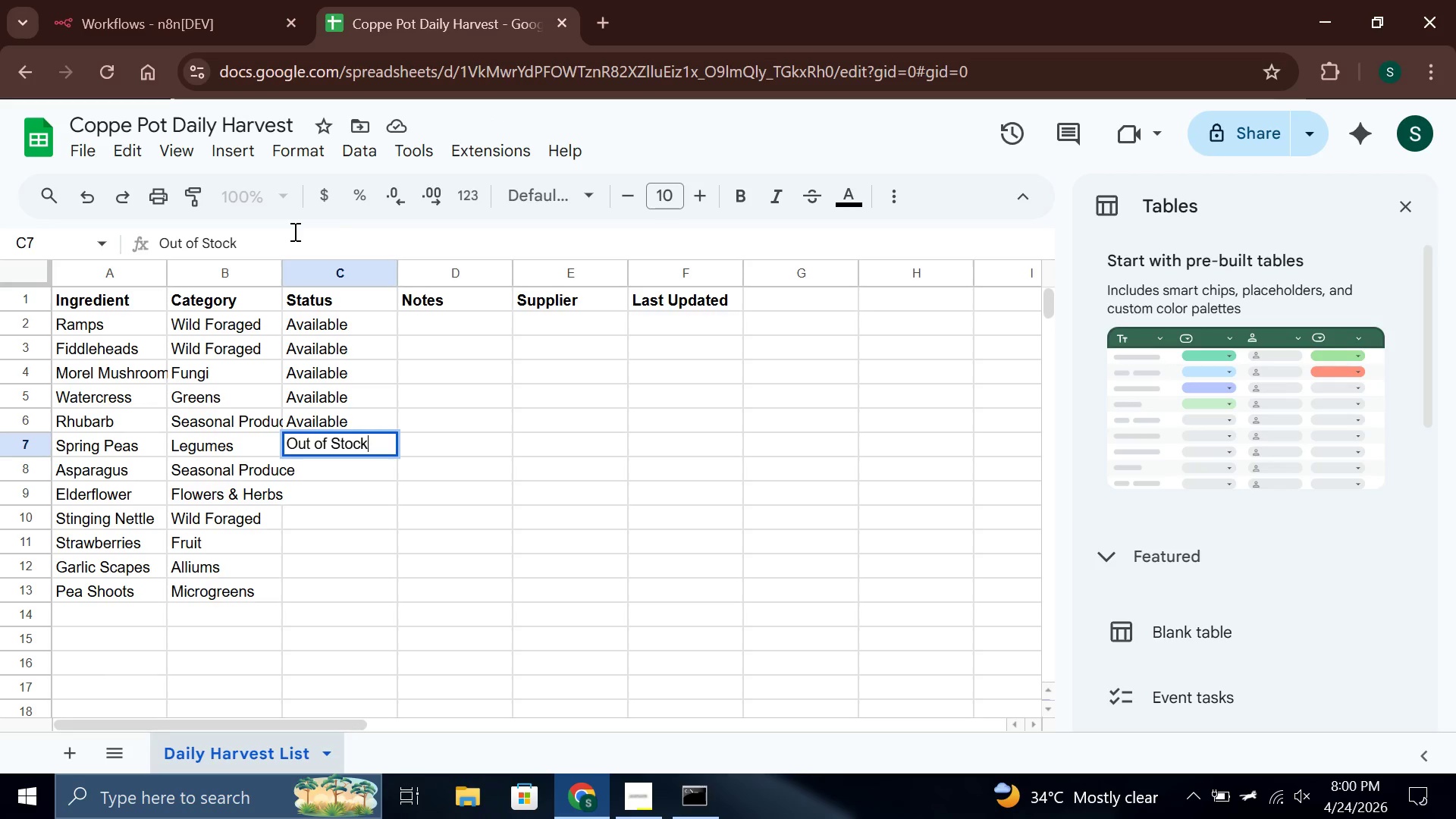 
key(Enter)
 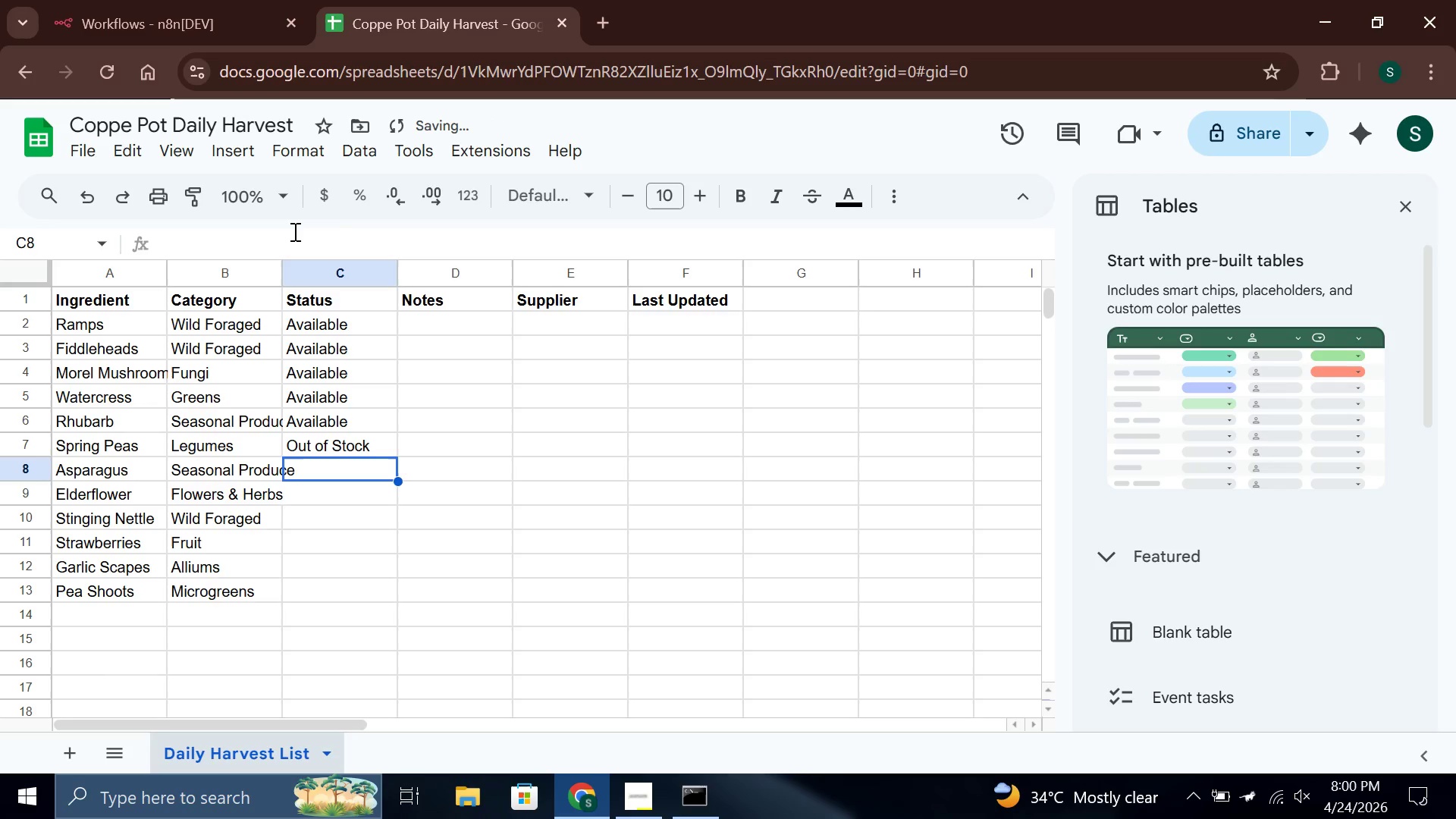 
key(A)
 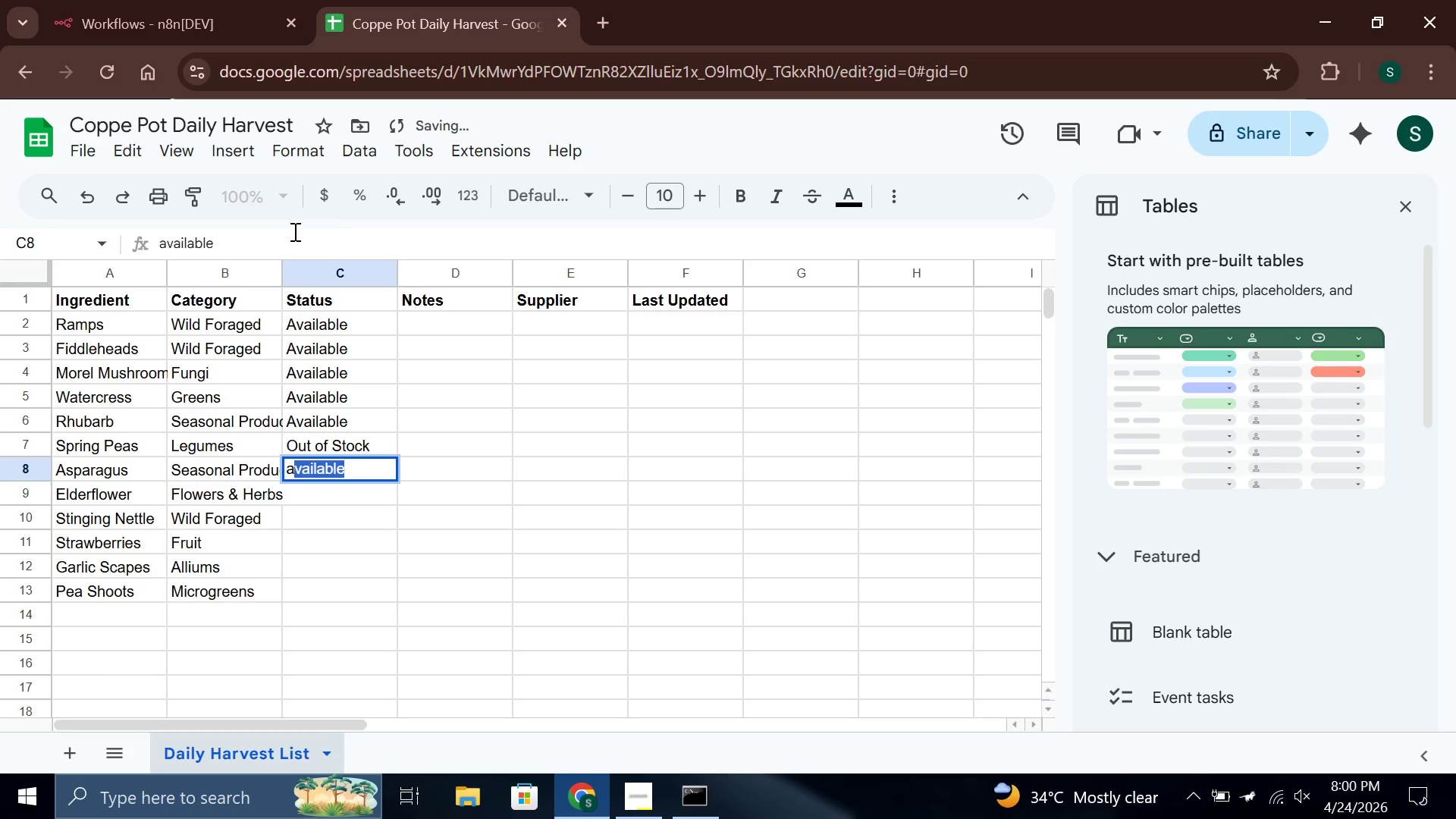 
key(Enter)
 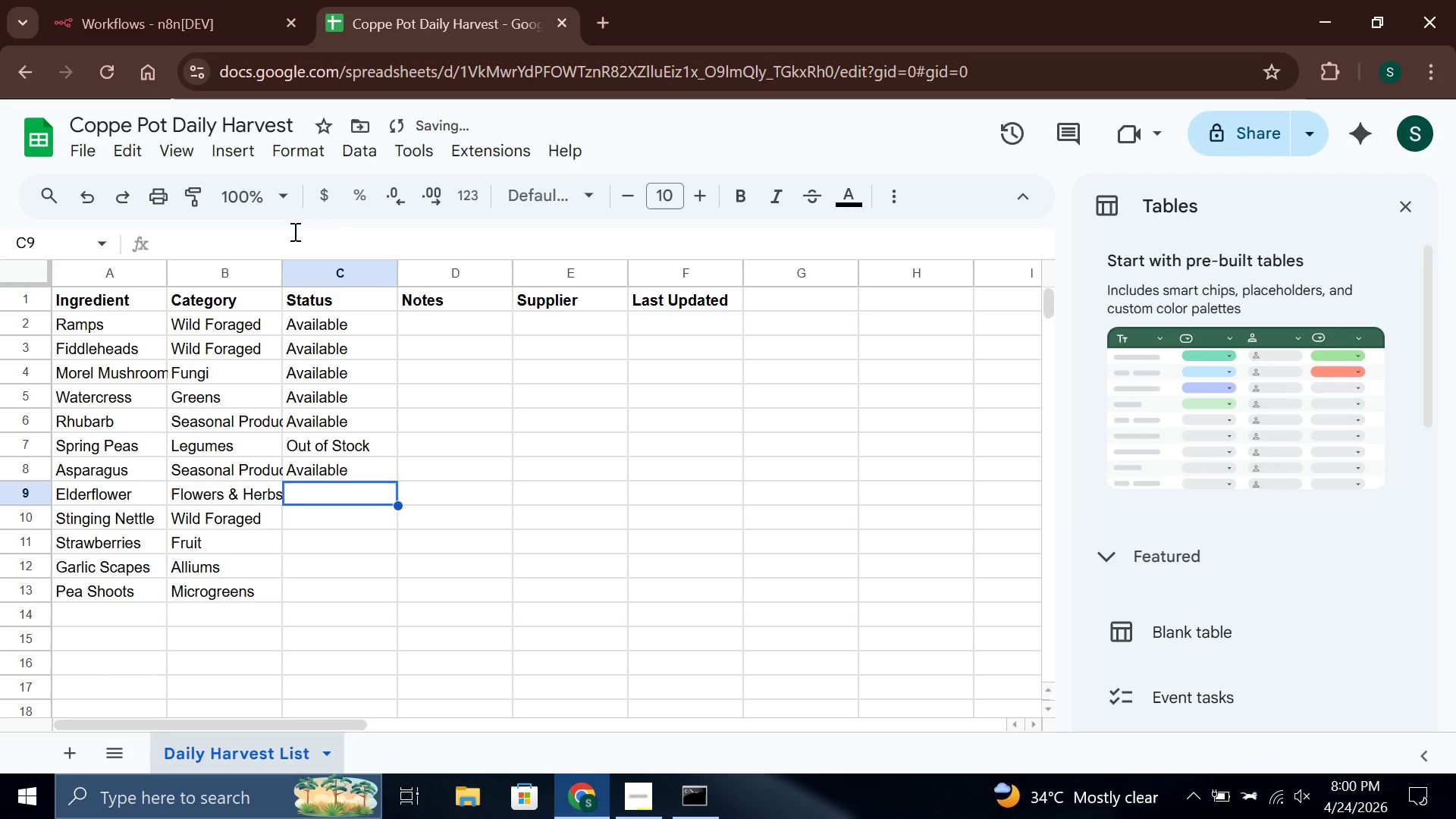 
key(A)
 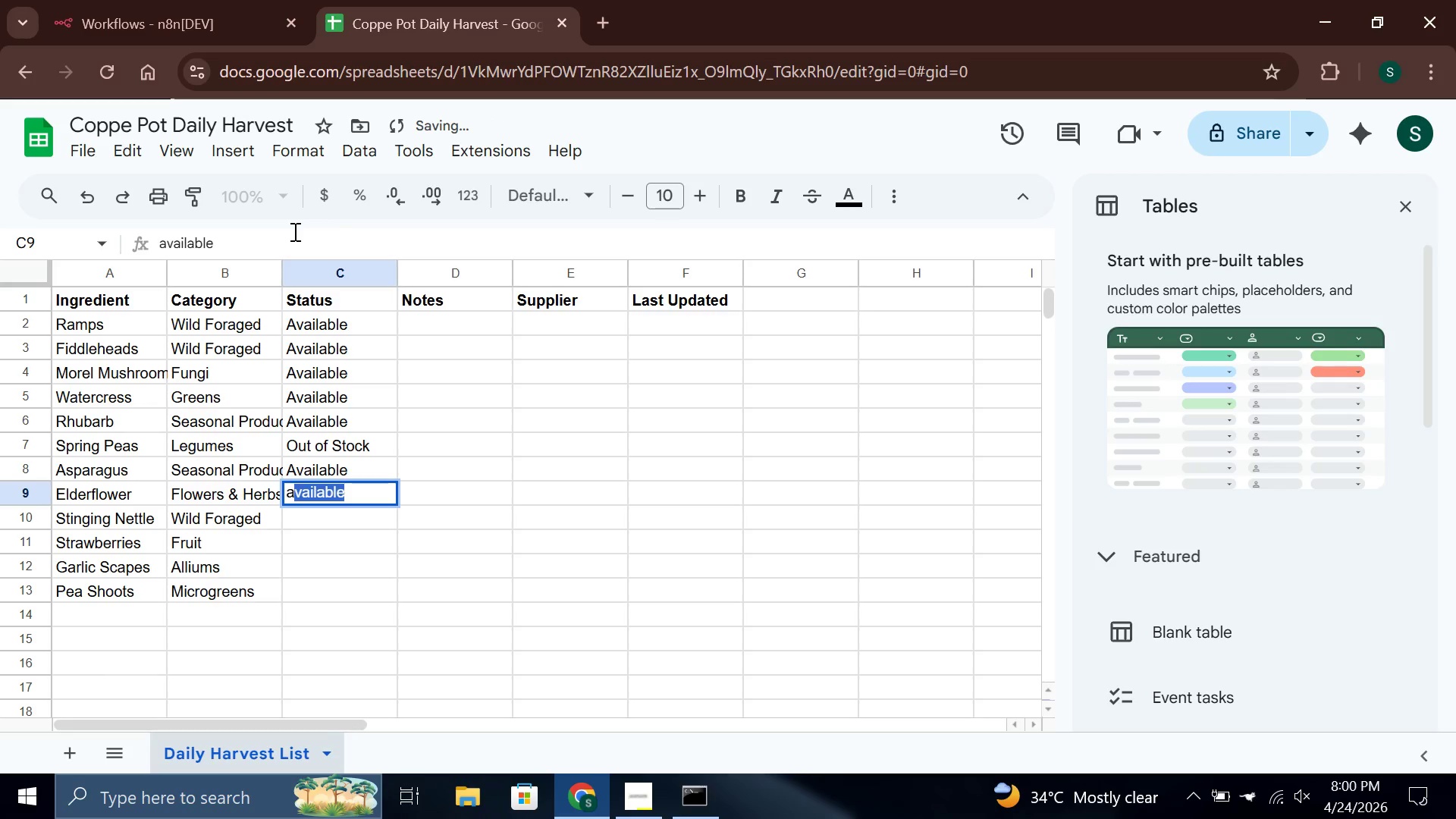 
key(Enter)
 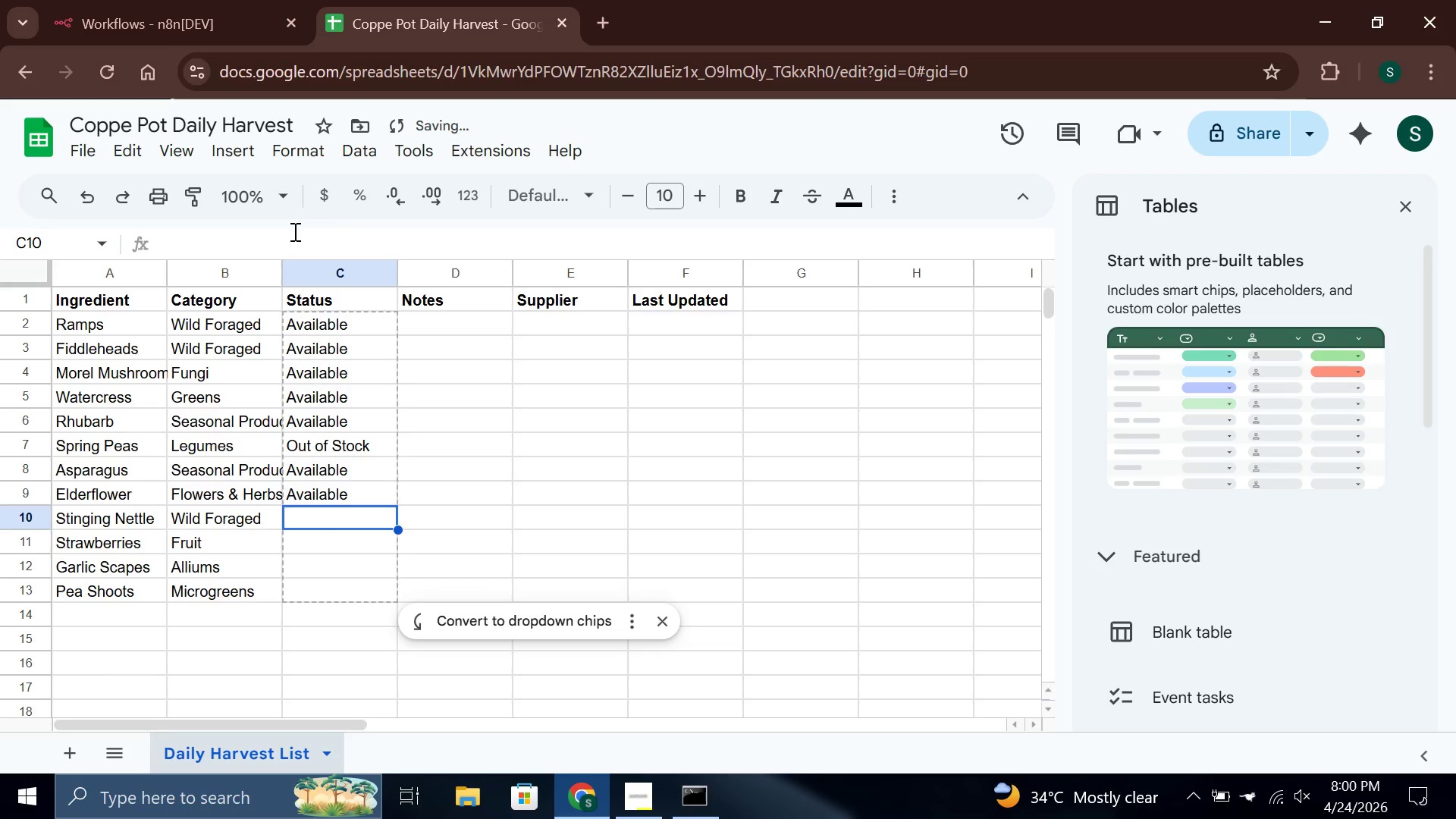 
type(Out)
 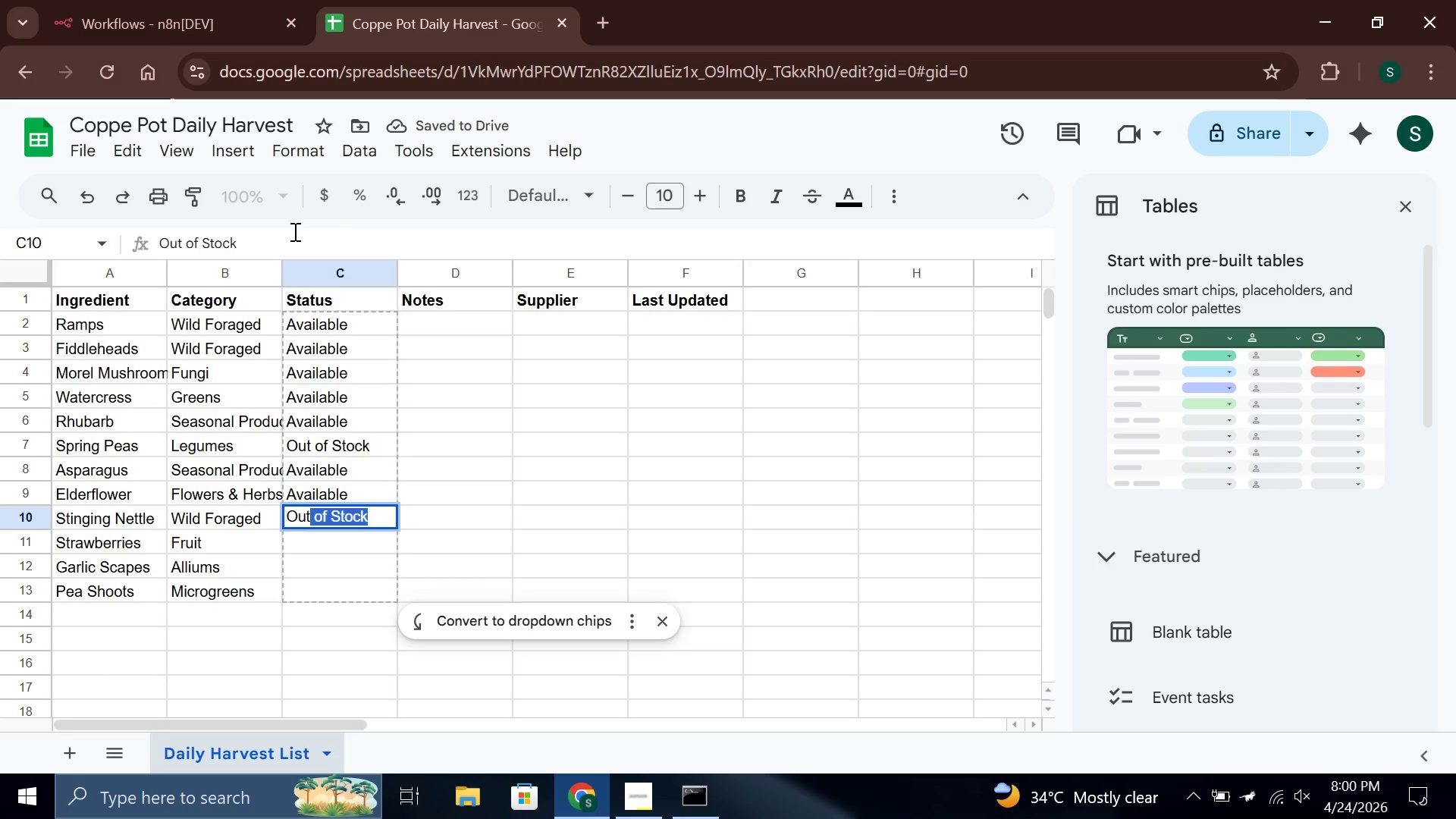 
key(Enter)
 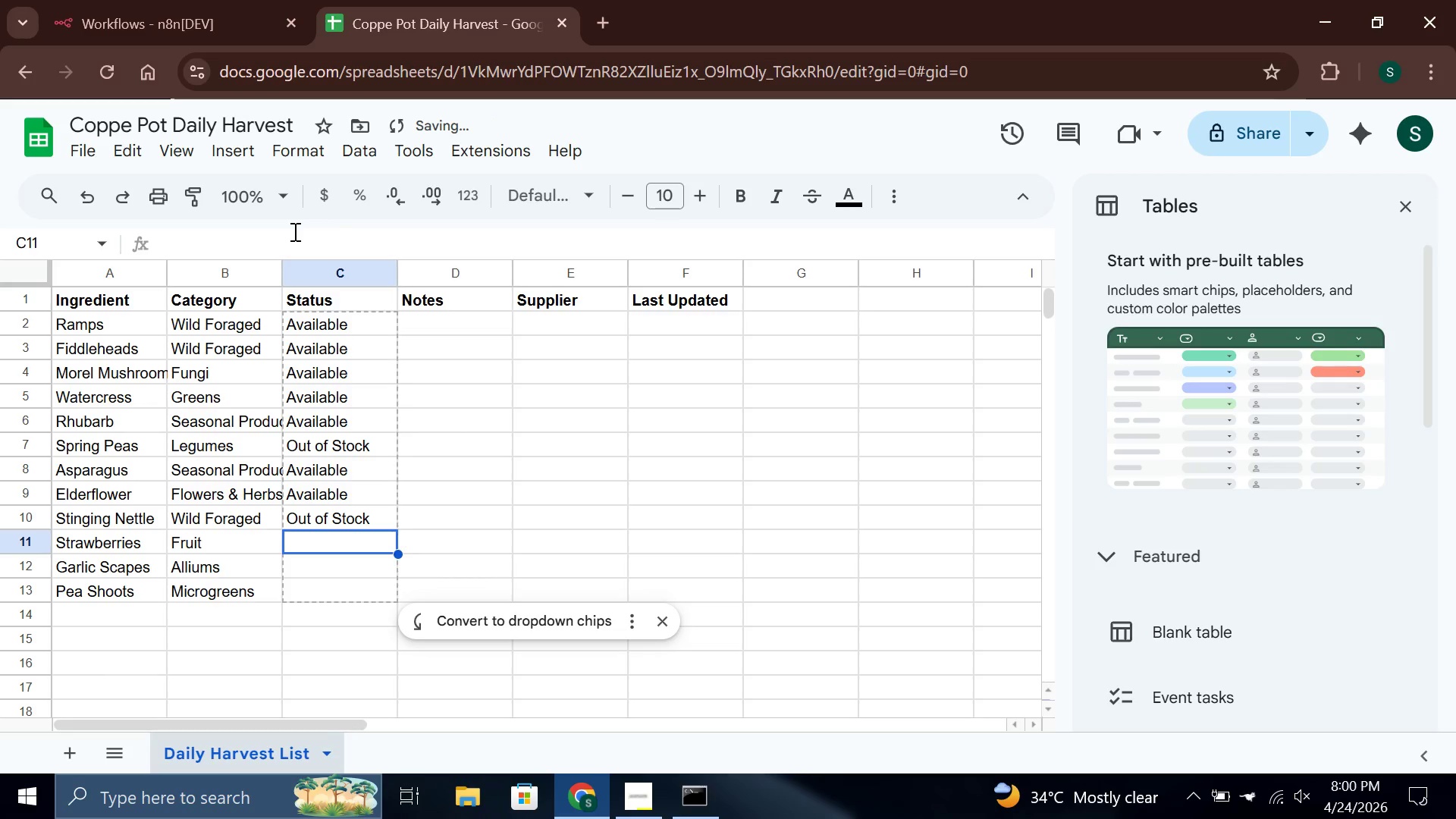 
key(A)
 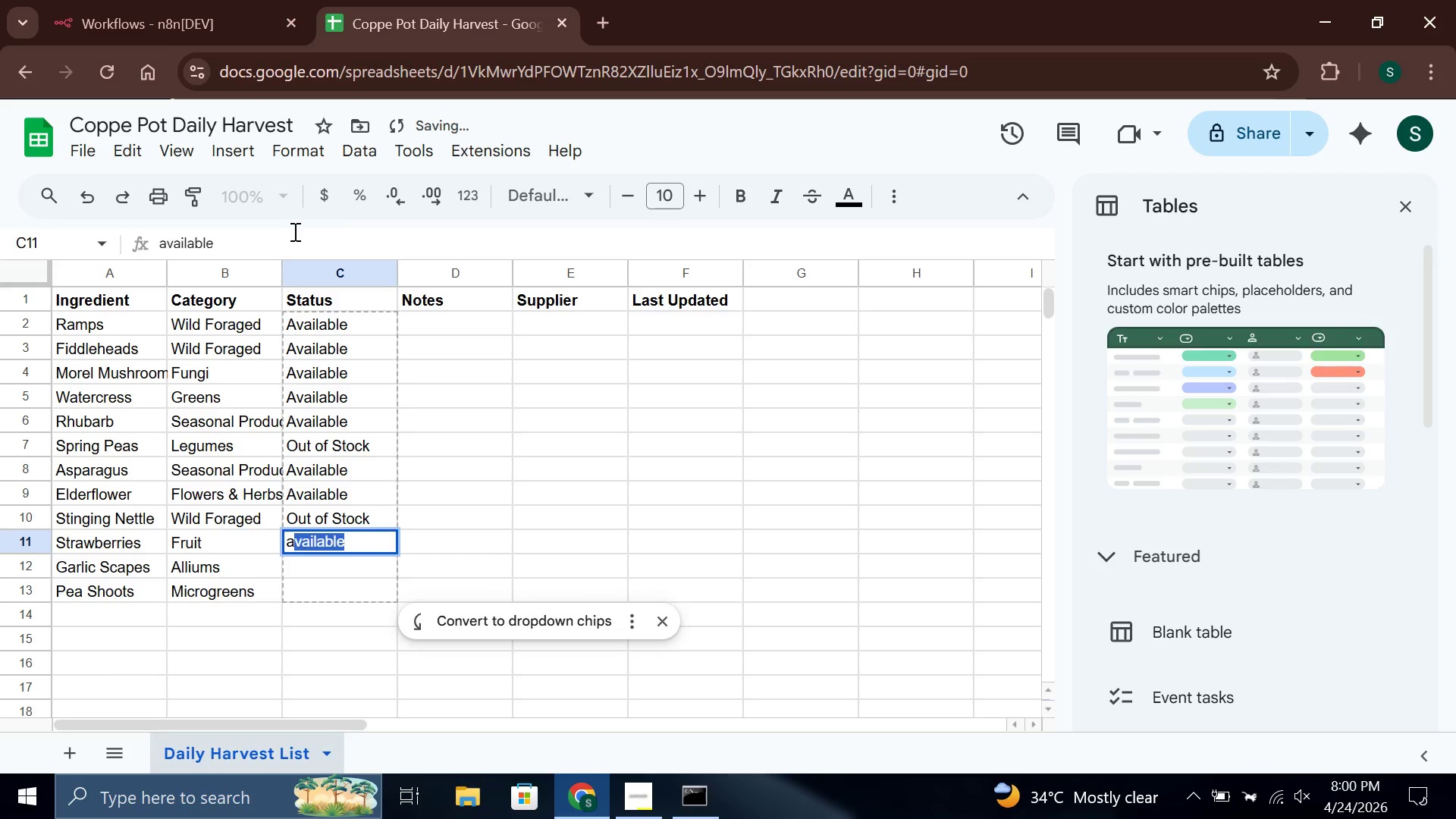 
key(Enter)
 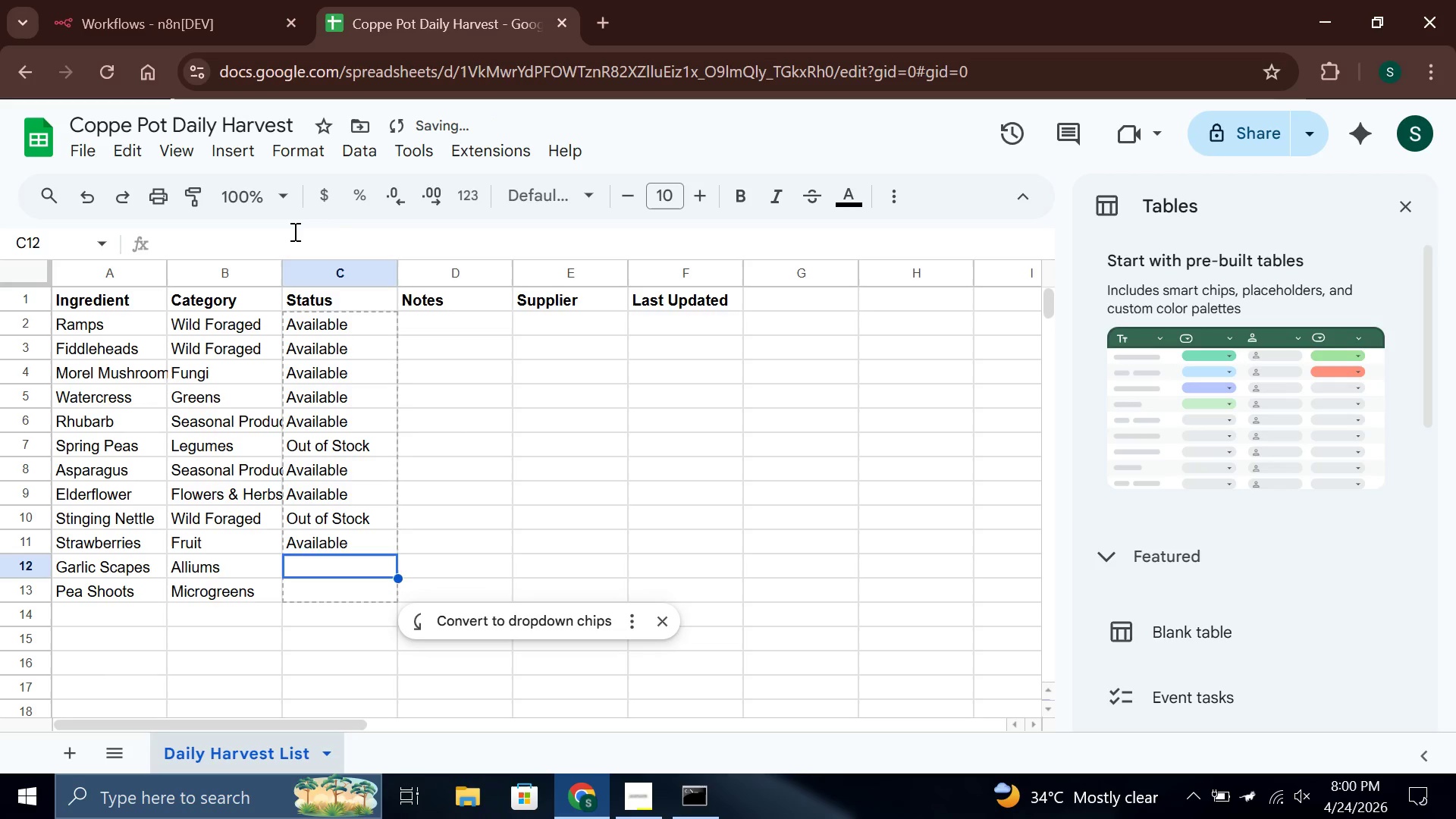 
key(A)
 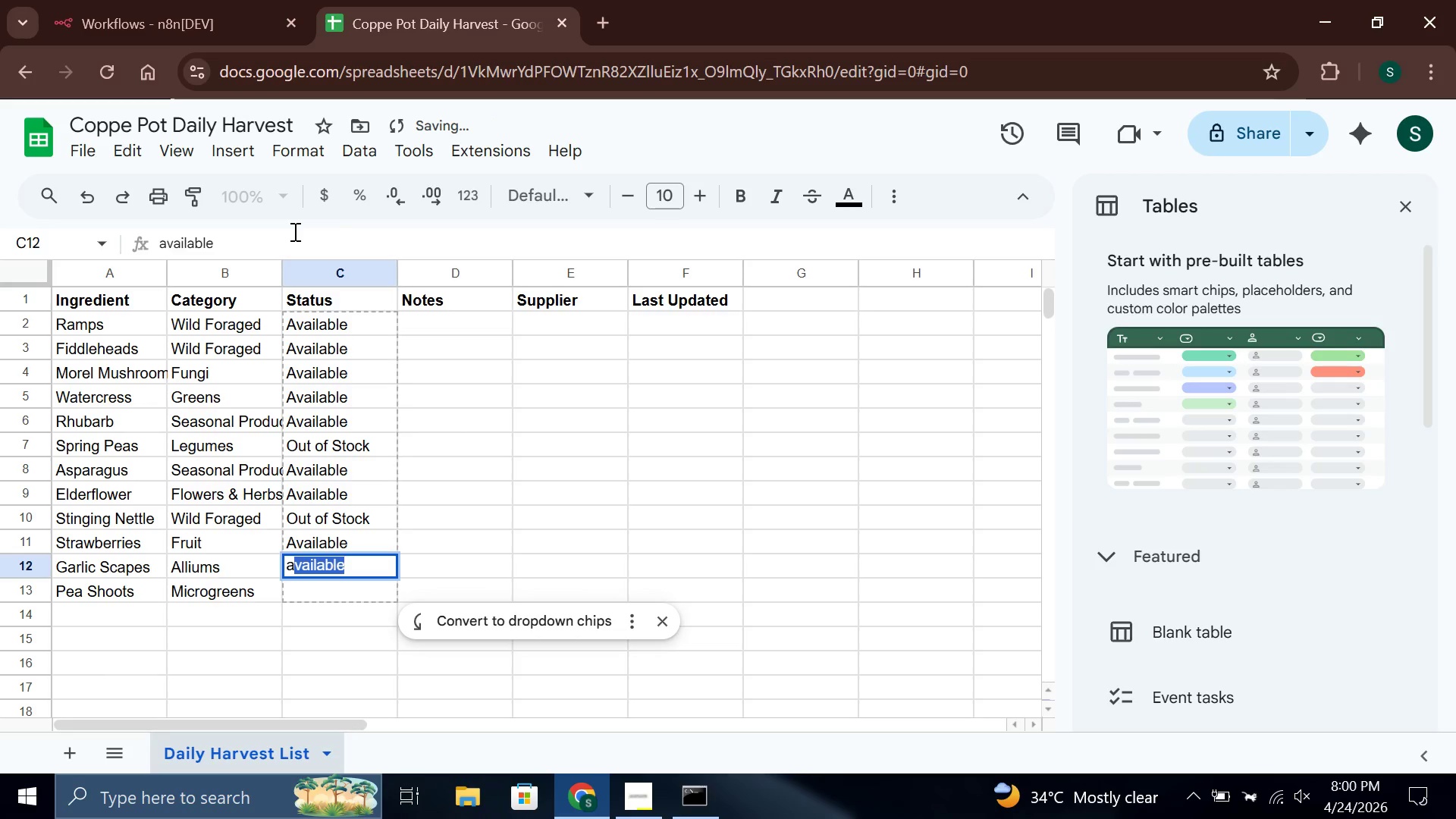 
key(Enter)
 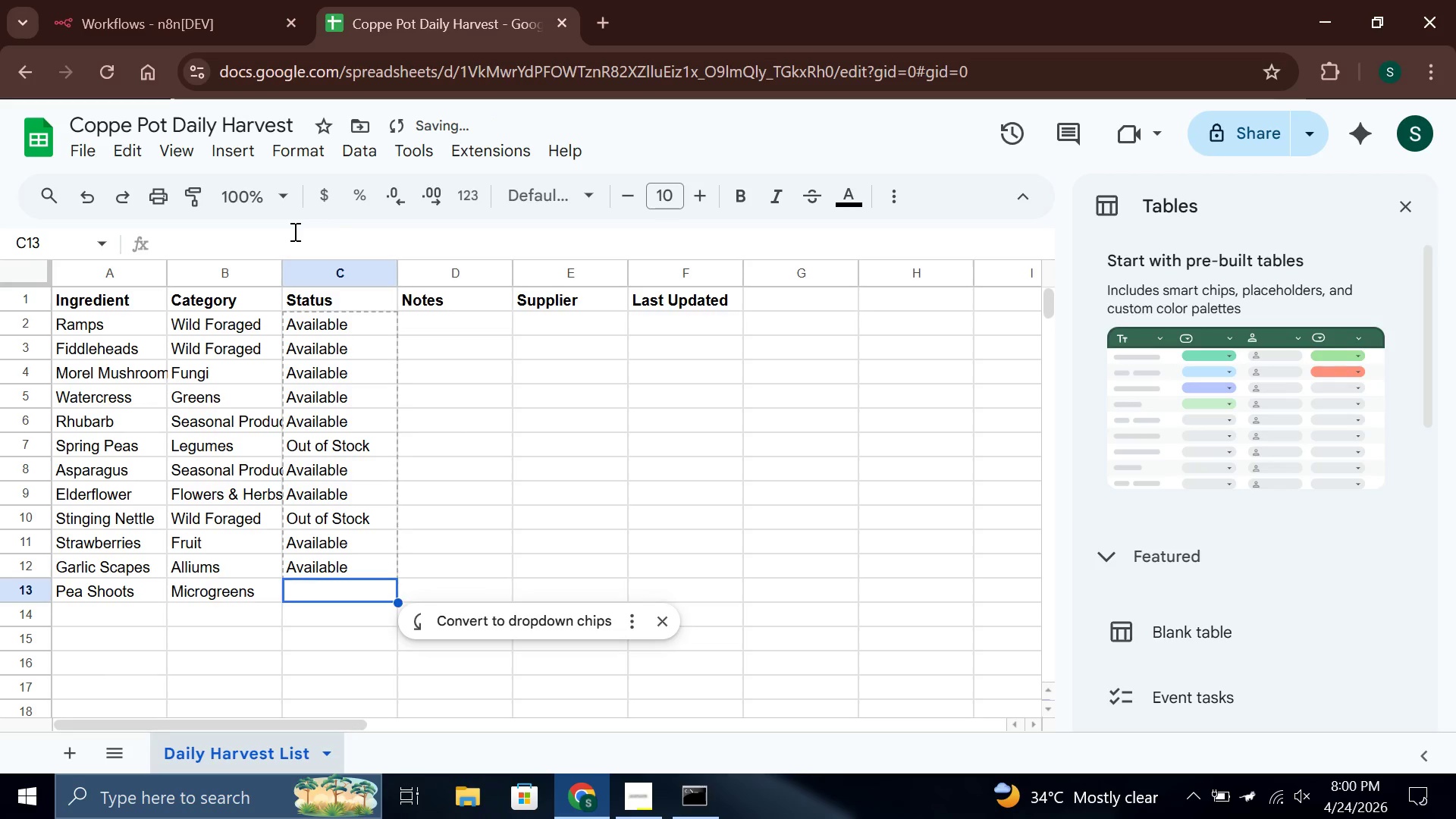 
key(A)
 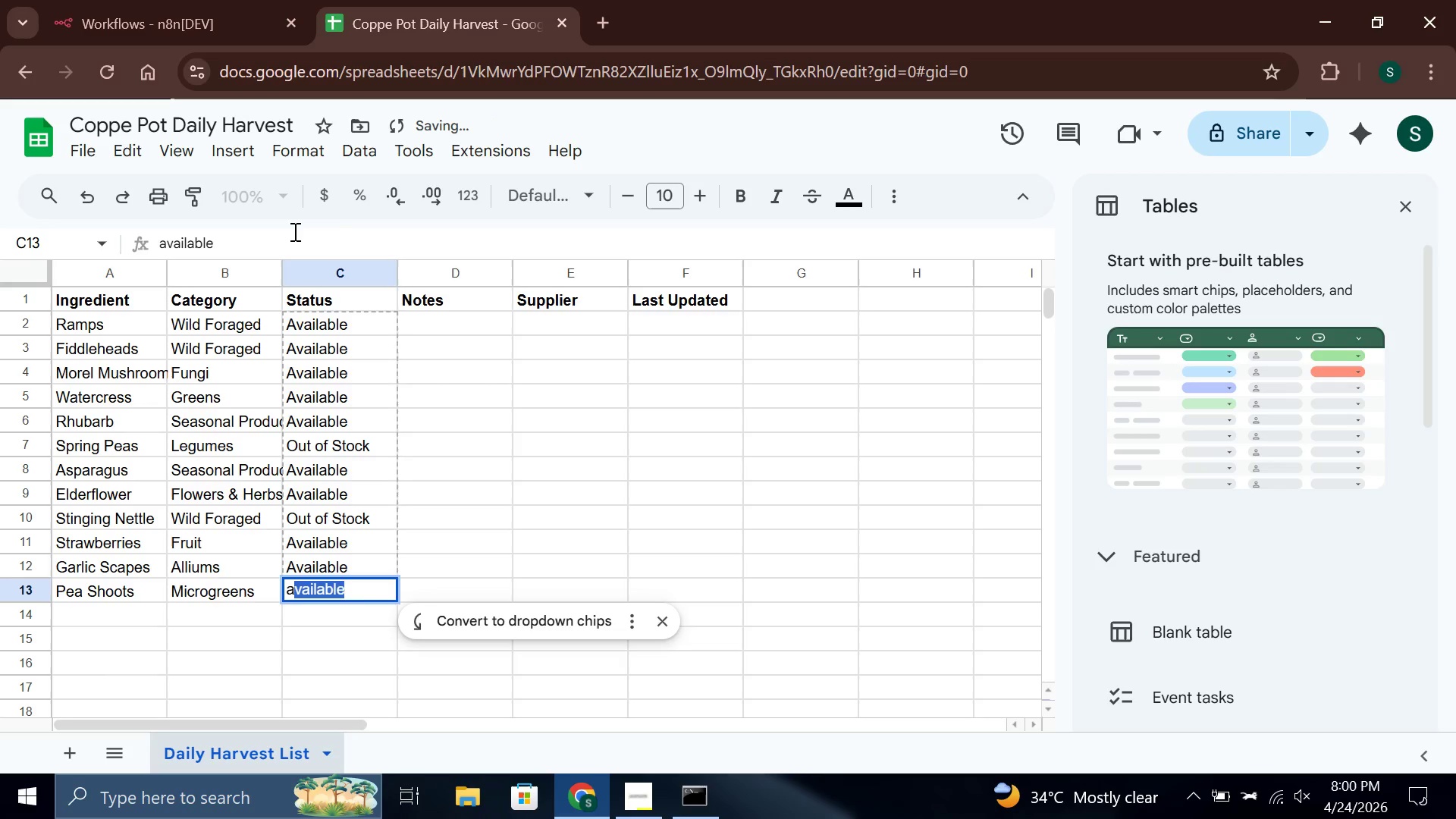 
key(Enter)
 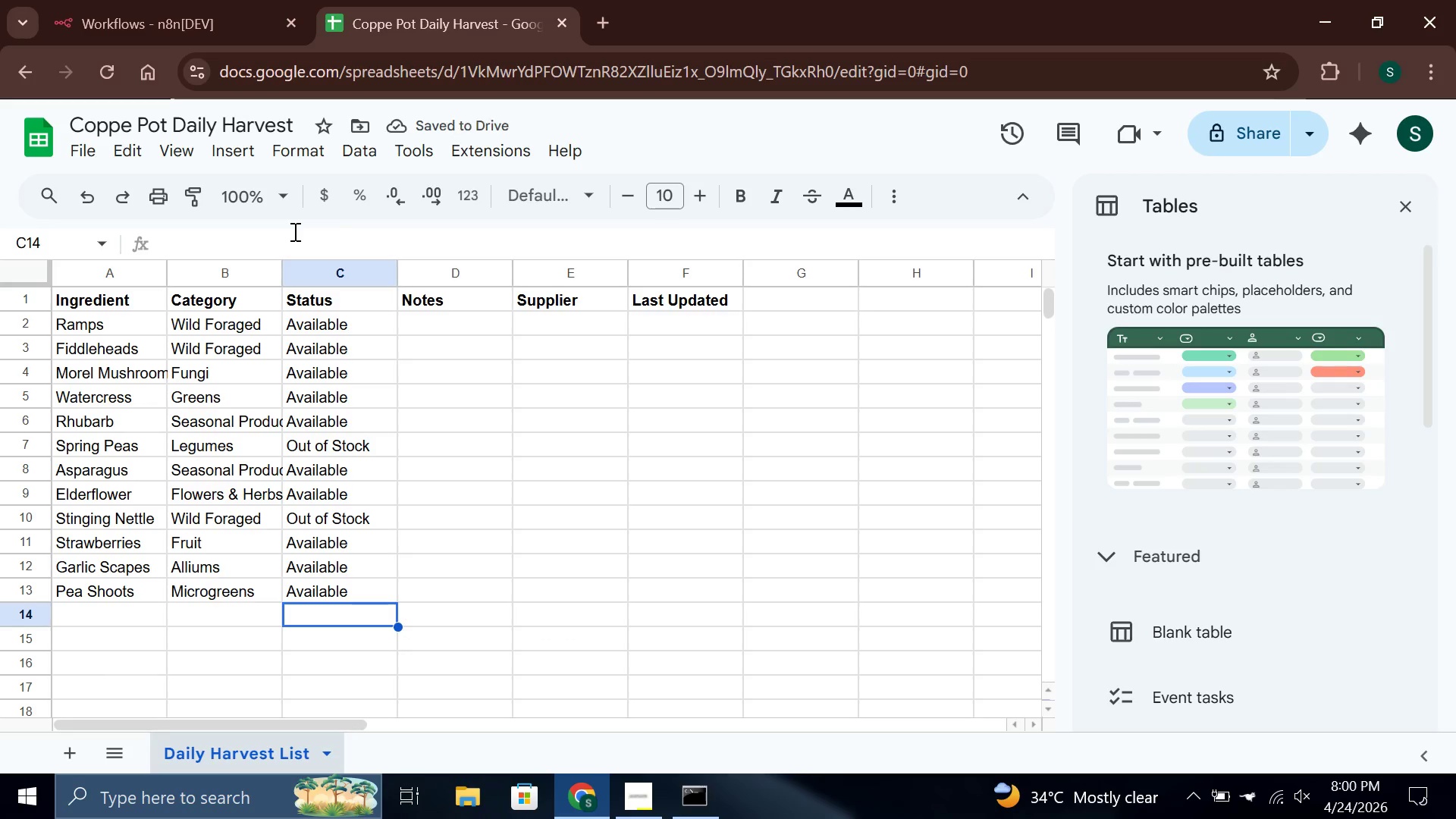 
key(ArrowRight)
 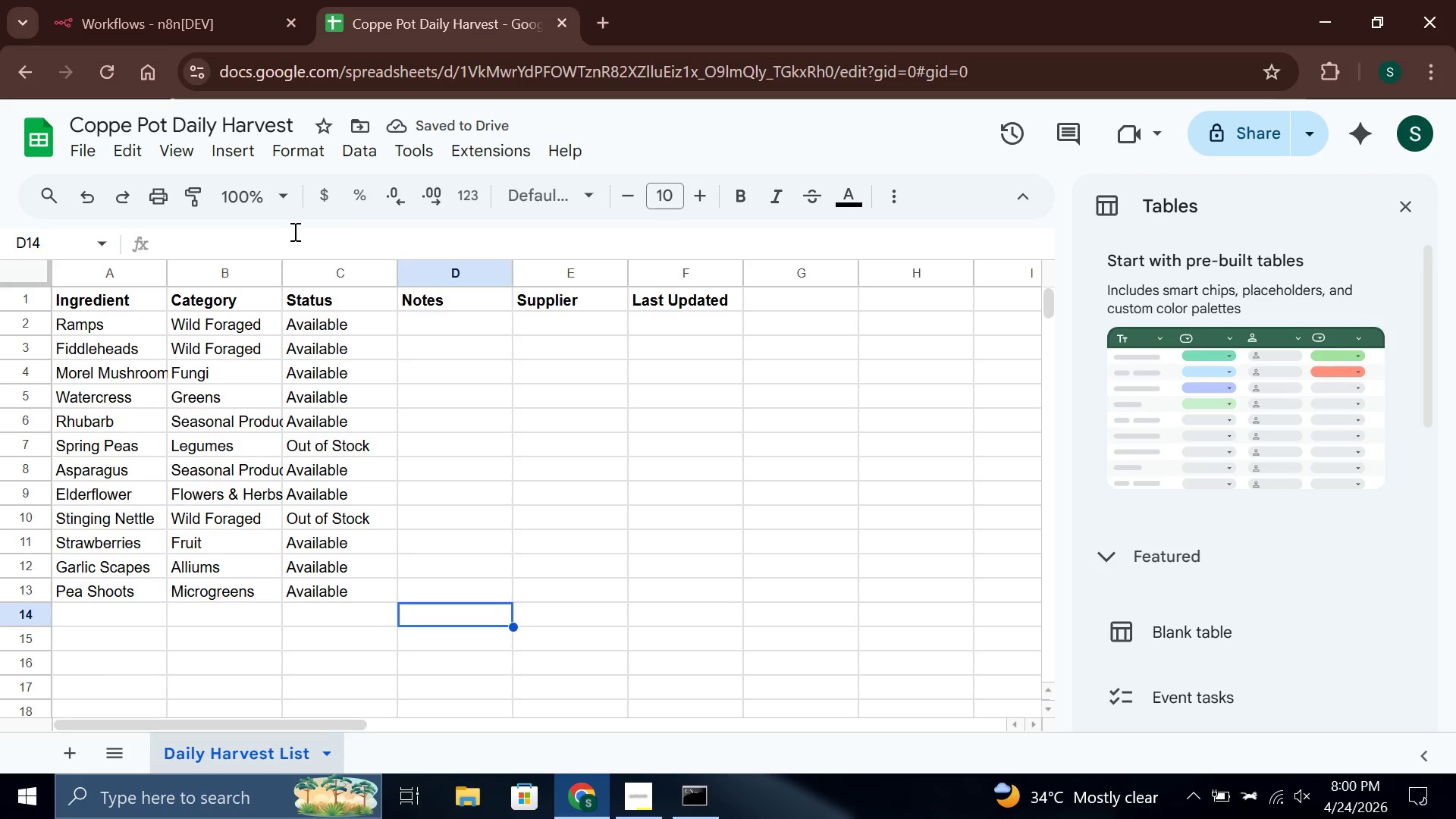 
hold_key(key=ArrowUp, duration=0.78)
 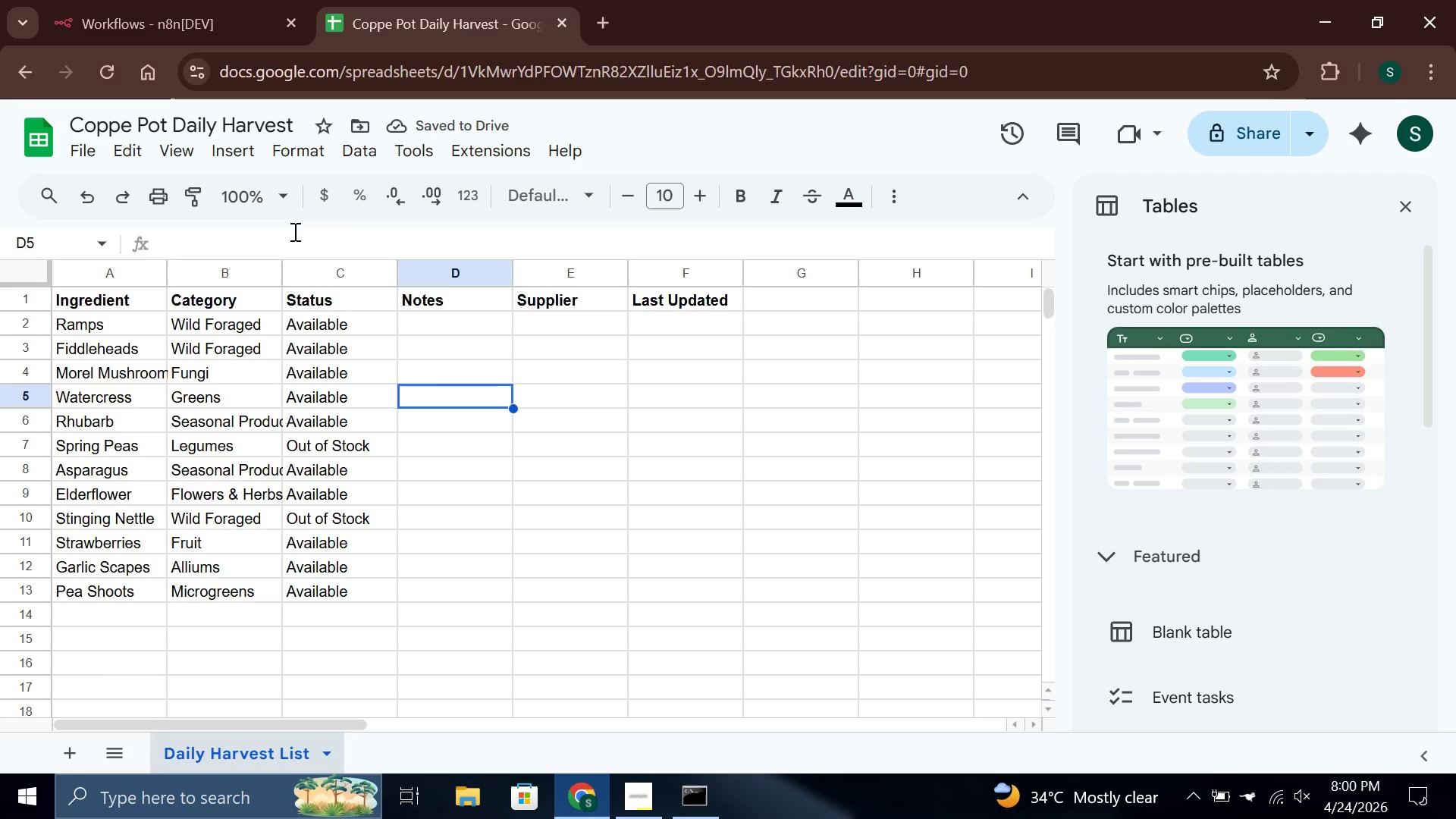 
key(ArrowUp)
 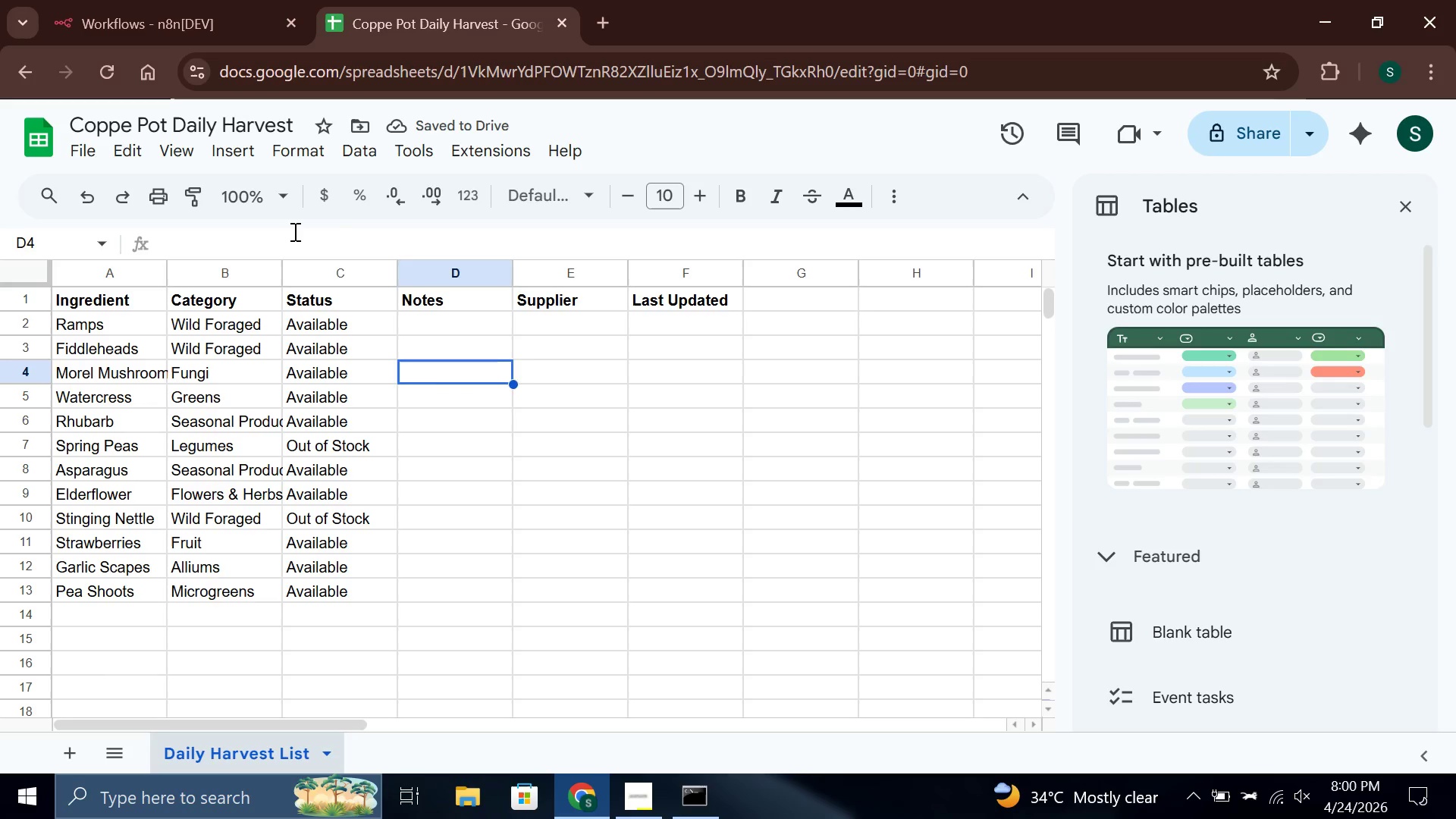 
key(ArrowUp)
 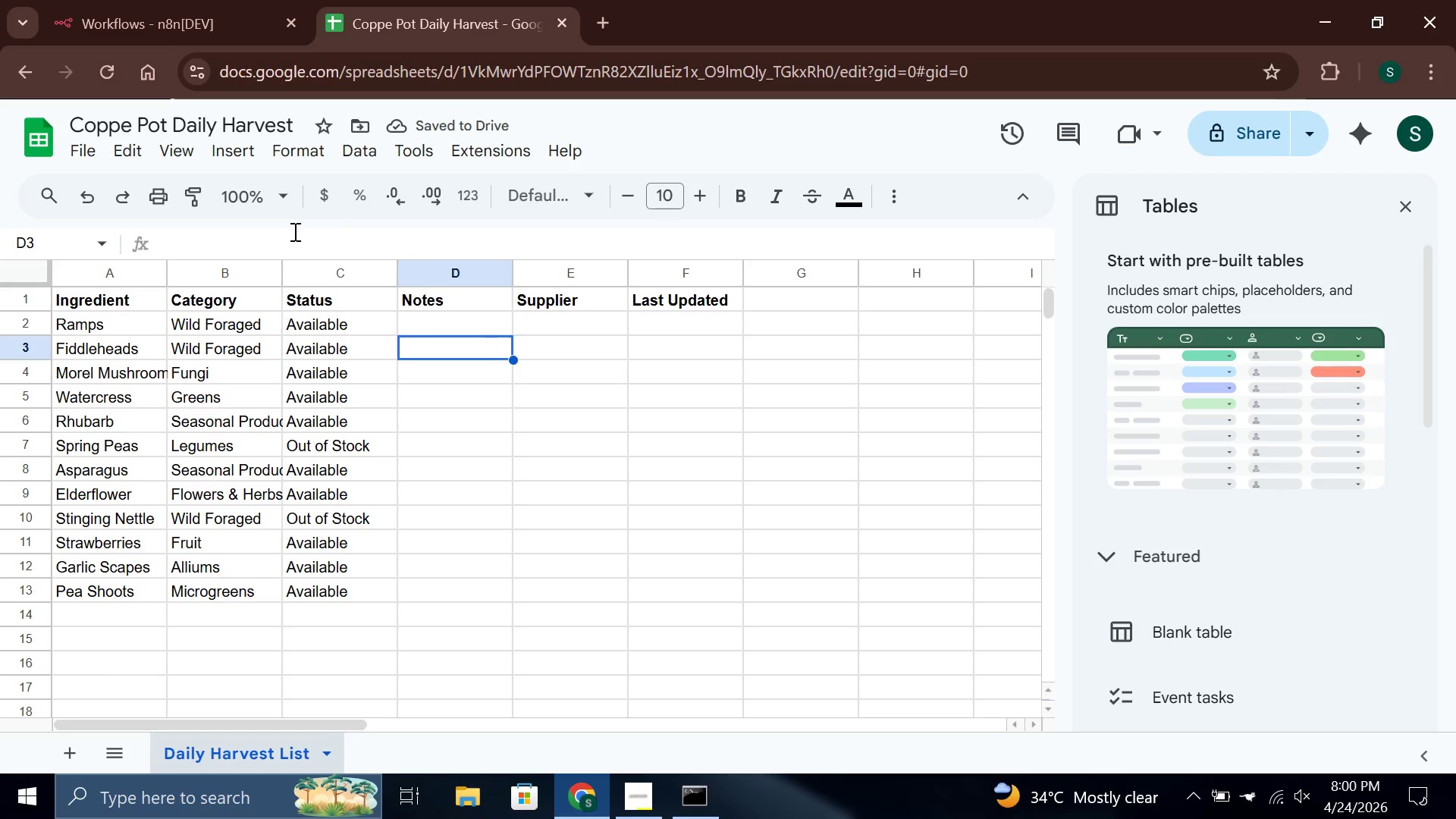 
key(ArrowUp)
 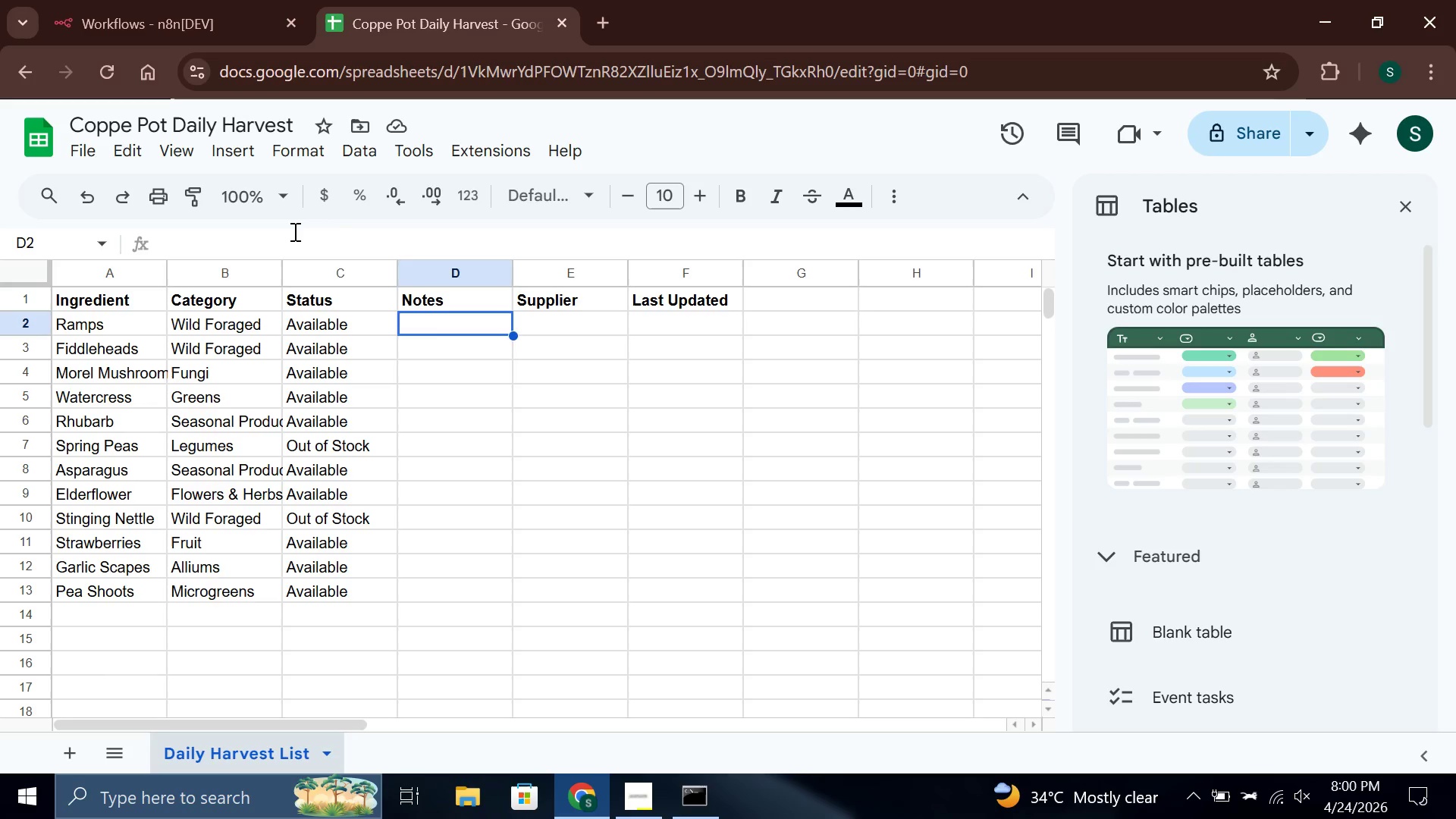 
key(Enter)
 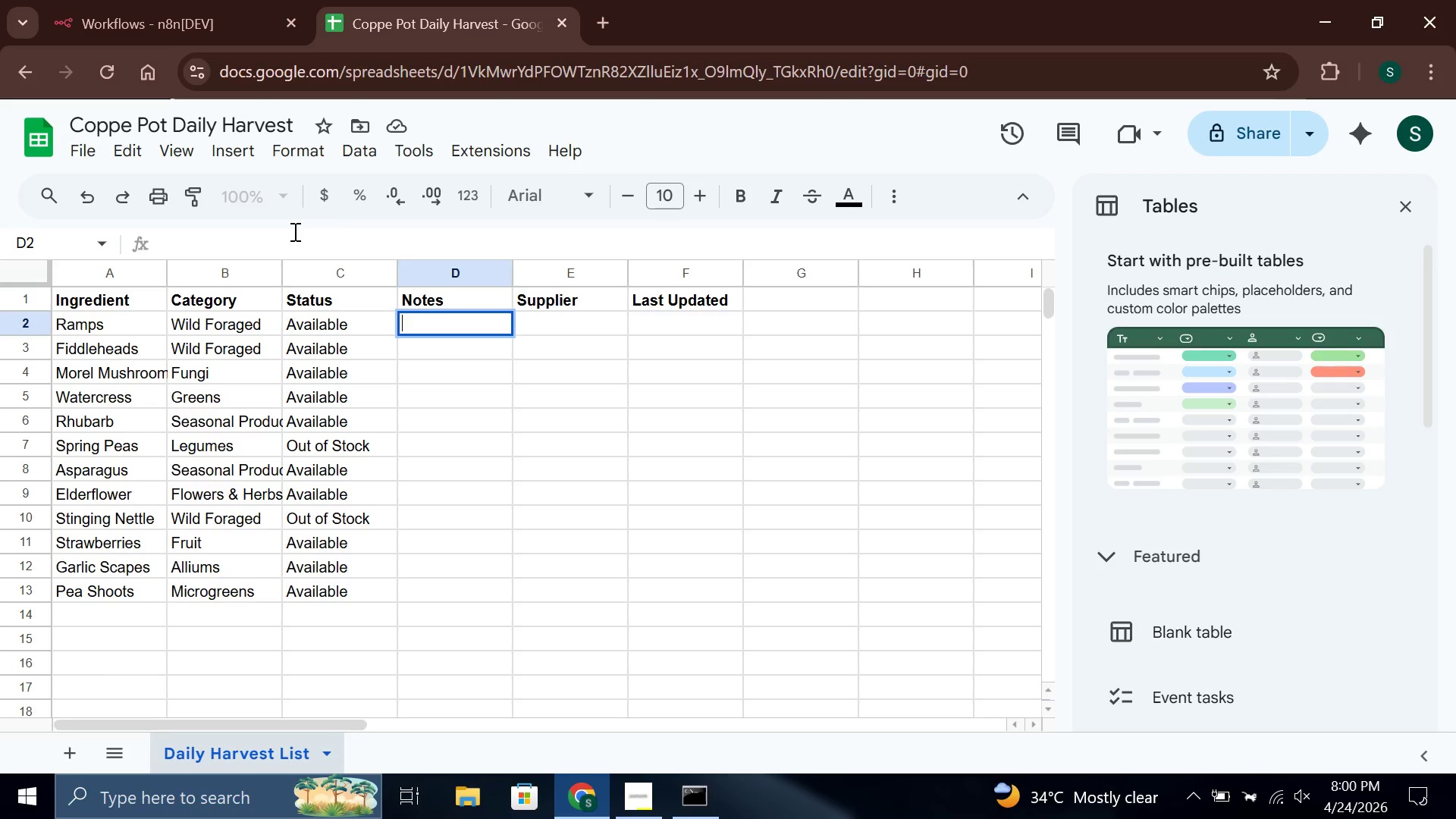 
wait(5.25)
 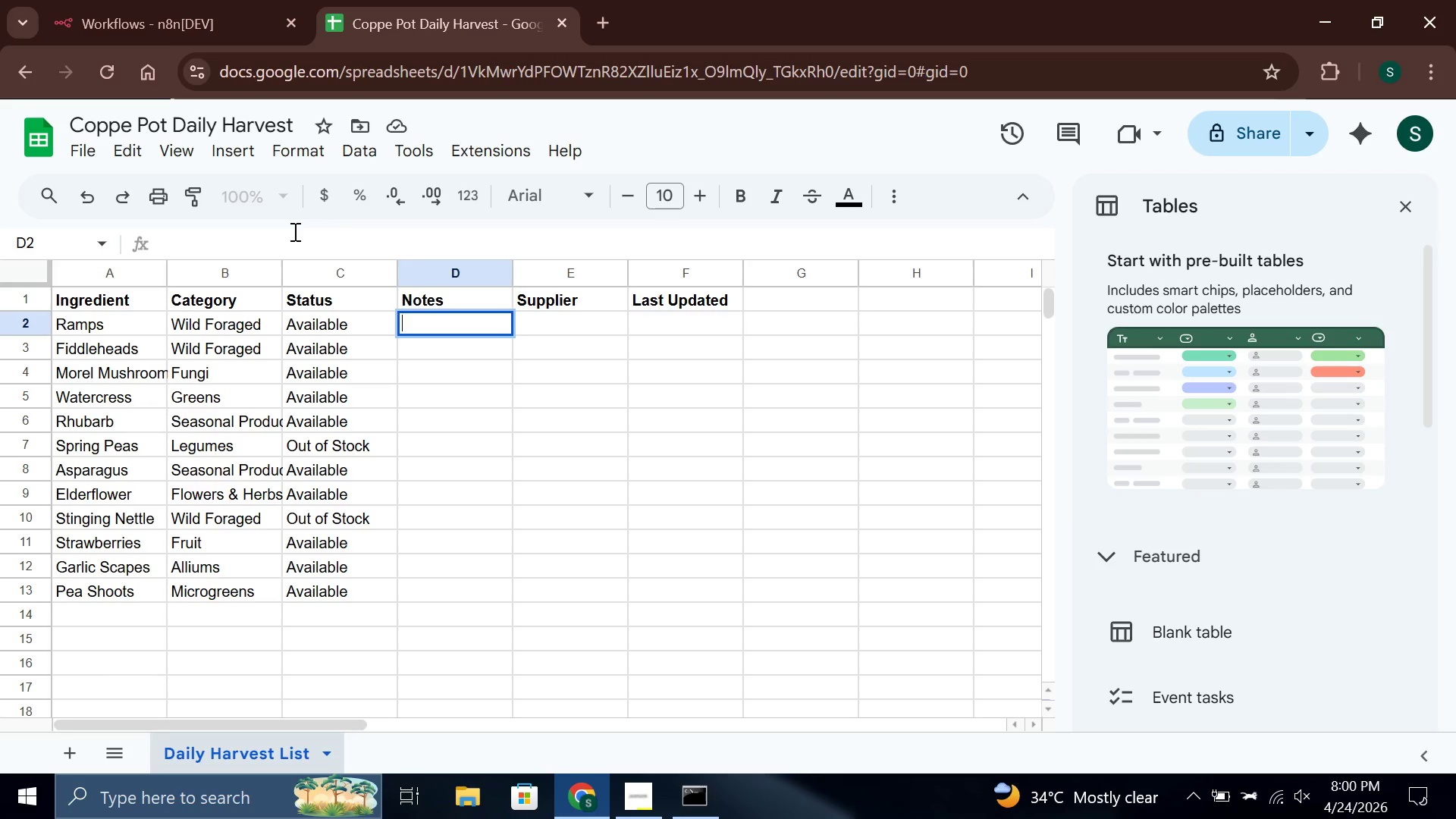 
type(Freshly foraged from the bl)
key(Backspace)
key(Backspace)
key(Backspace)
type( Blue Ridge foorhlls)
 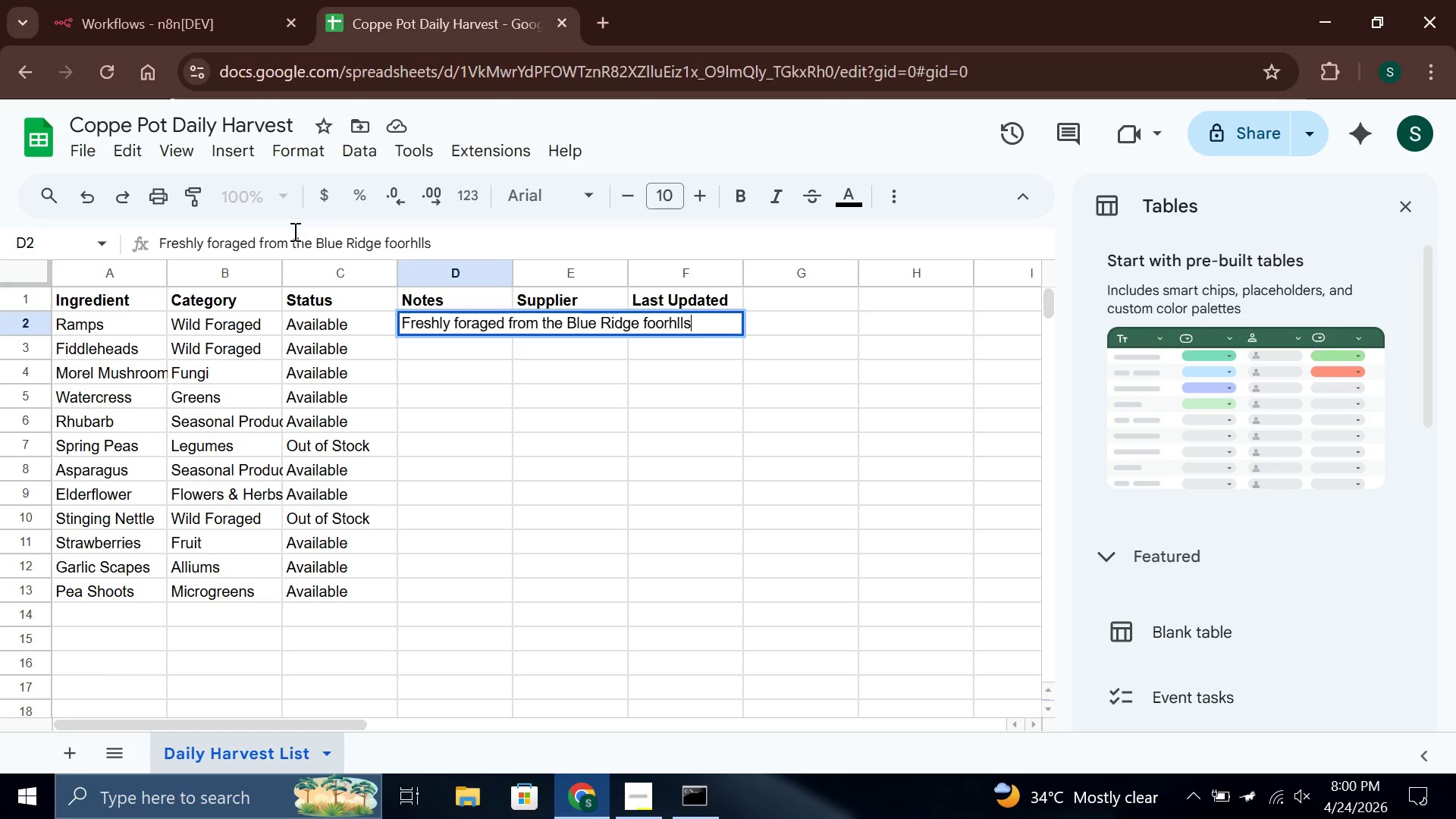 
key(ArrowLeft)
 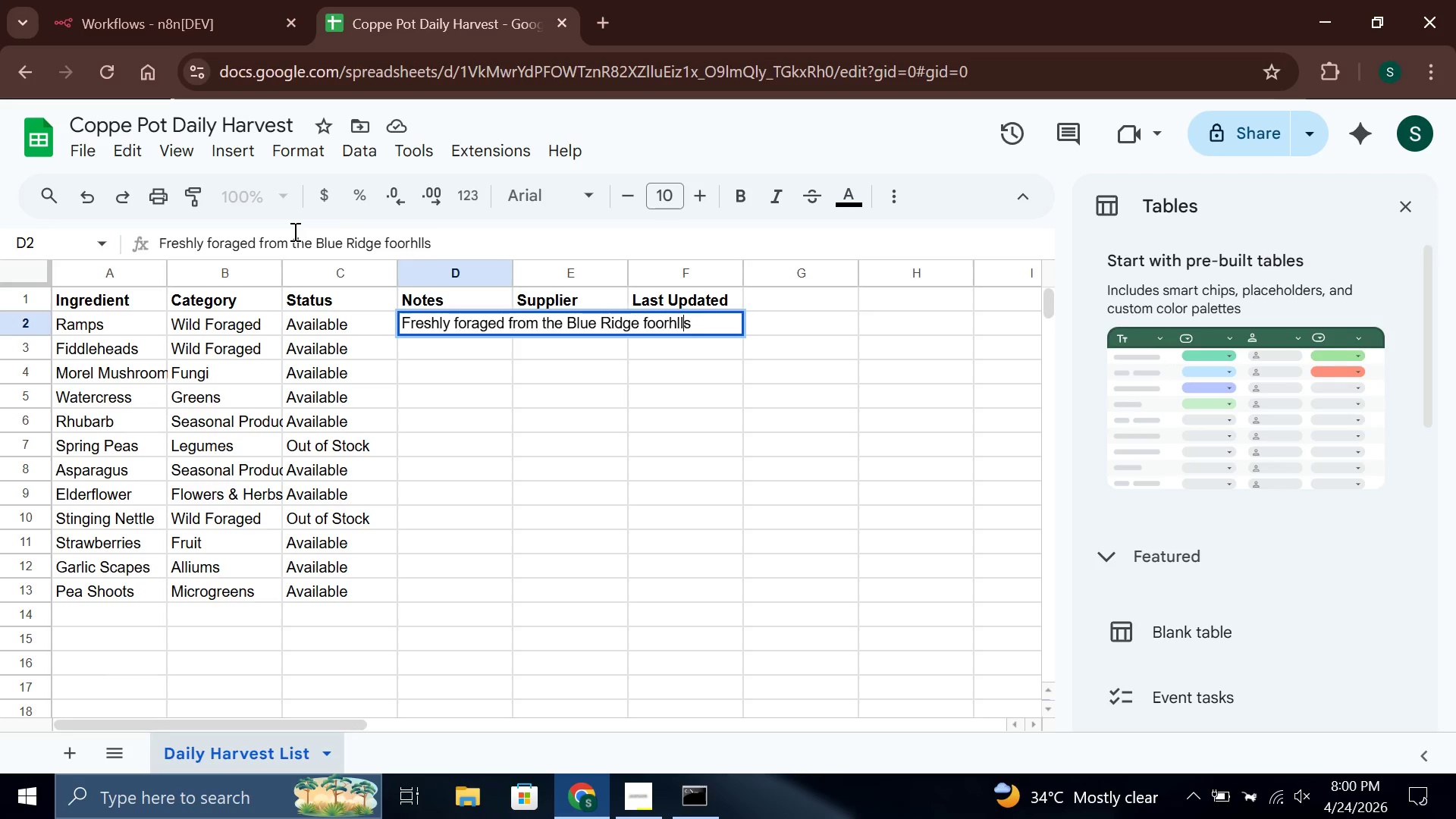 
key(ArrowLeft)
 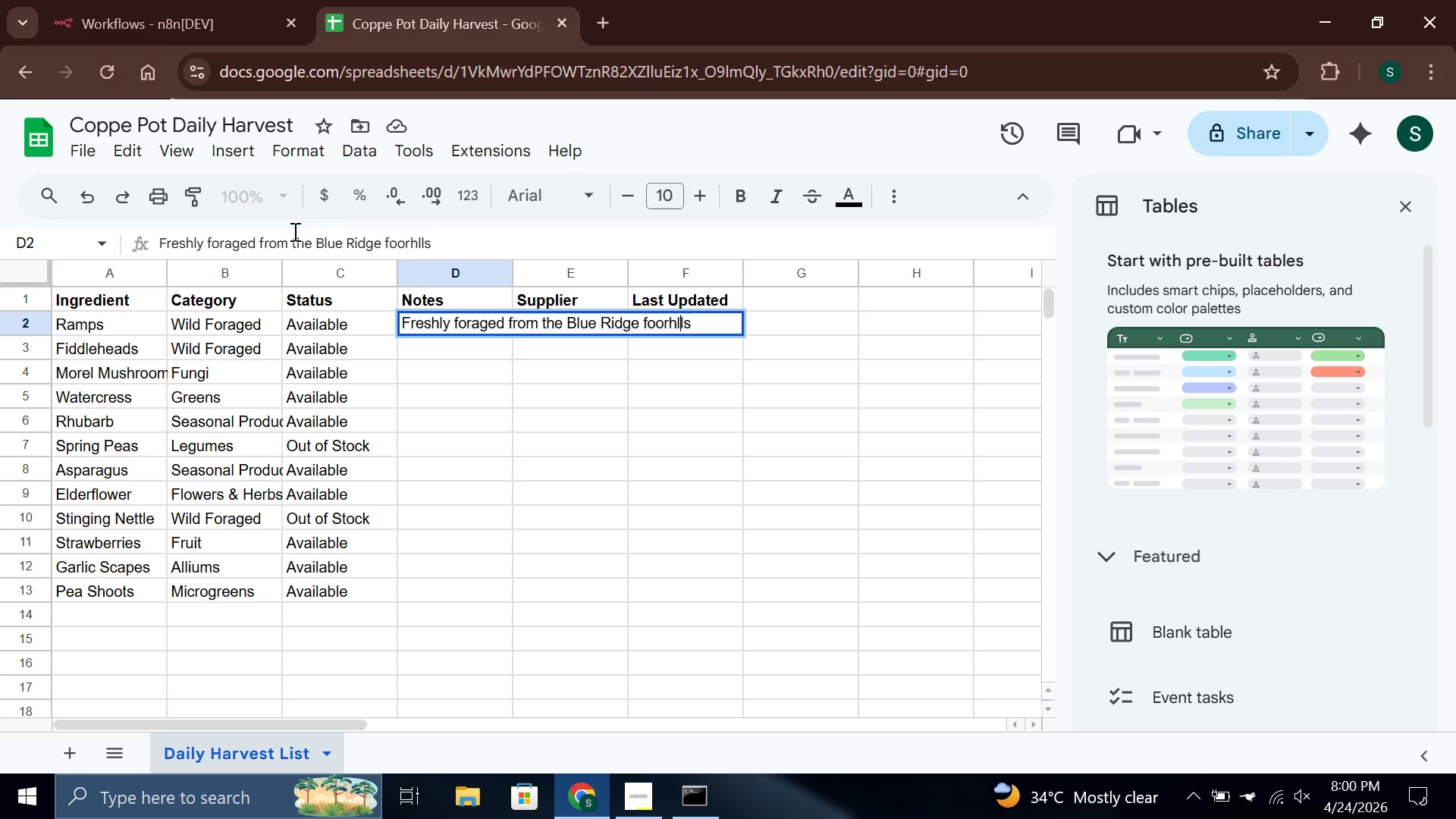 
key(ArrowLeft)
 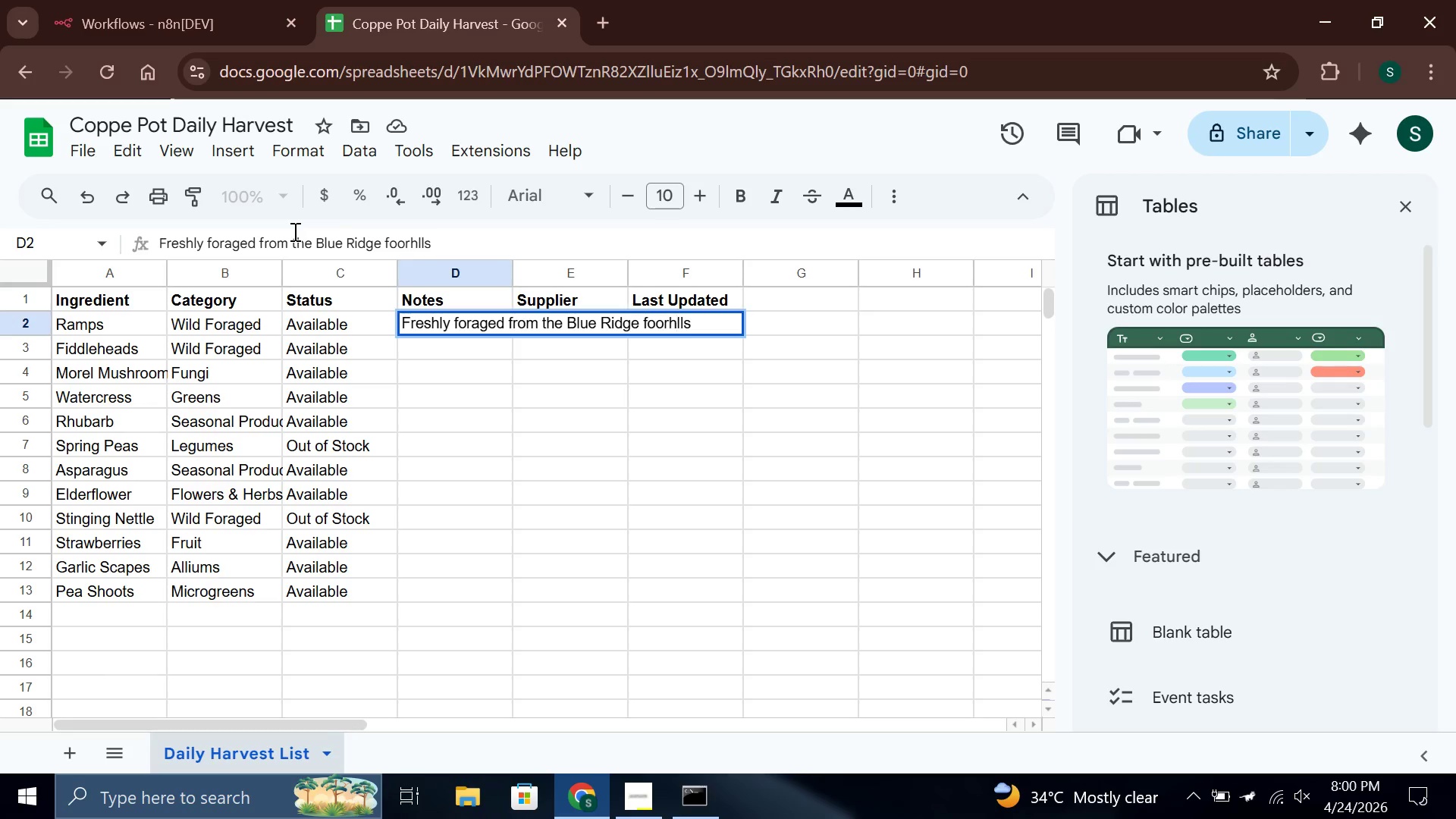 
key(I)
 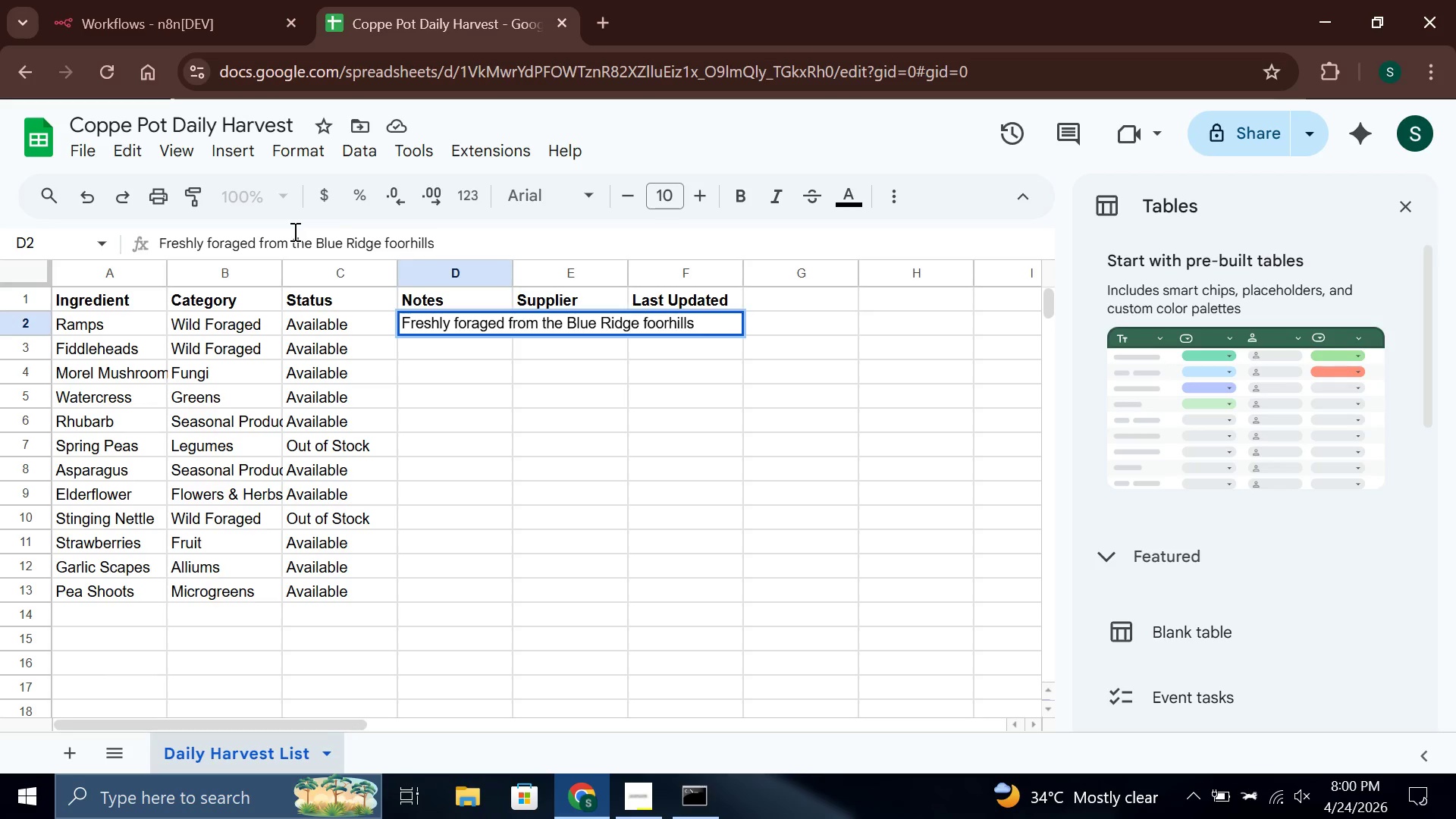 
hold_key(key=ArrowRight, duration=0.84)
 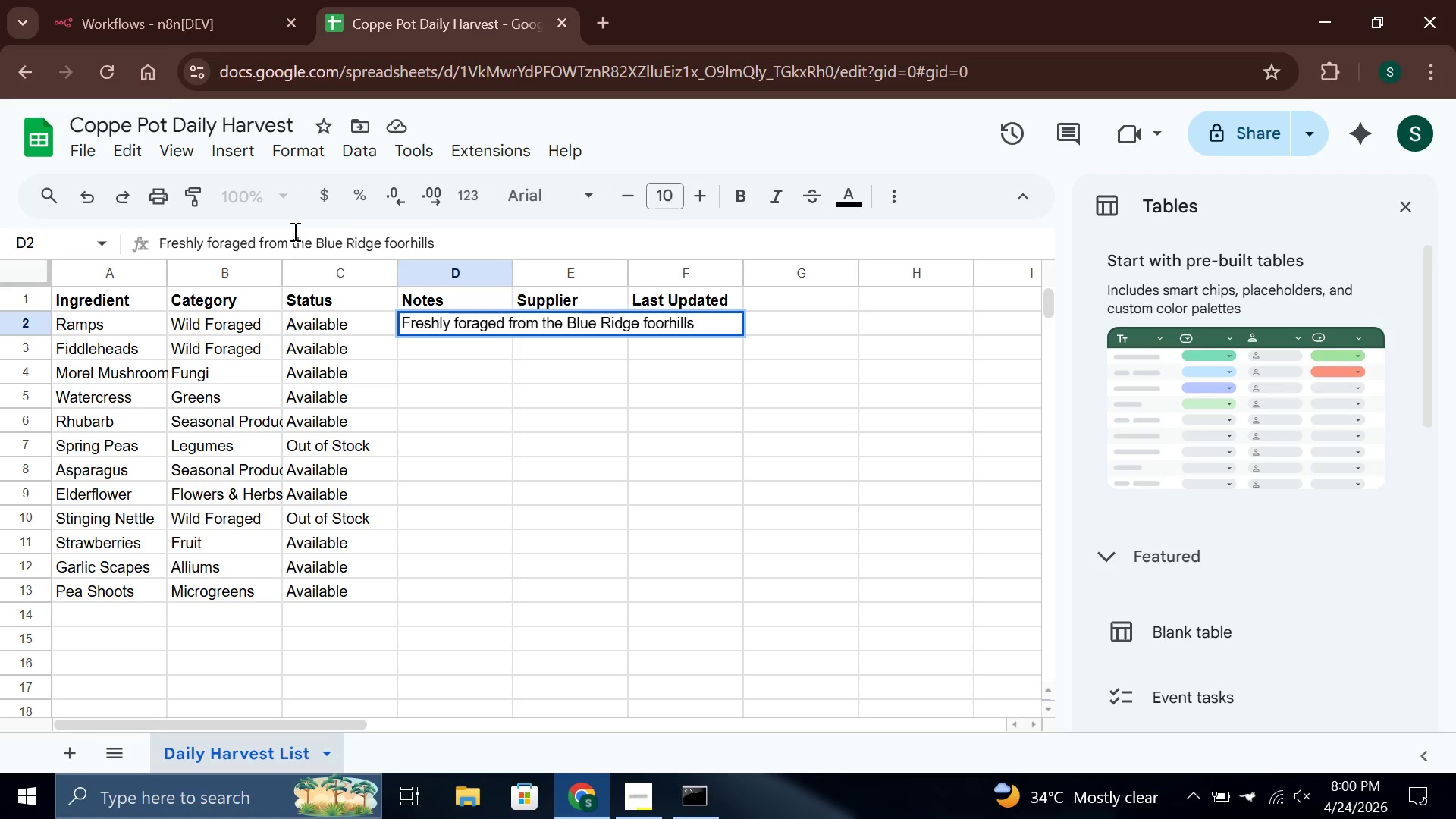 
key(Enter)
 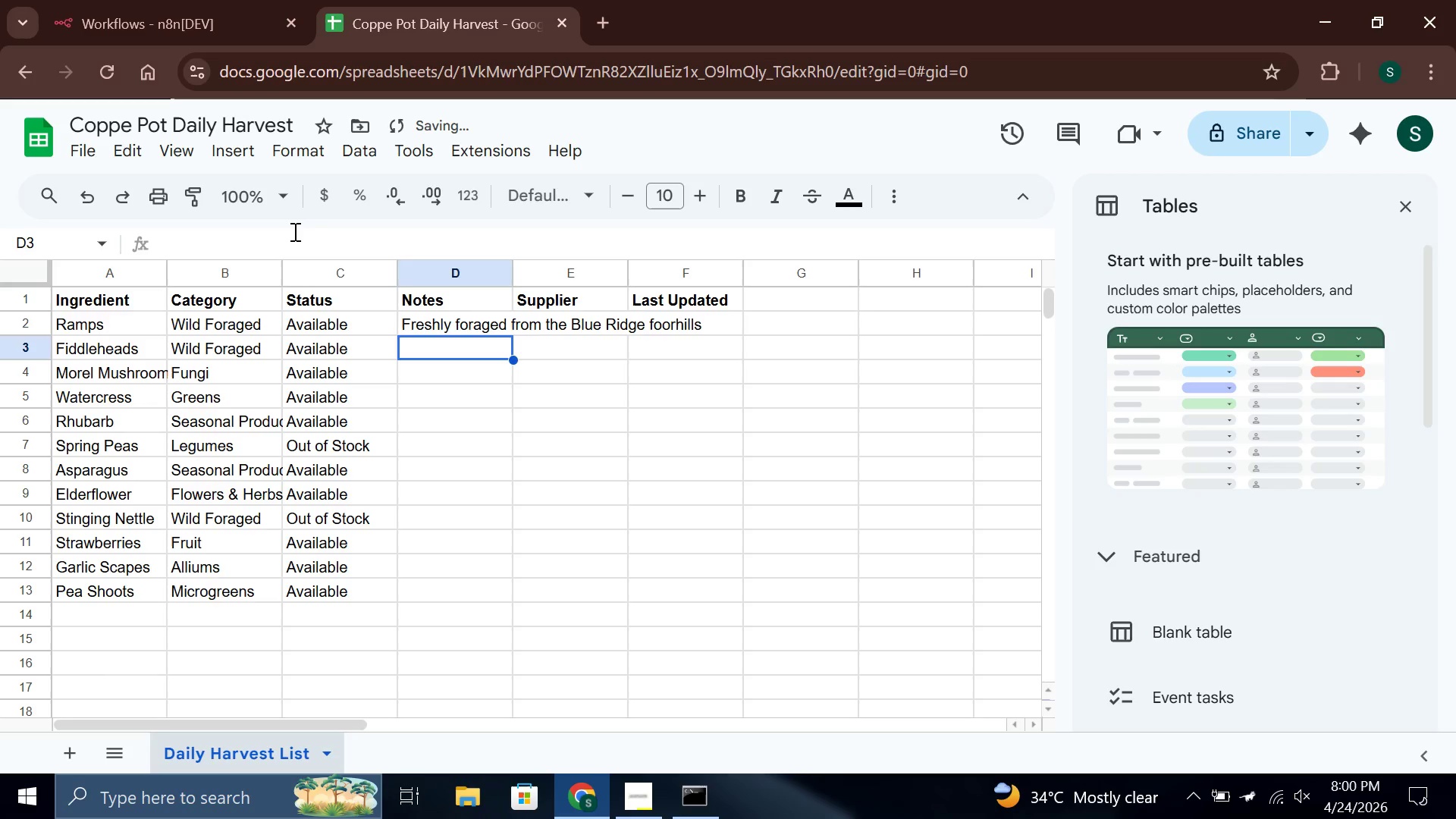 
type(Blanched and ready for service)
 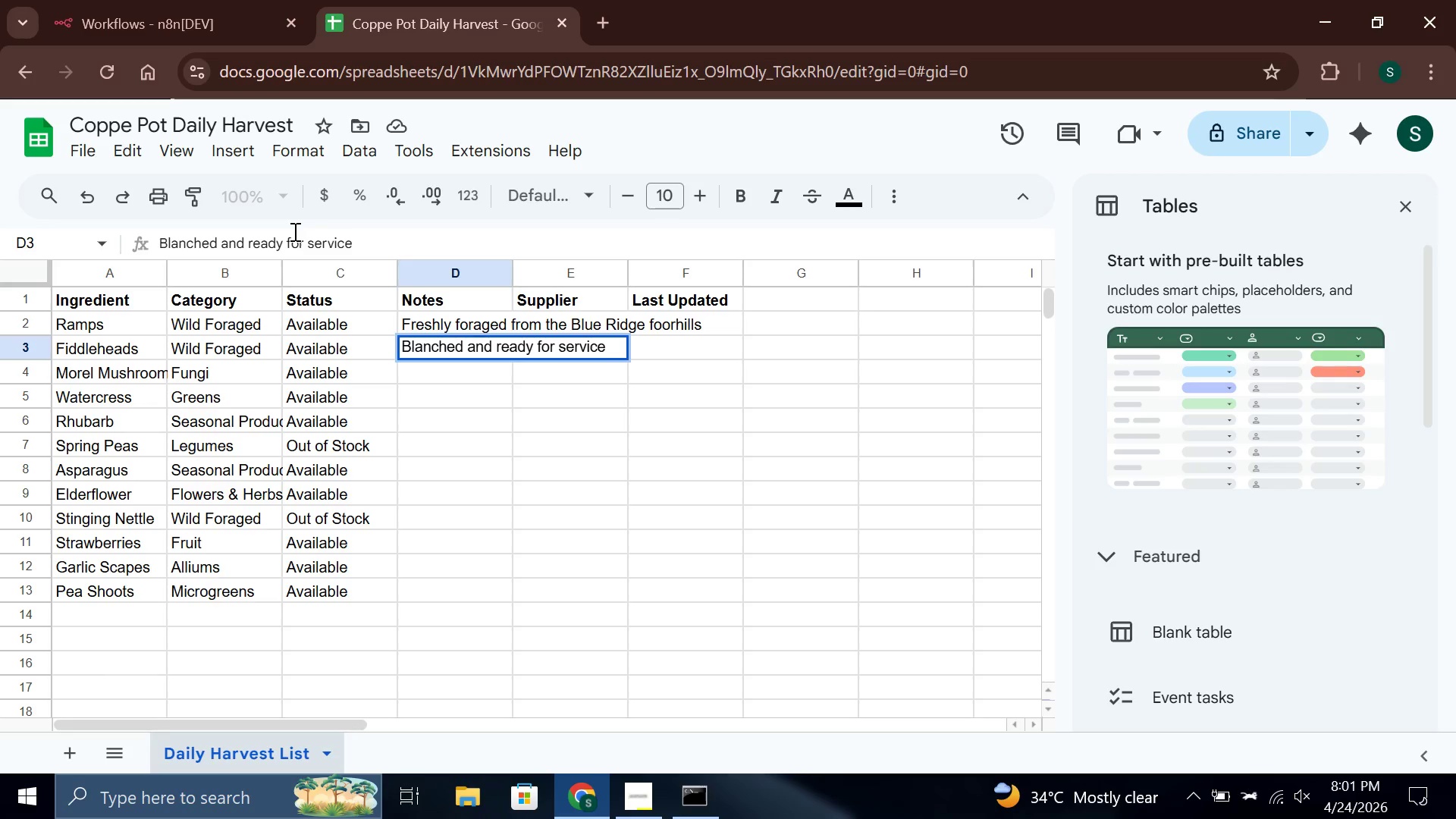 
key(Enter)
 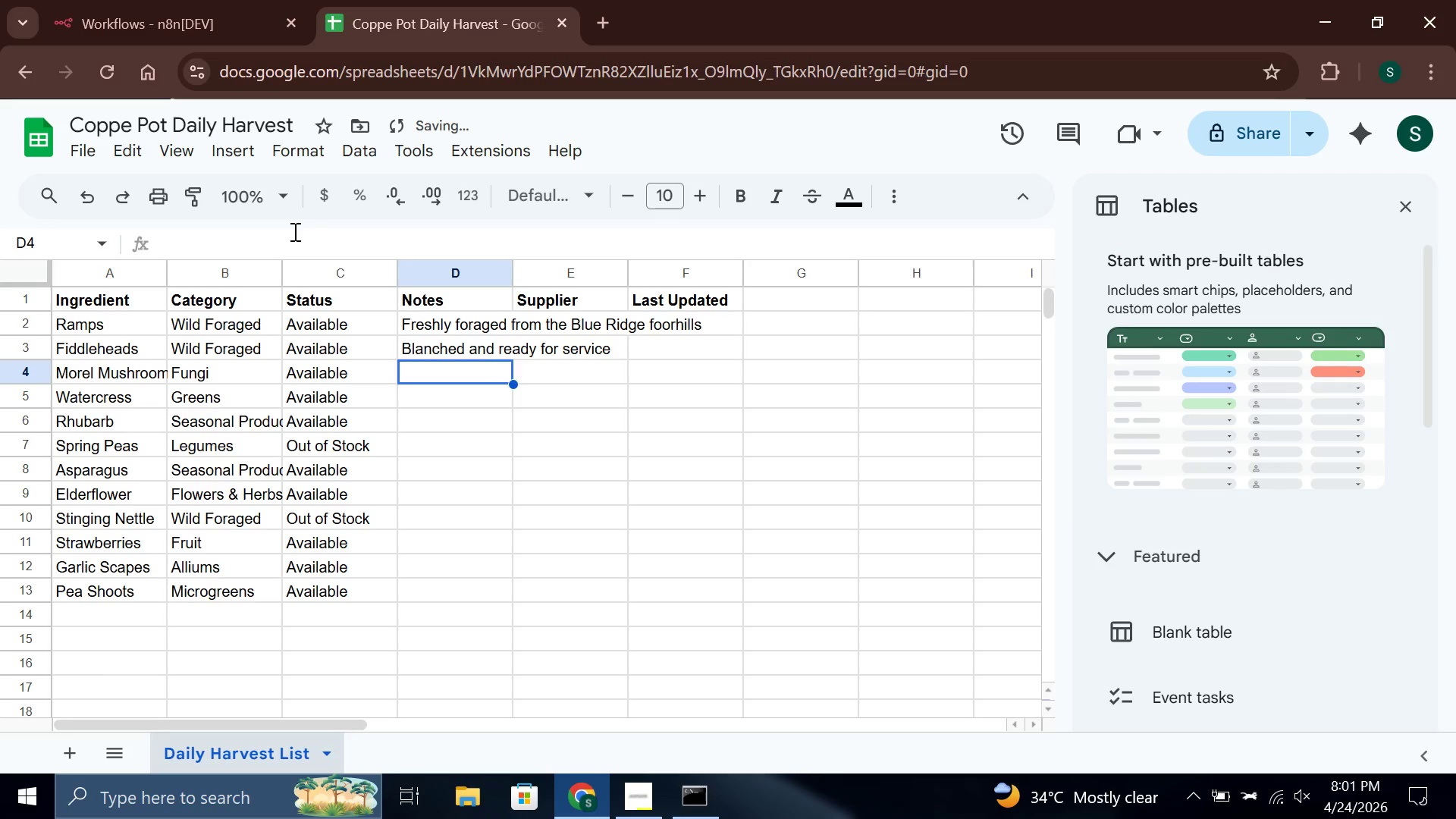 
type(Limited quantity - first come first served)
 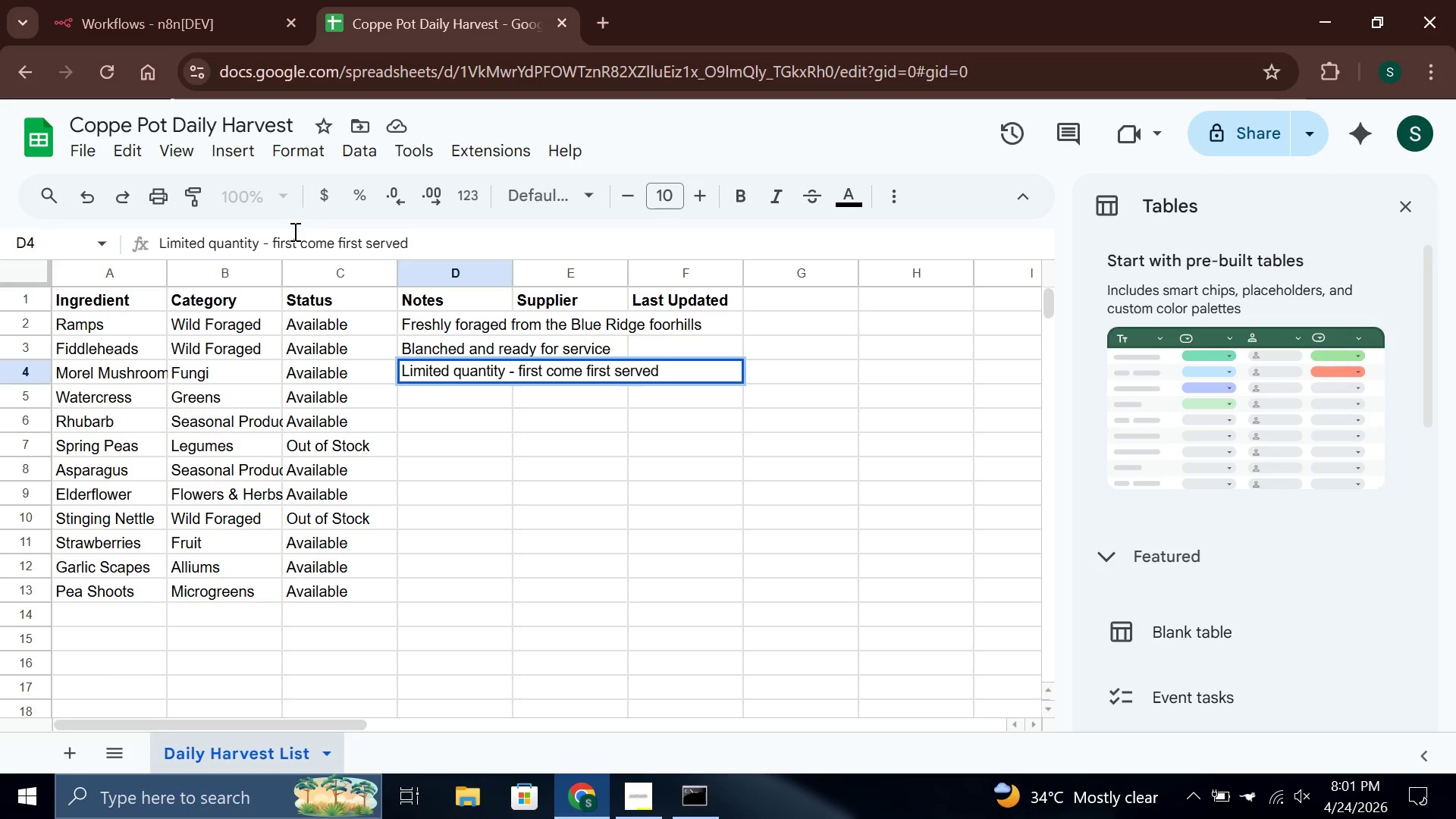 
key(Enter)
 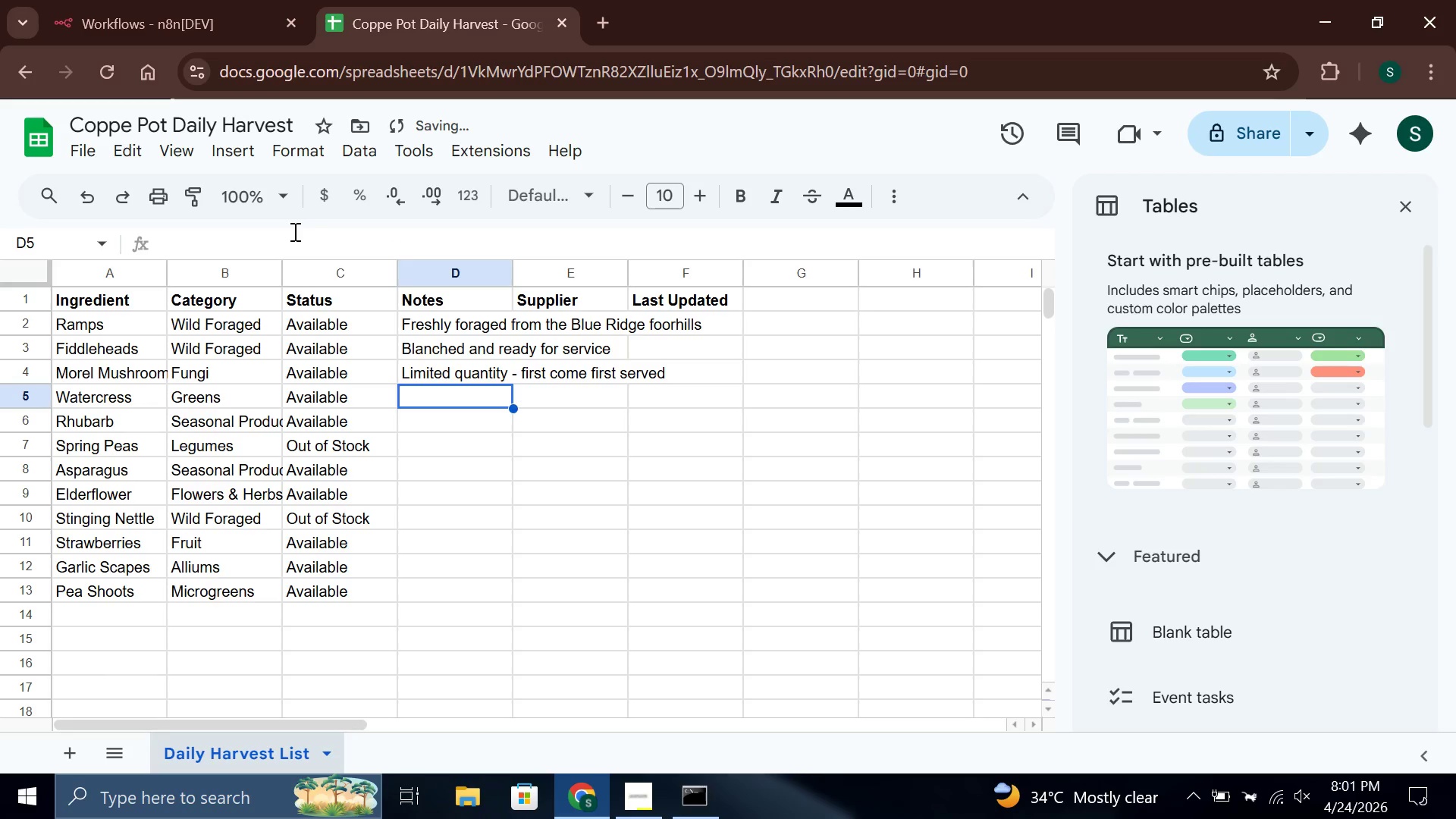 
type(Harvested this morning )
key(Backspace)
type(, peppery finish)
 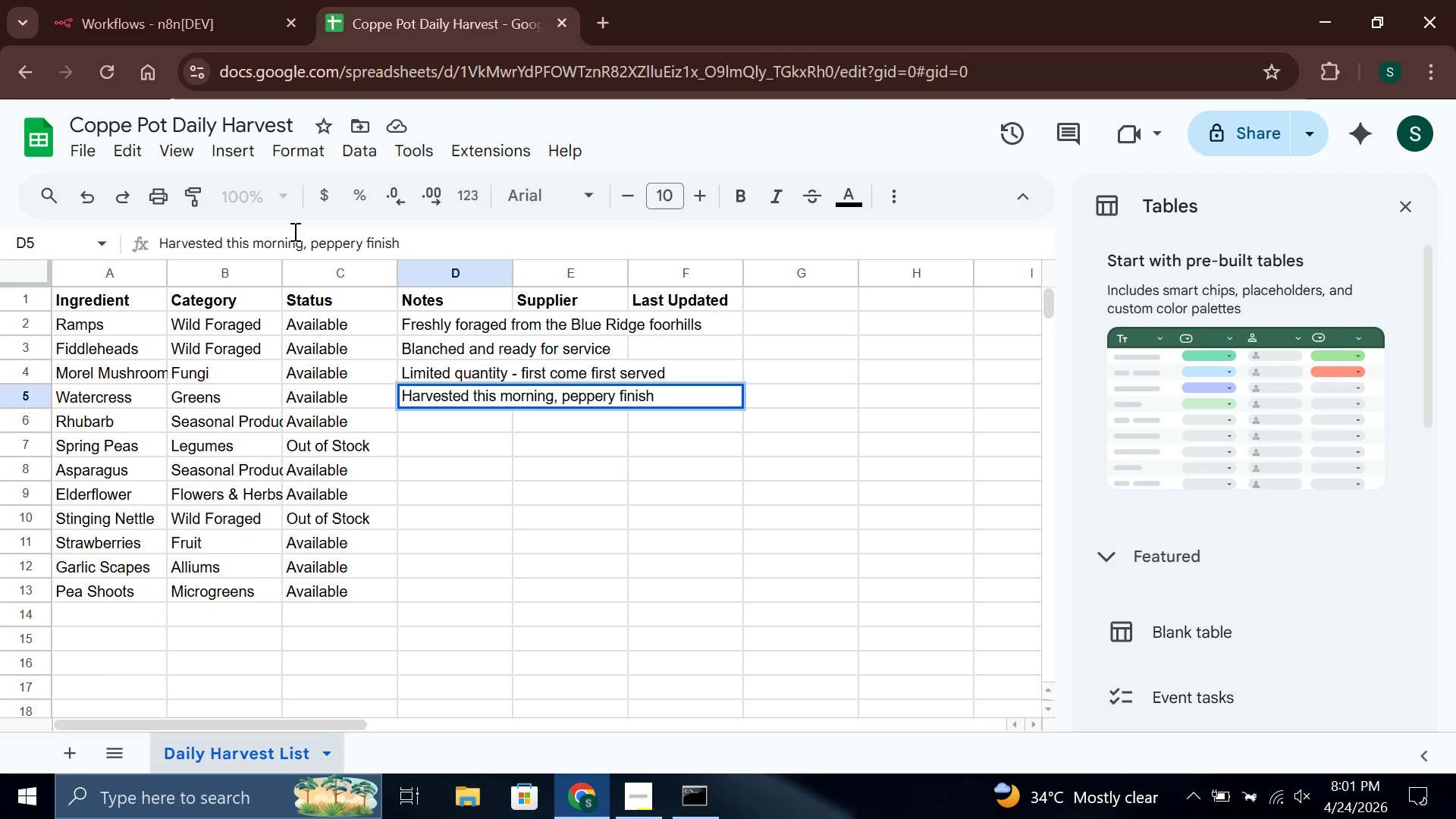 
key(Enter)
 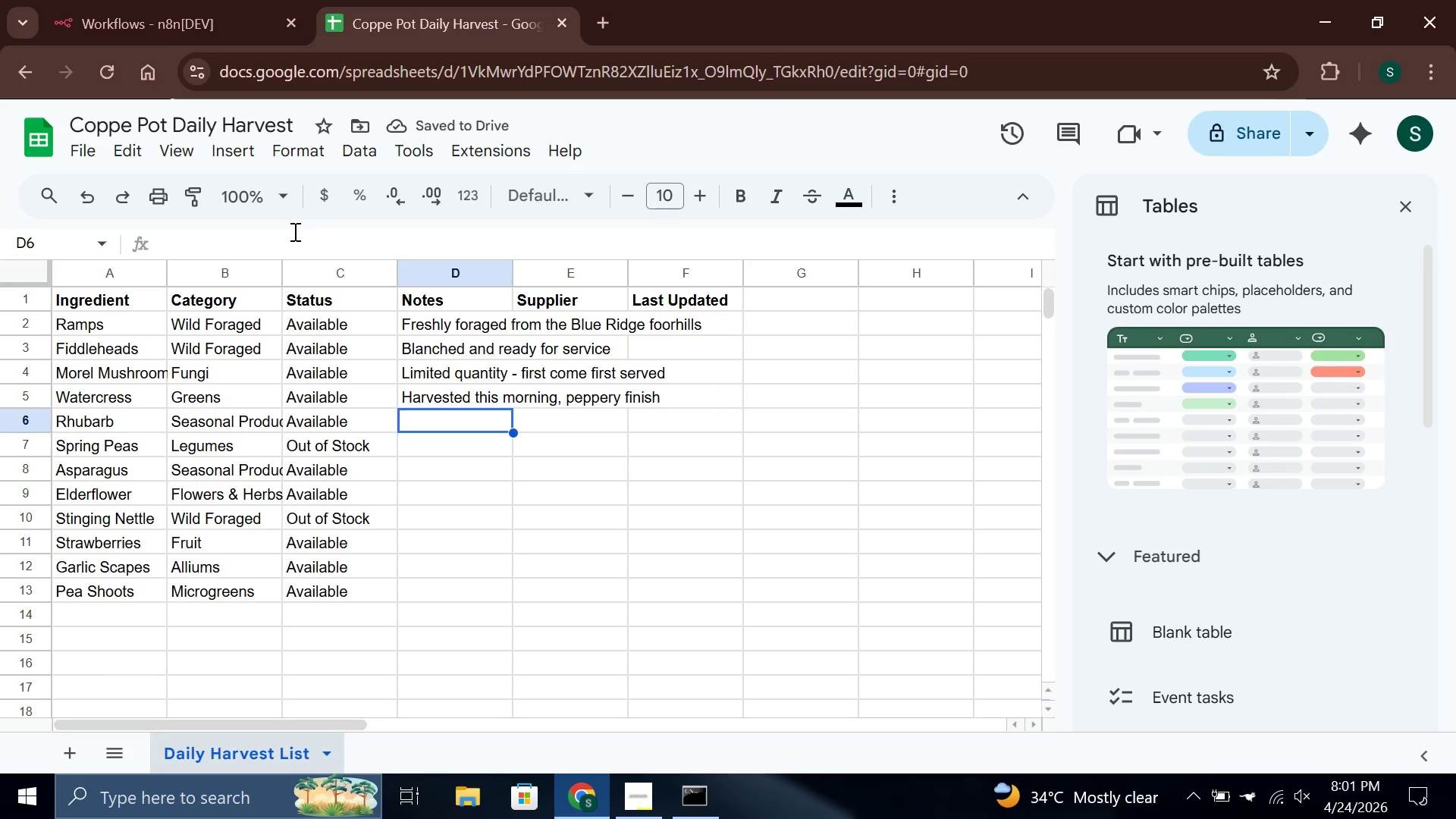 
wait(9.0)
 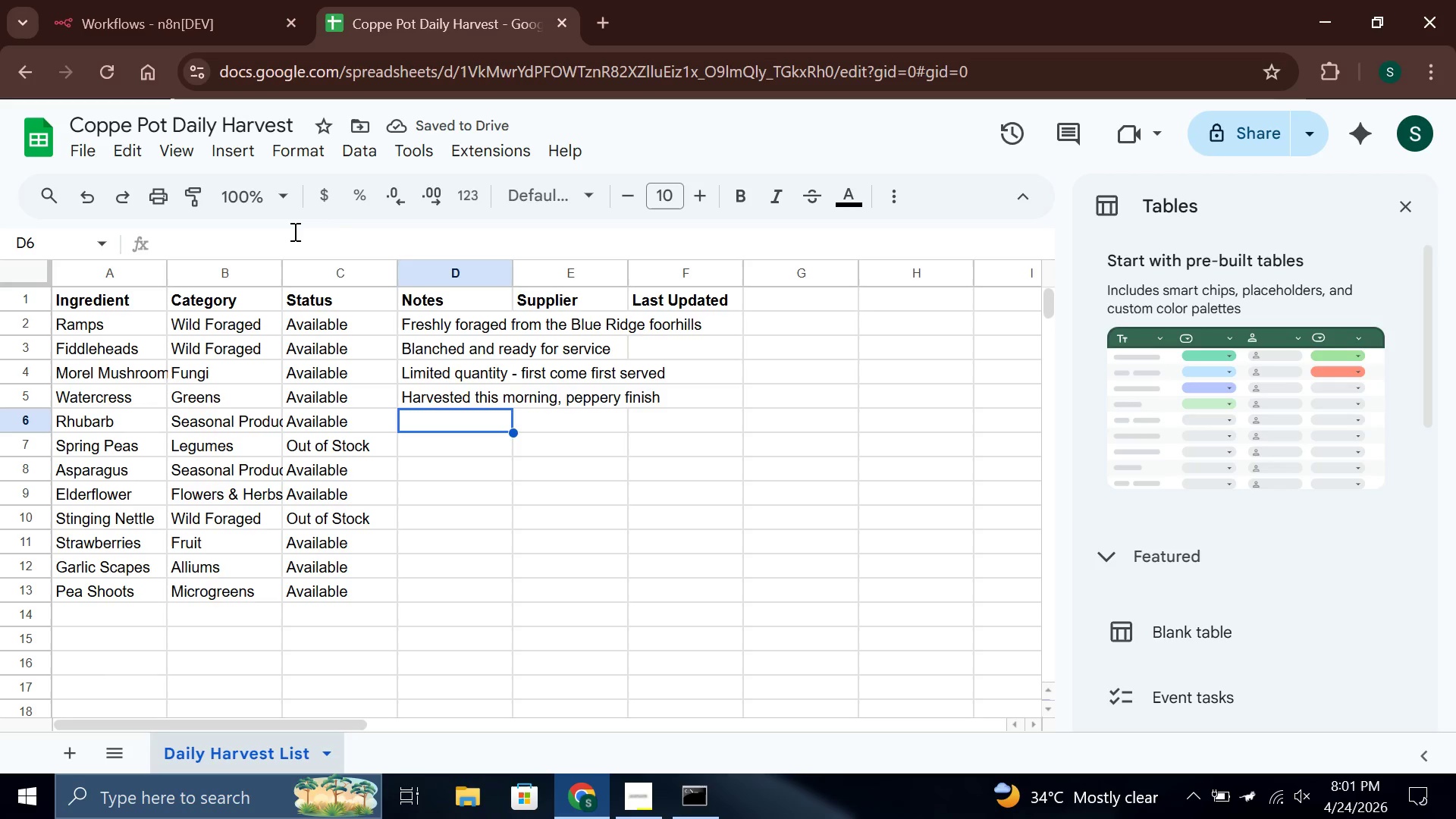 
type(Peak sweetness - perfect ffor desserts)
 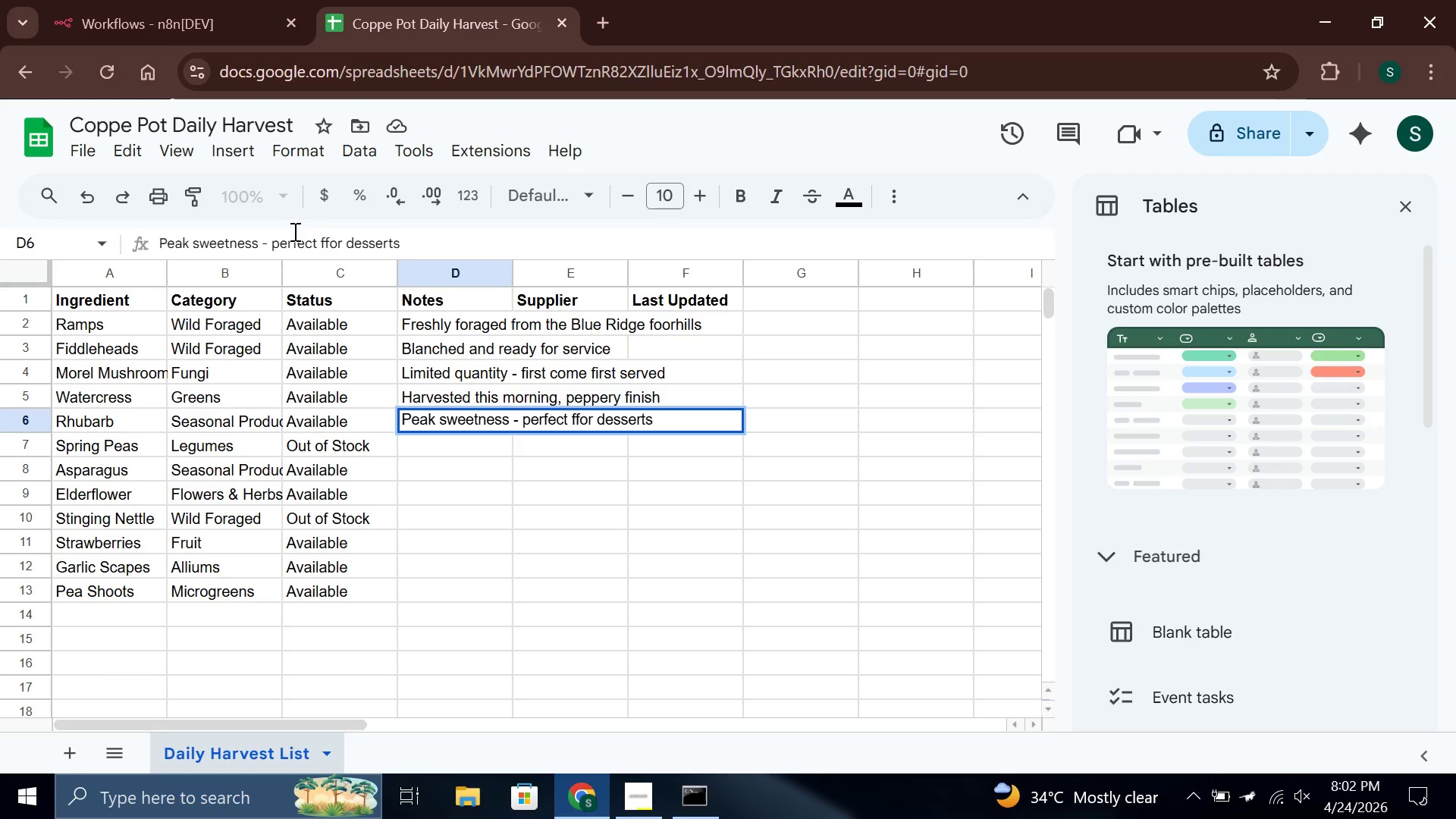 
key(Enter)
 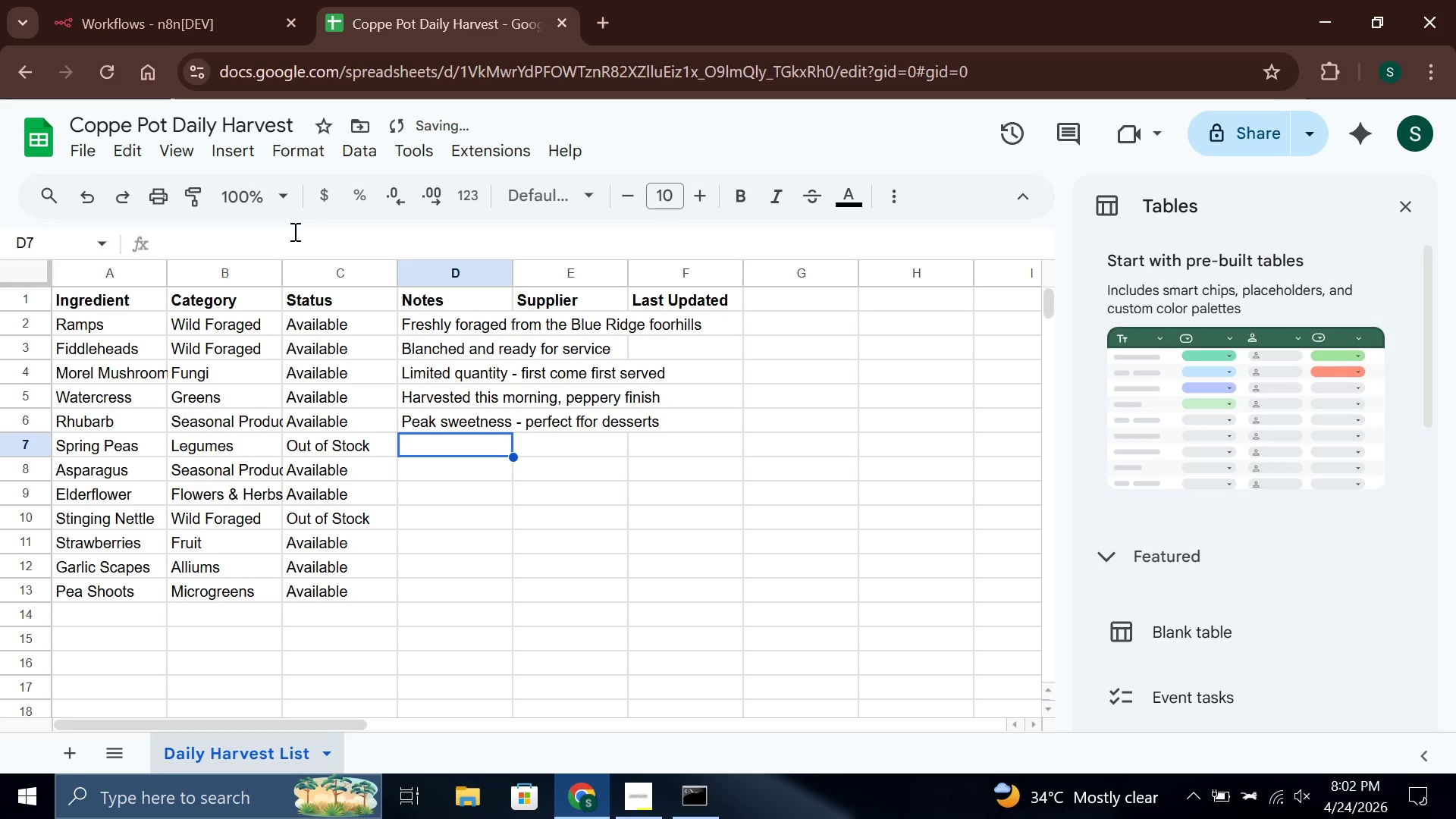 
type(Expected delivery tomorrow)
 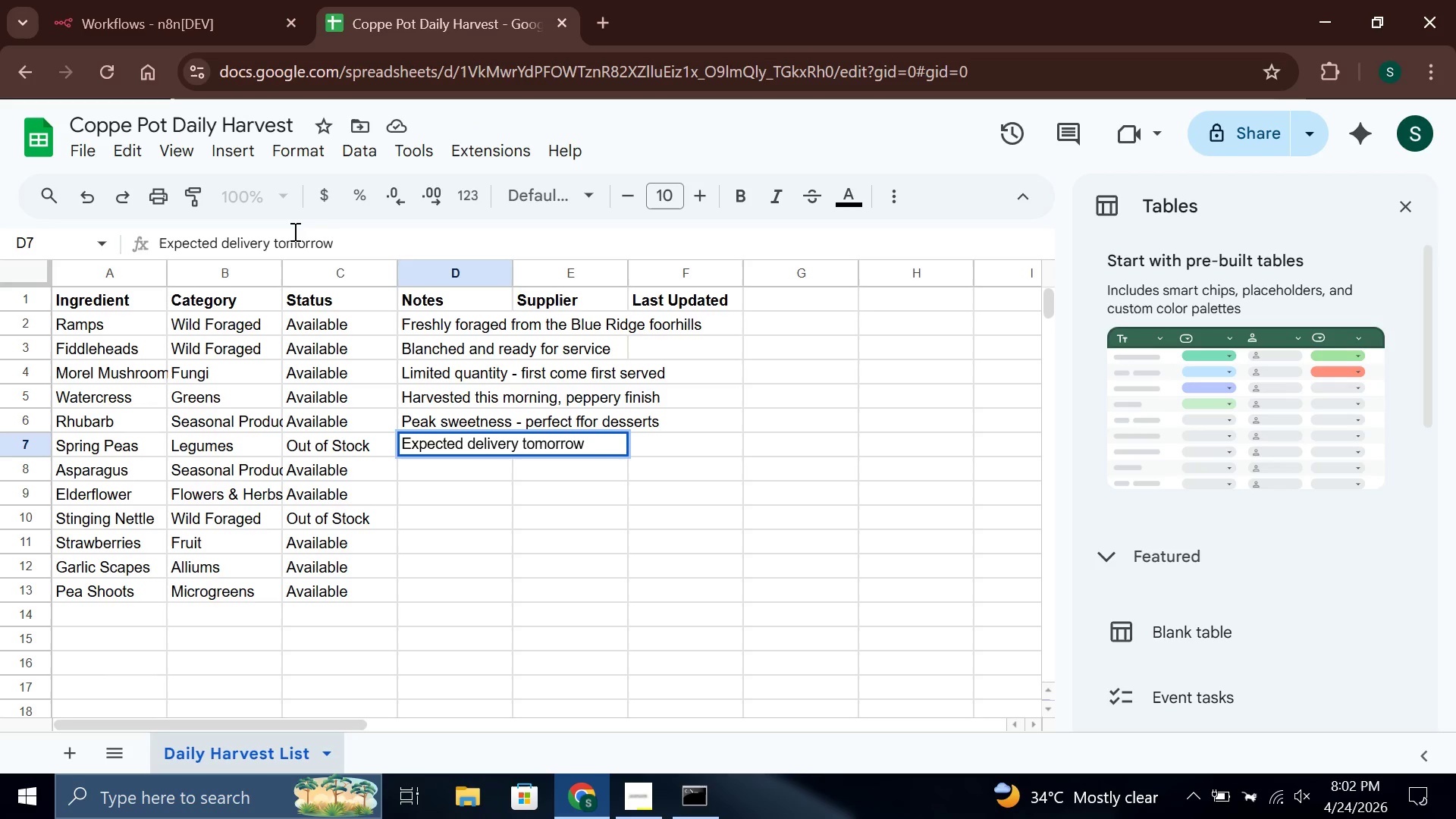 
key(Enter)
 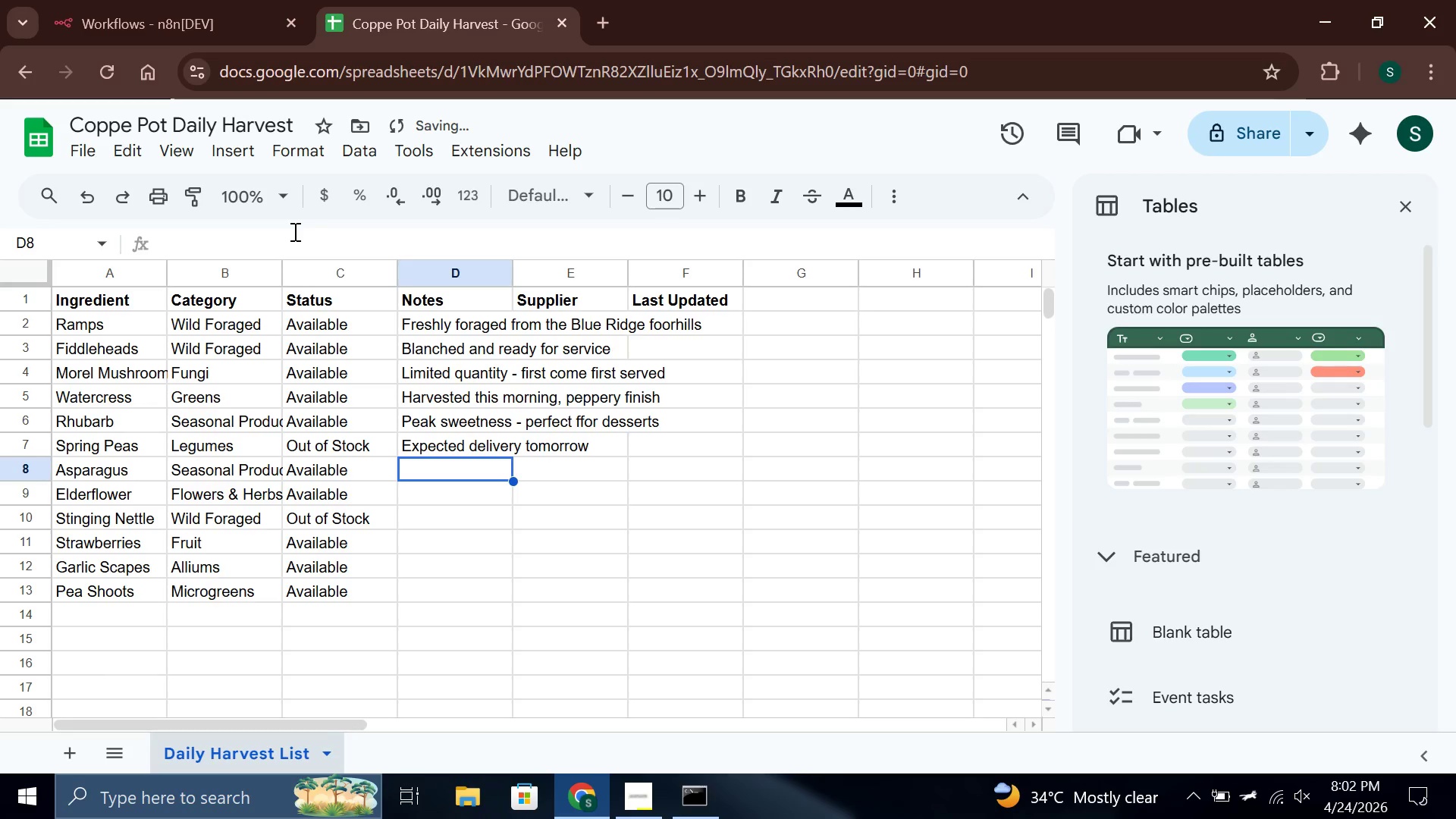 
type(White and green variet)
key(Backspace)
type(ties in stock)
 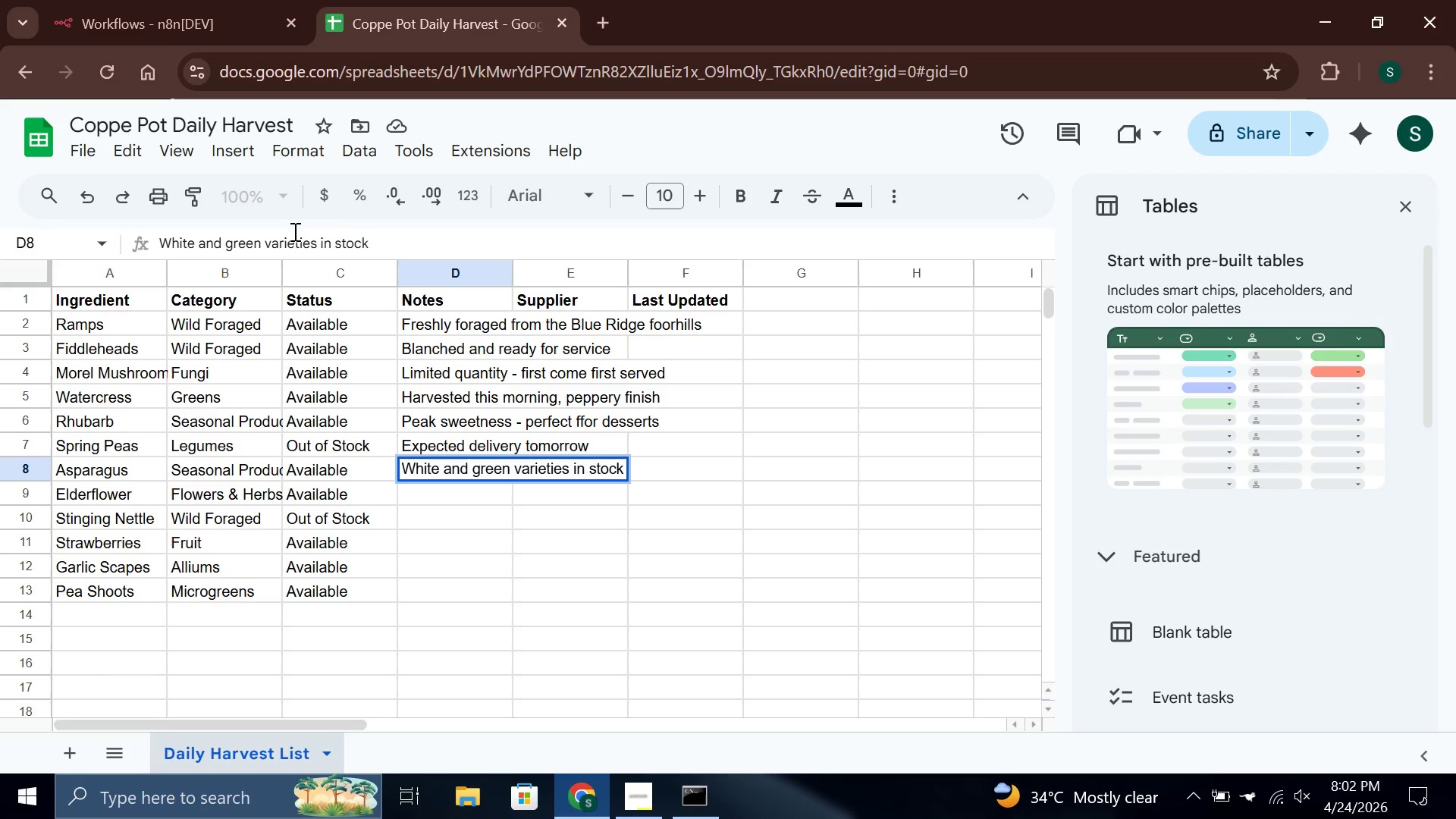 
key(Enter)
 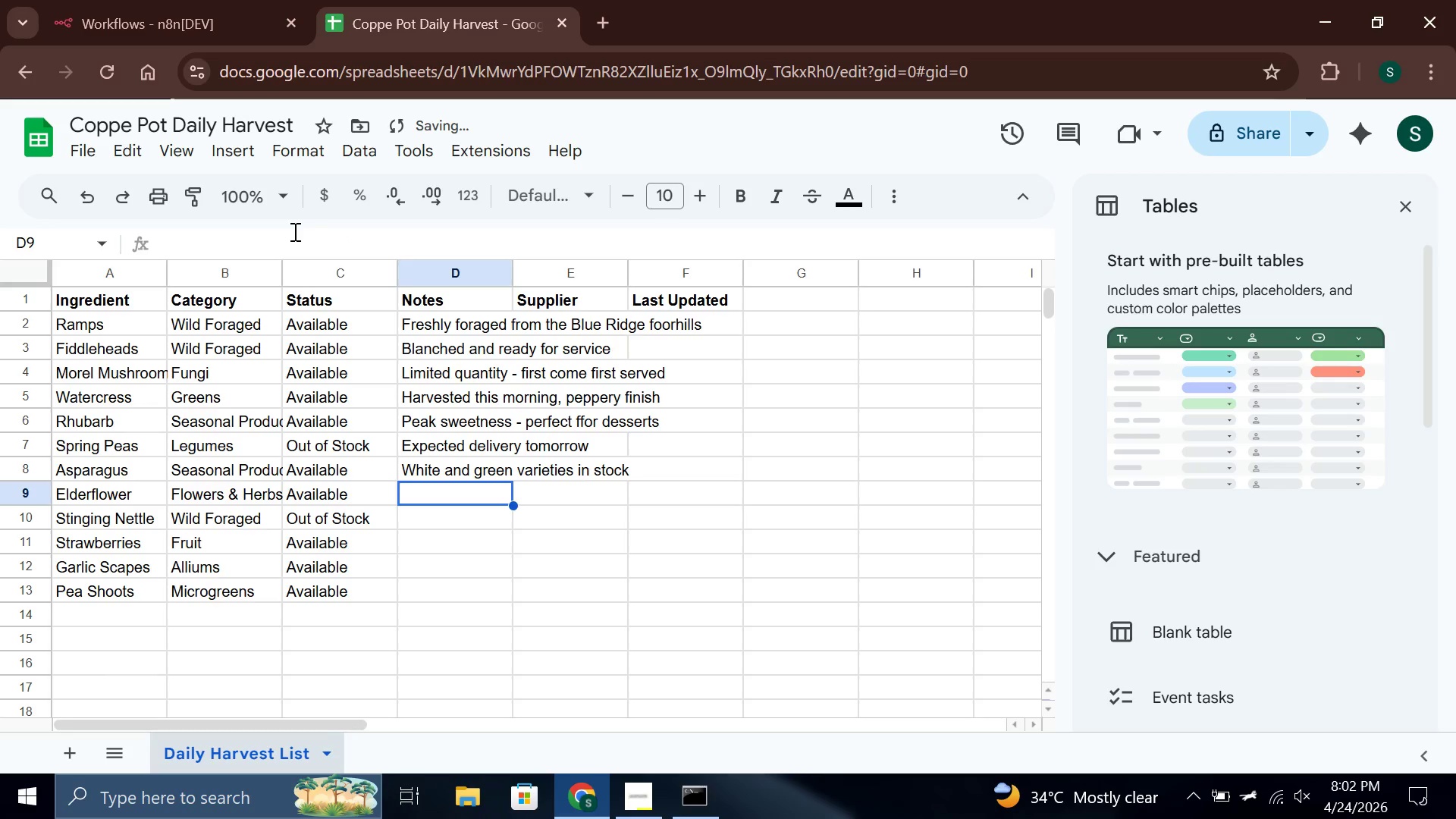 
type(For signature cocktails and garnish)
 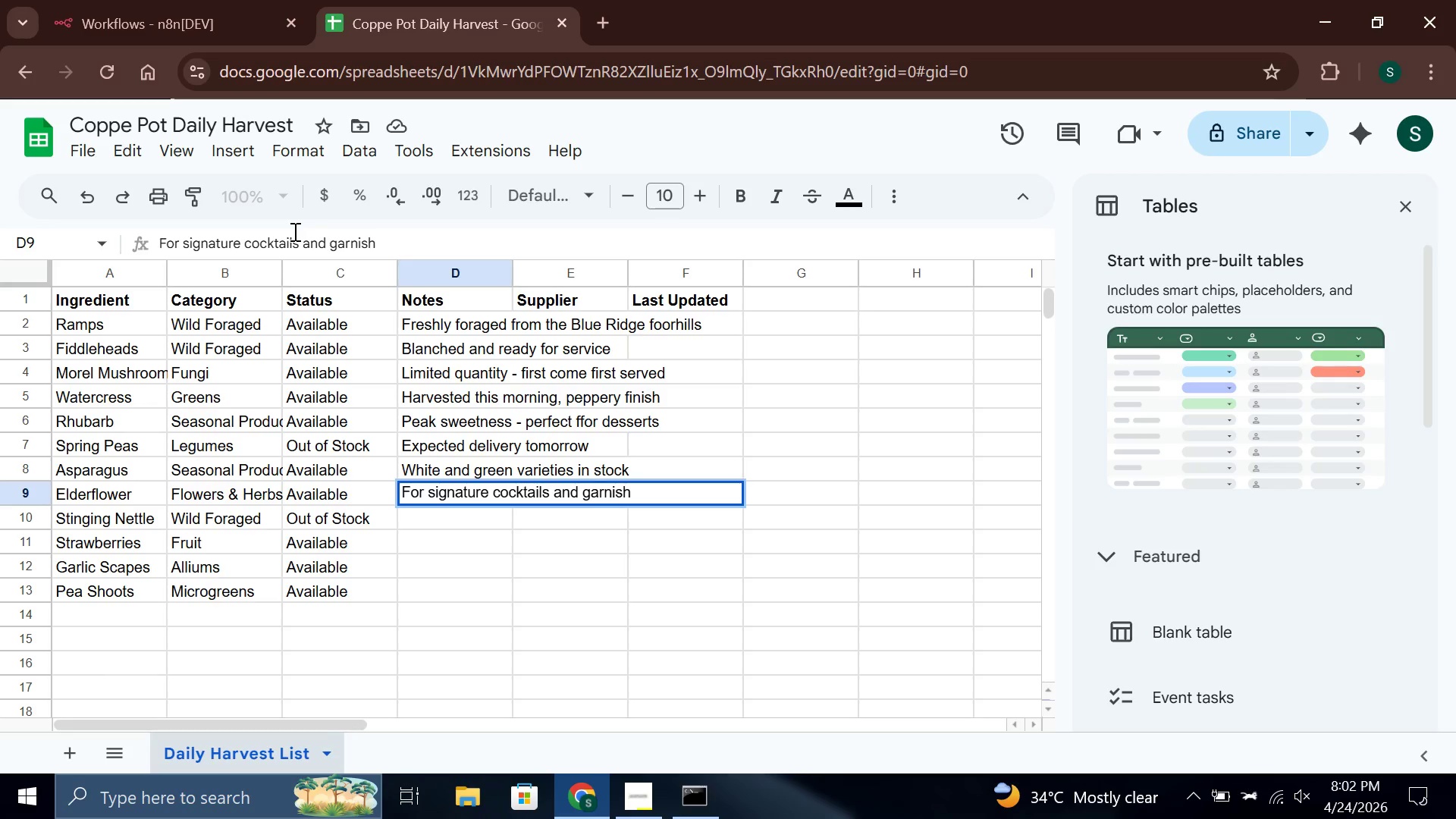 
key(Enter)
 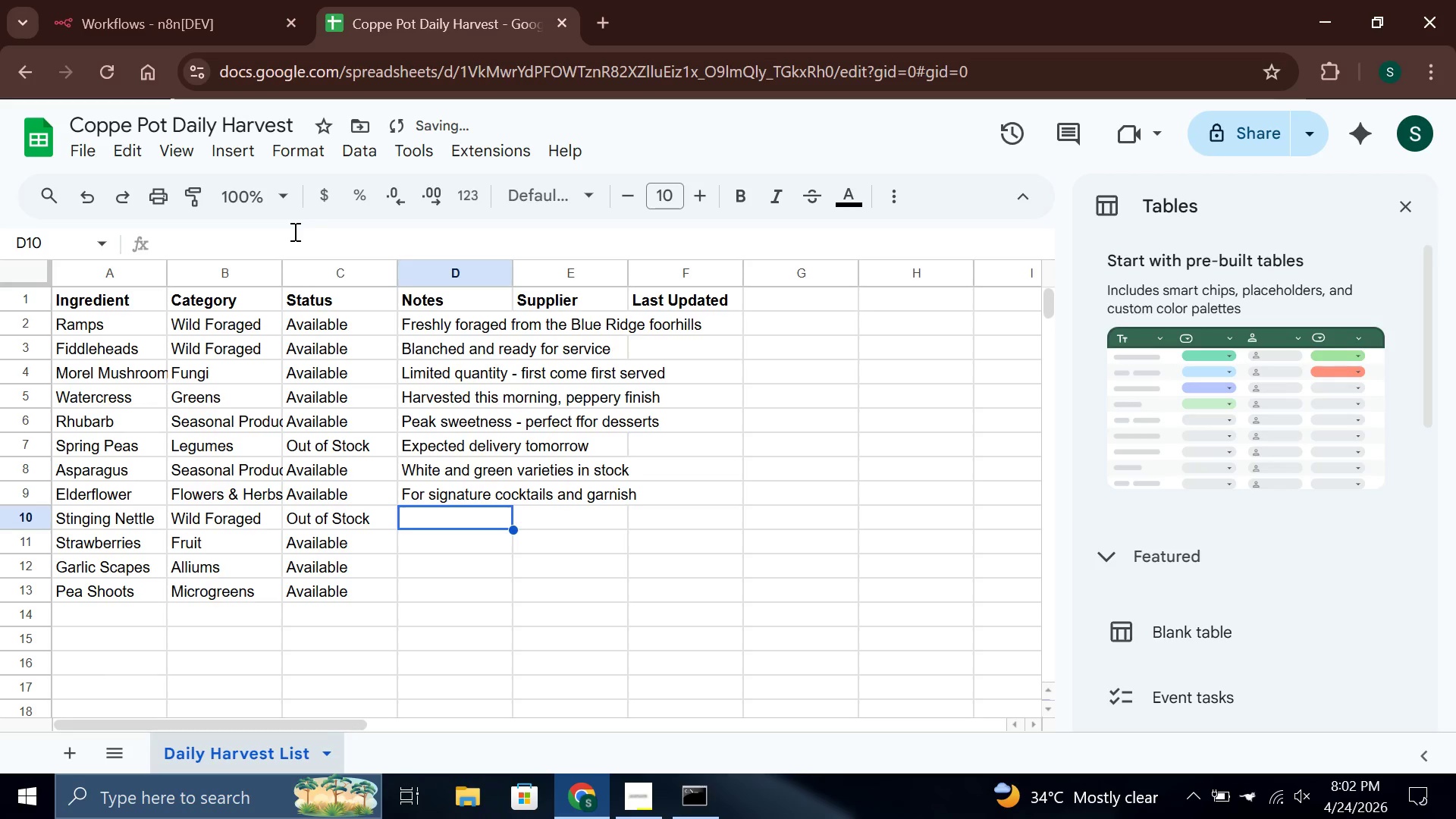 
type(Season wrapping up)
 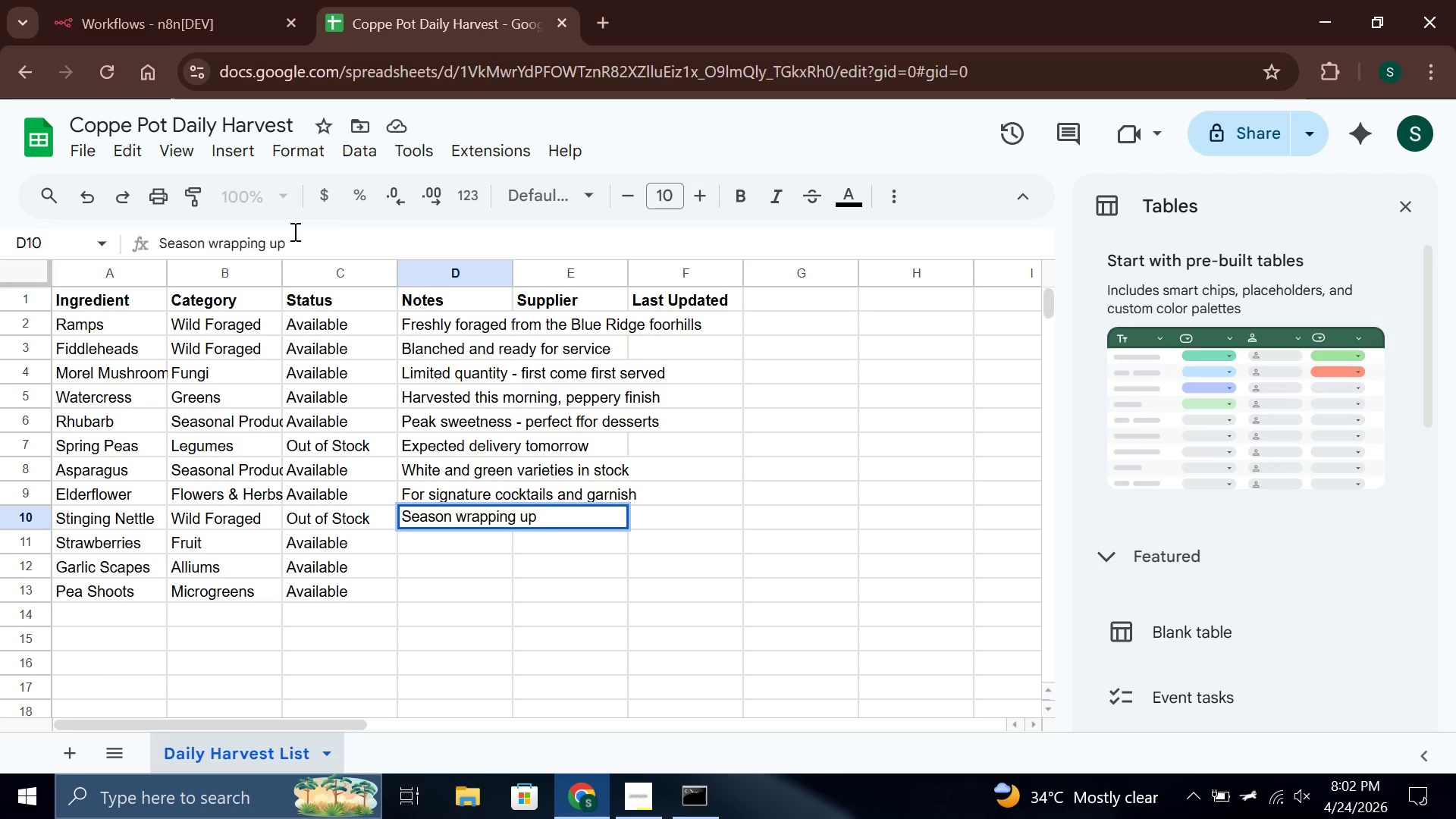 
key(Enter)
 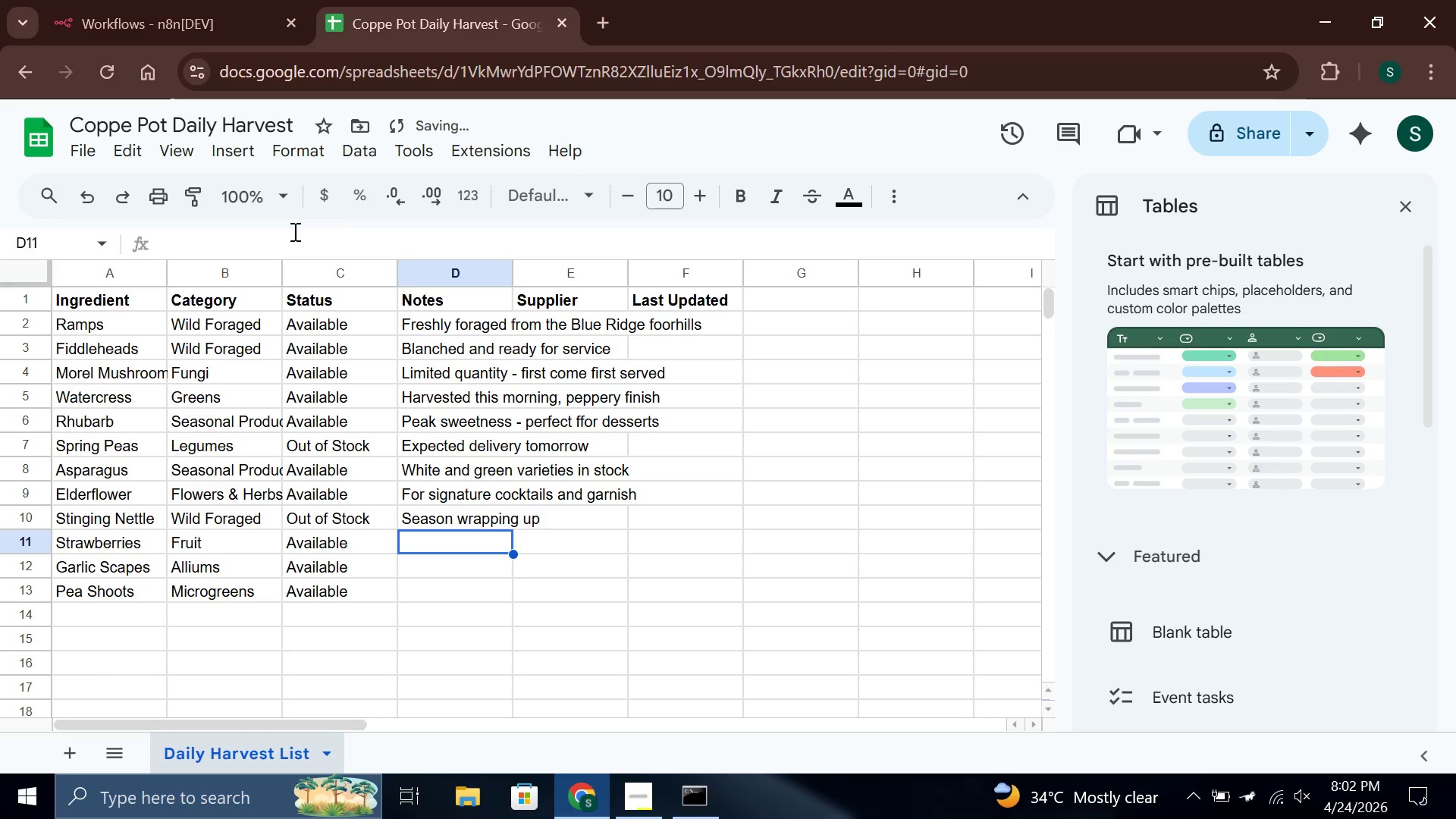 
type(First of the season - peak sweetness)
 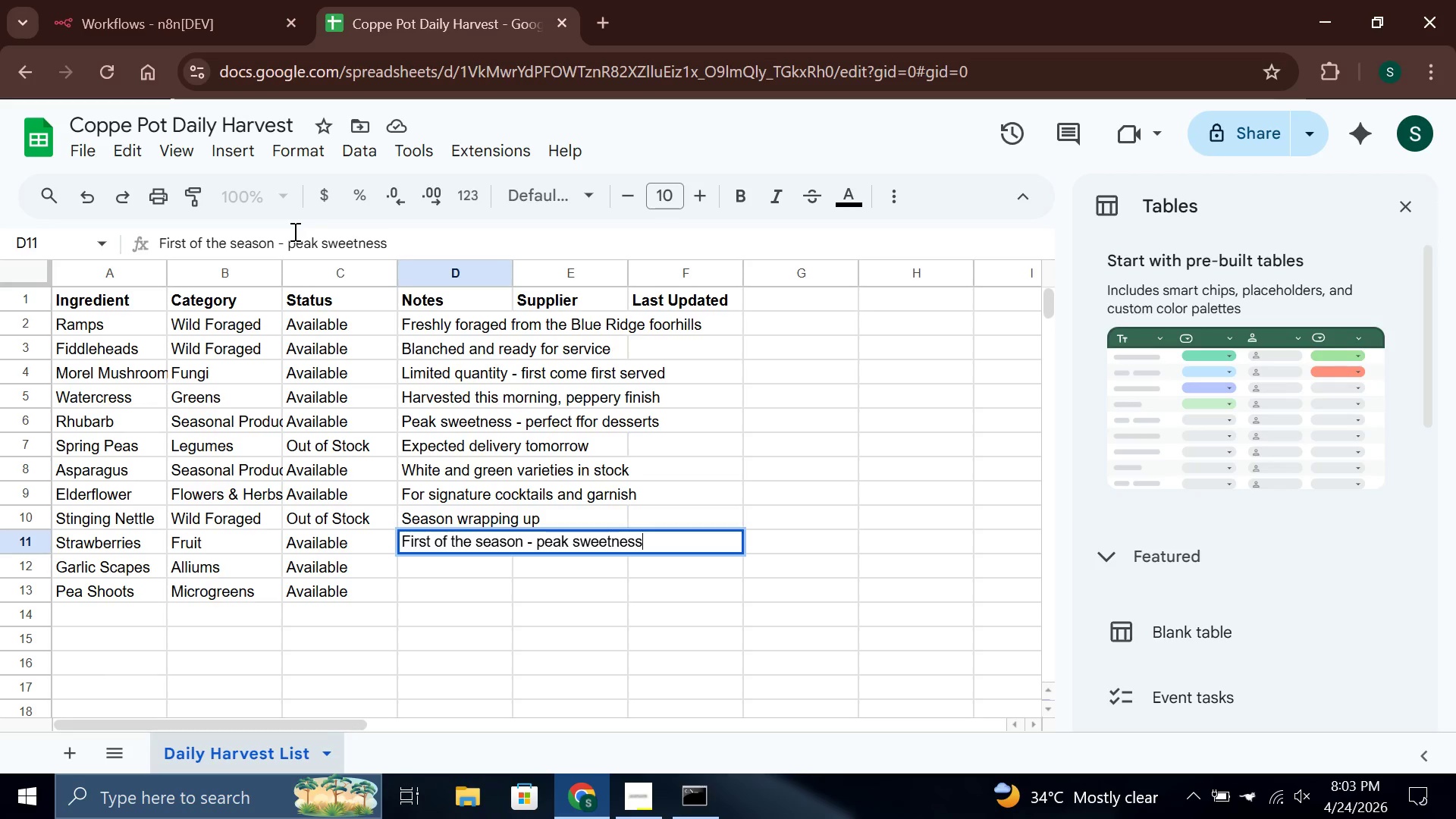 
key(Enter)
 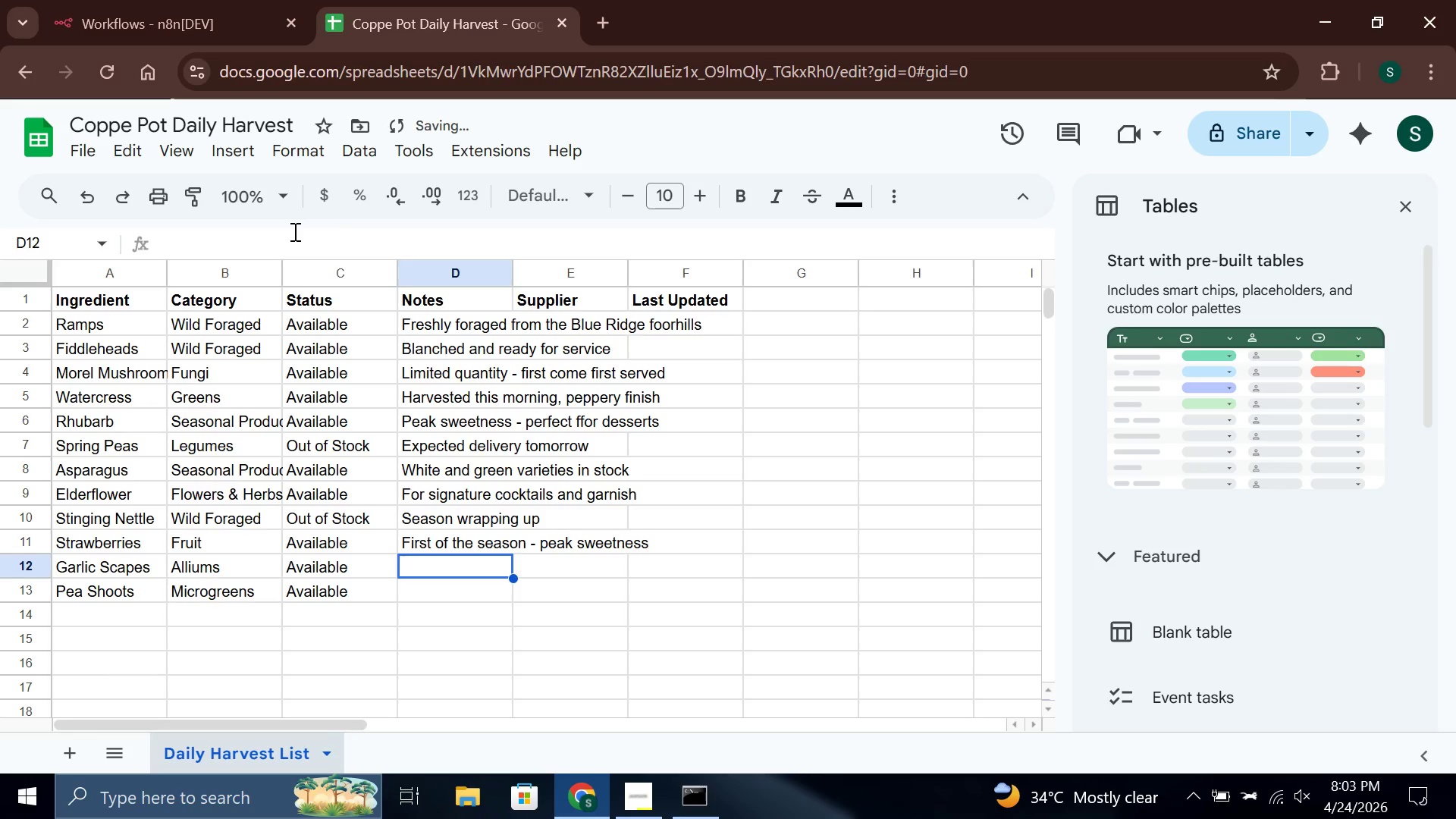 
type(Subtle garlic with fresh crunch)
 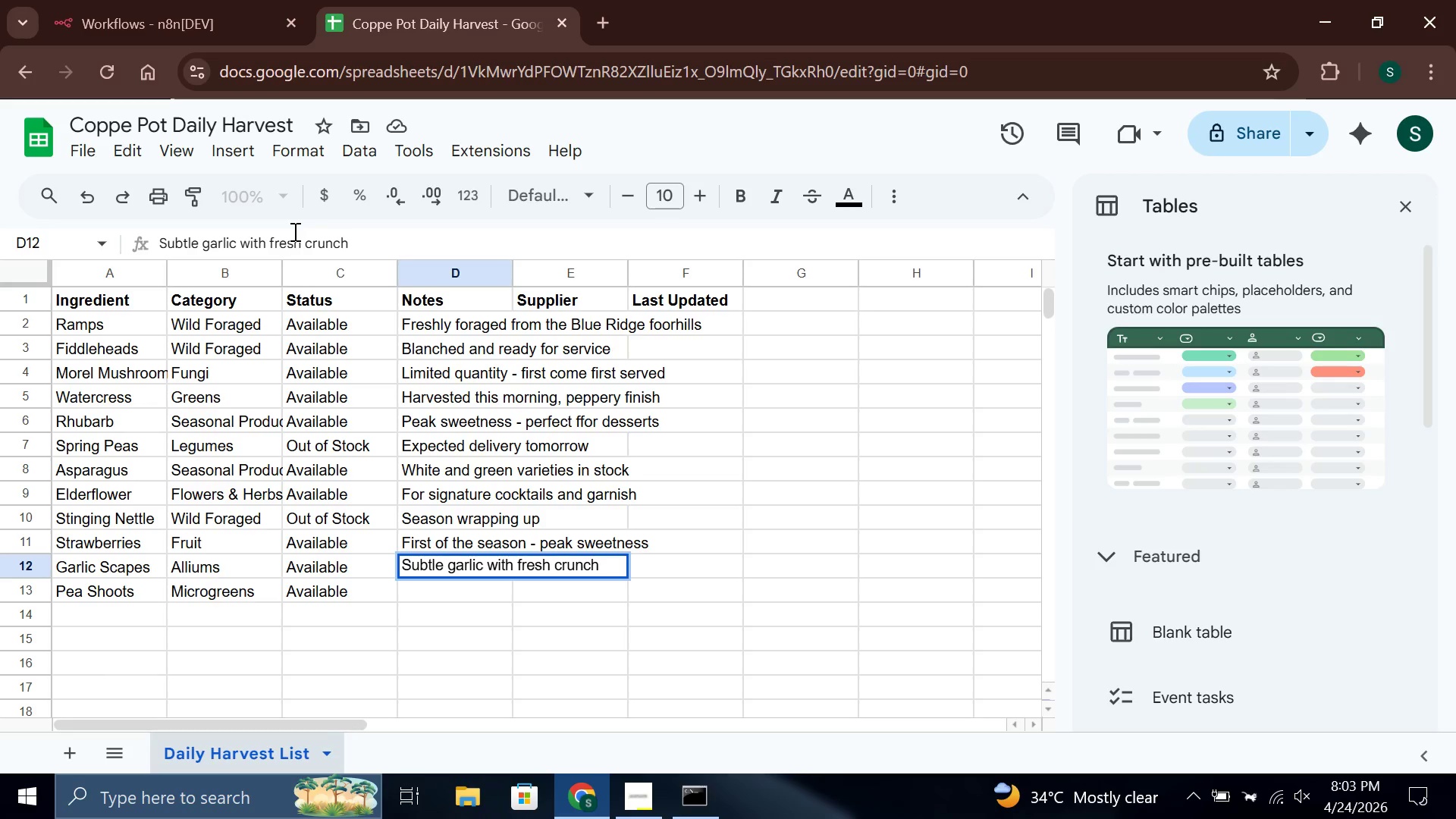 
key(Enter)
 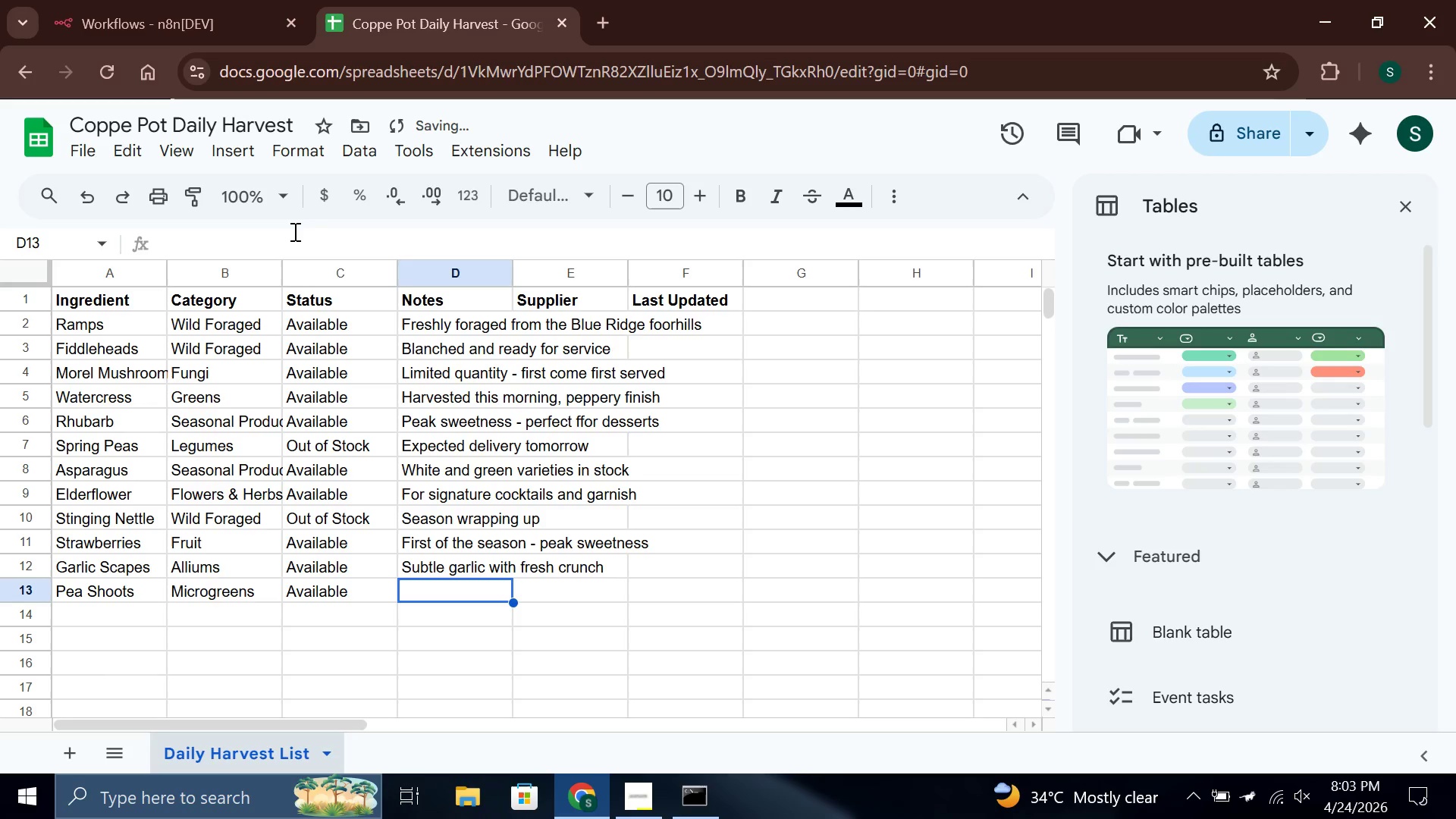 
type(Delicate and sweat)
 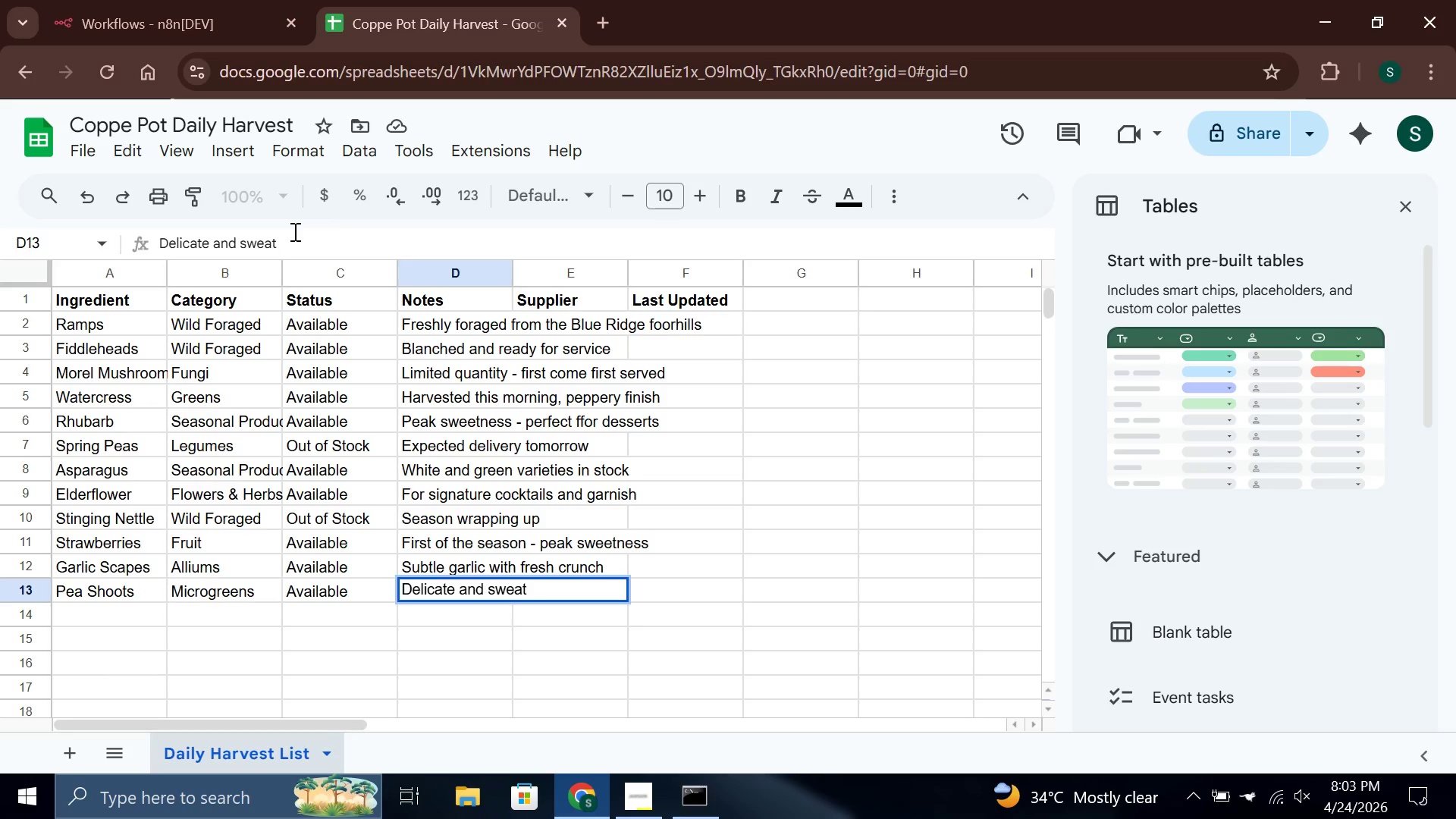 
key(Enter)
 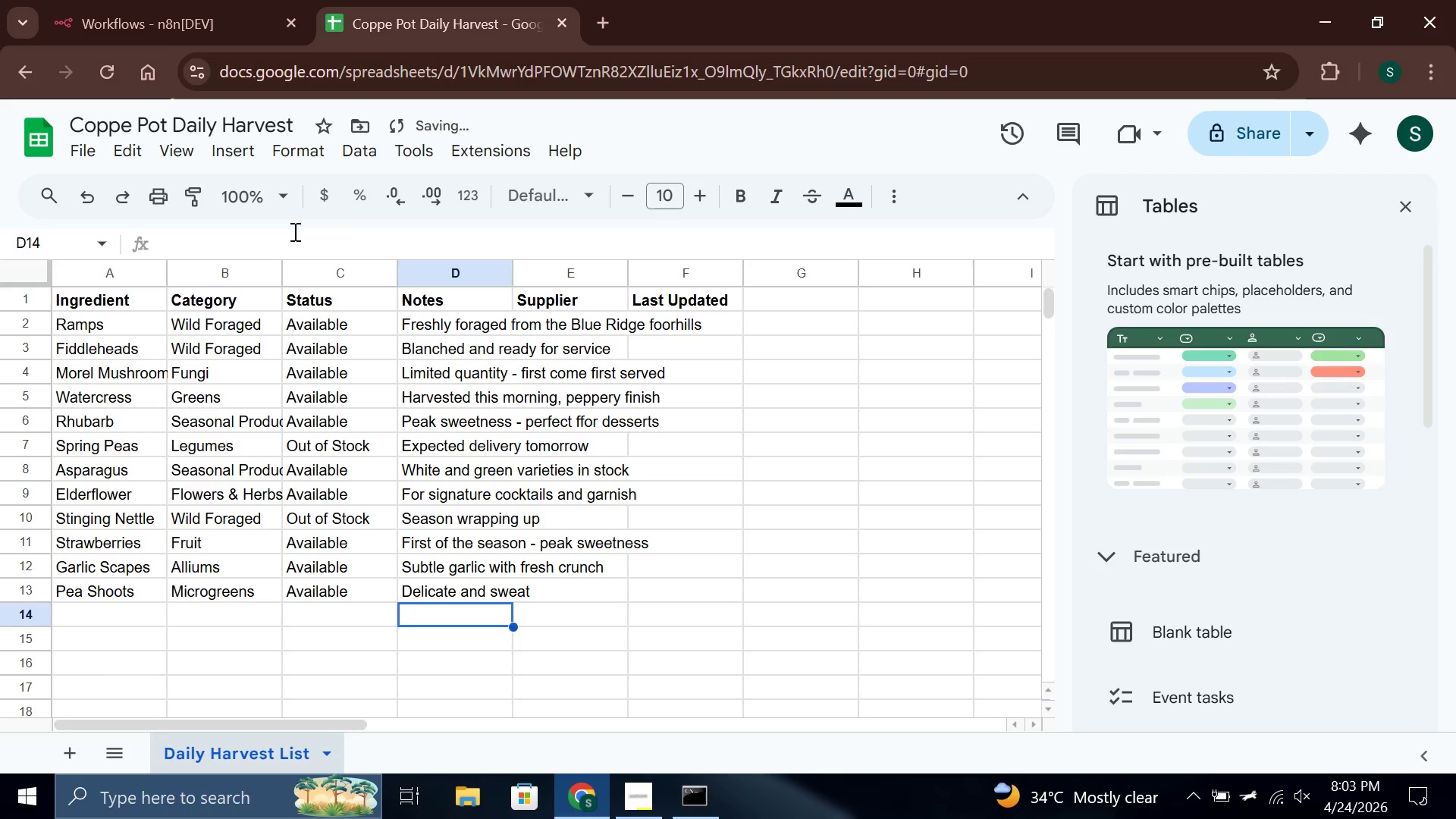 
key(ArrowUp)
 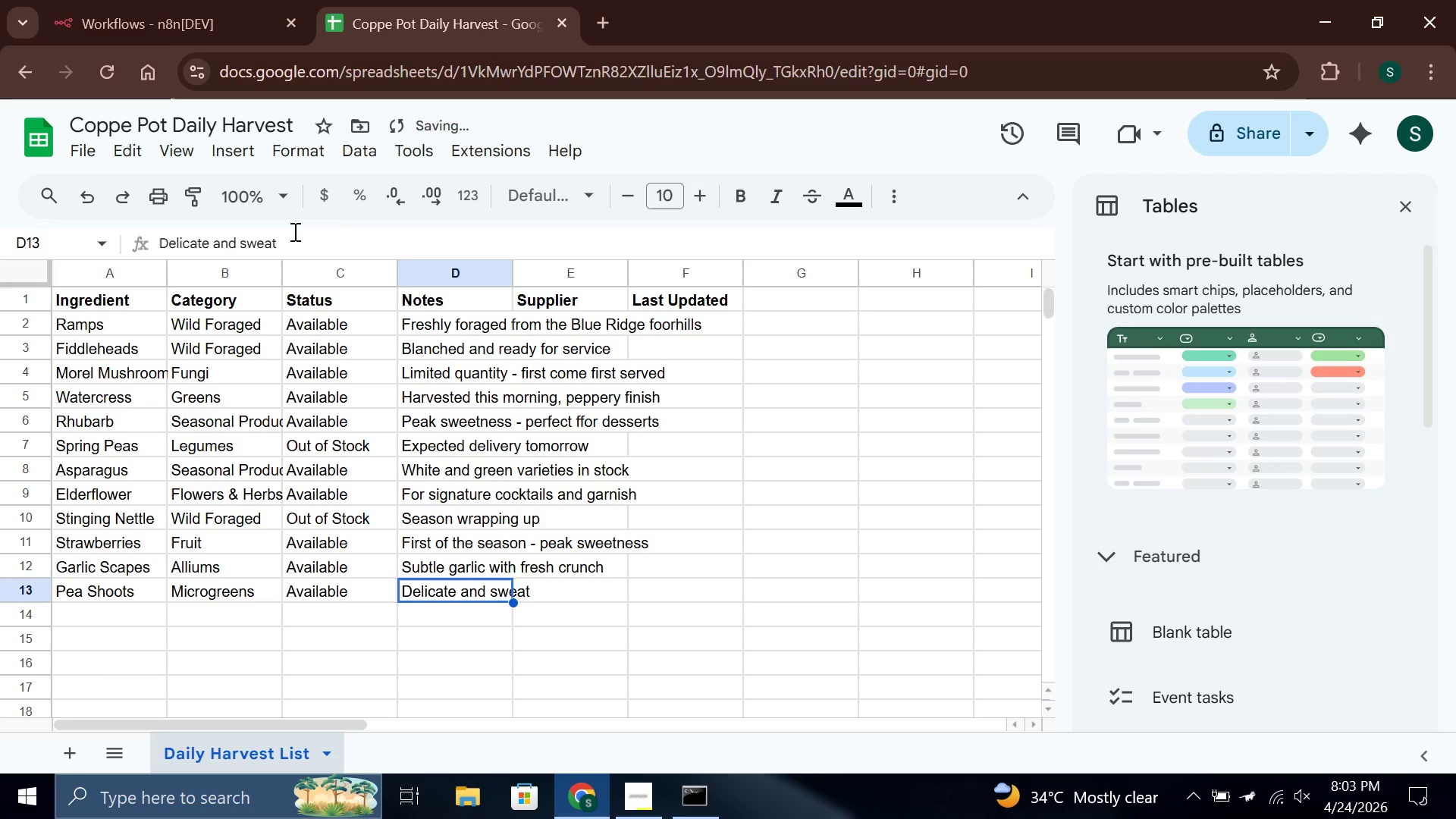 
key(Enter)
 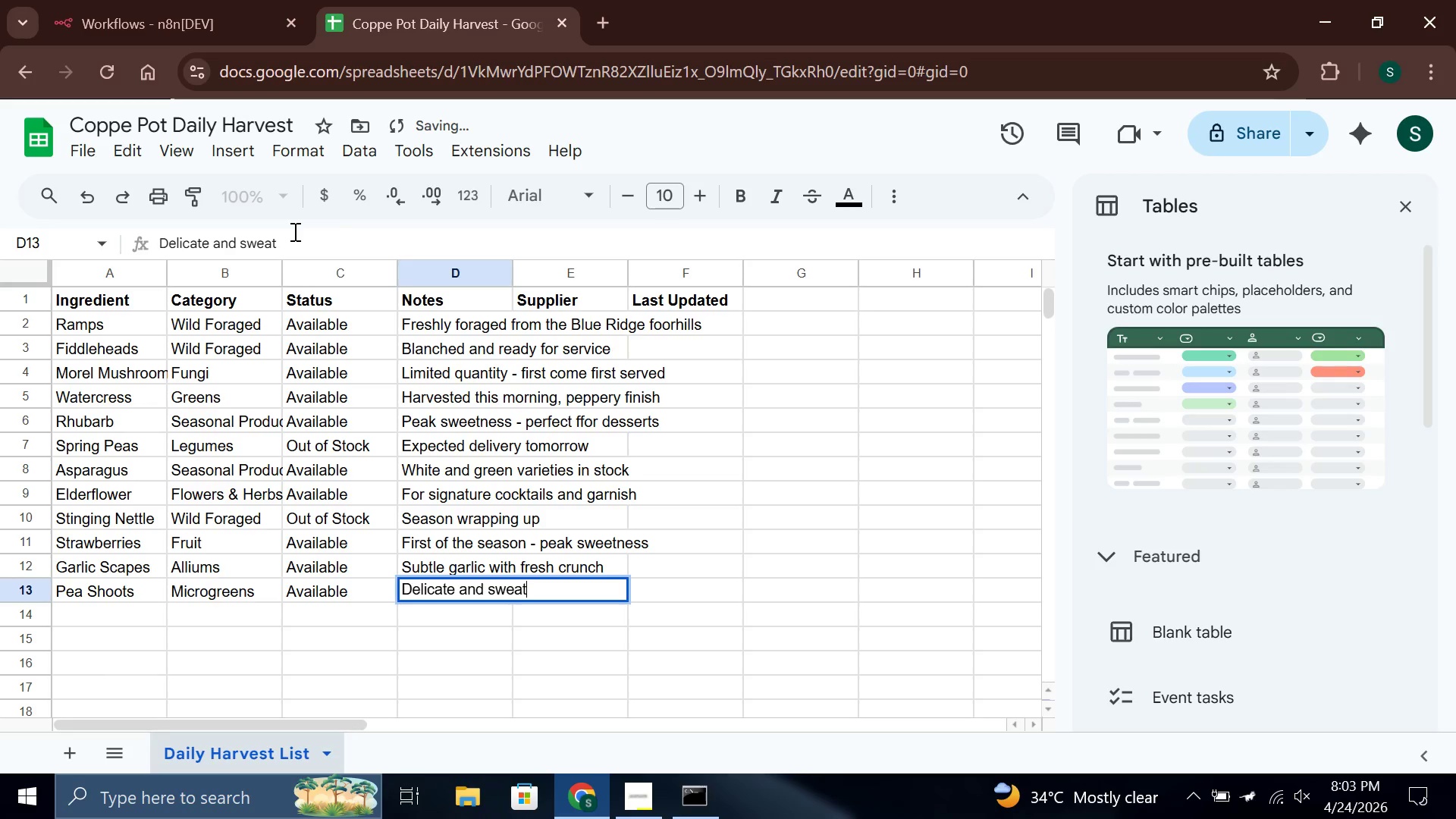 
key(ArrowLeft)
 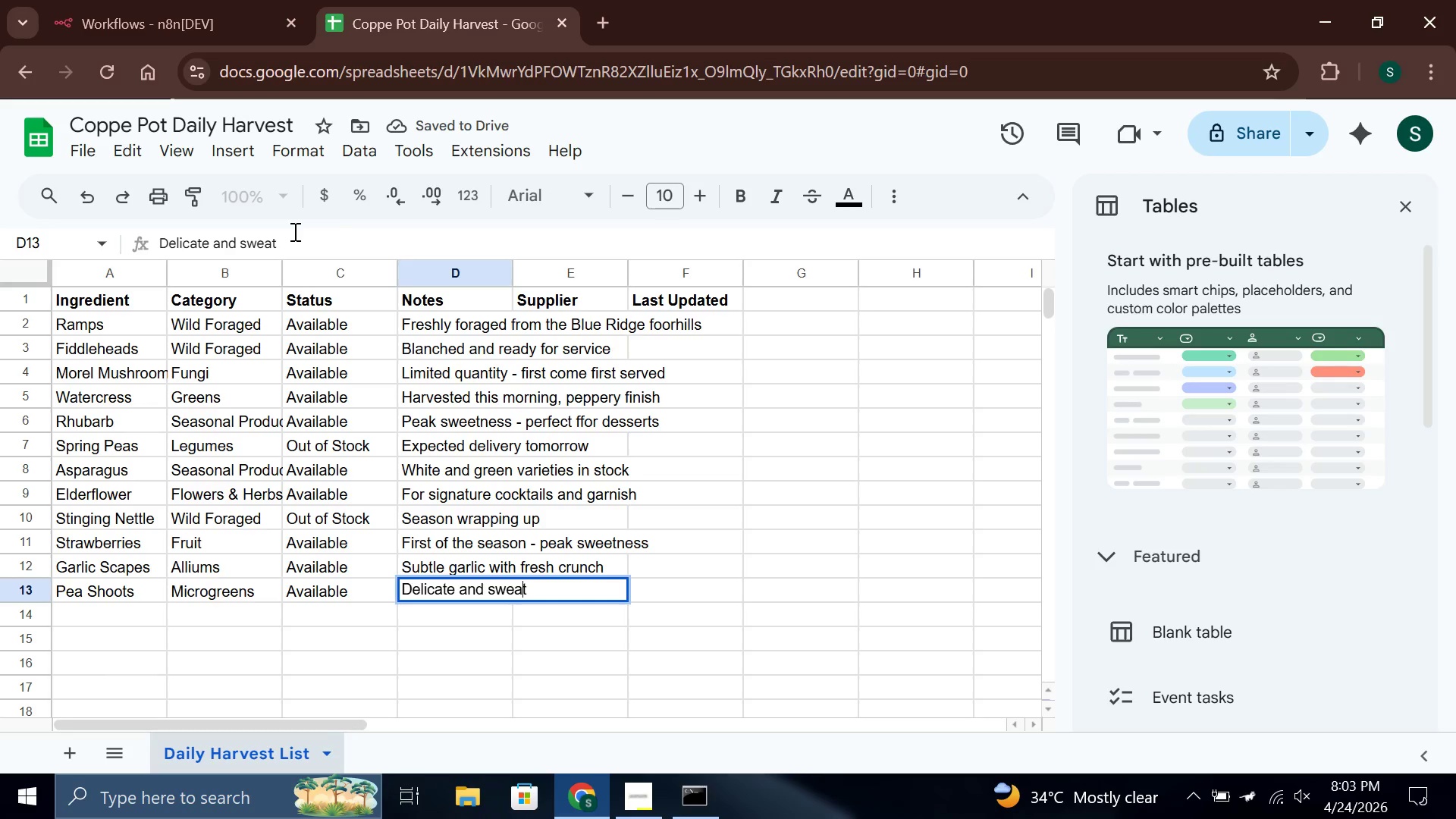 
key(Backspace)
 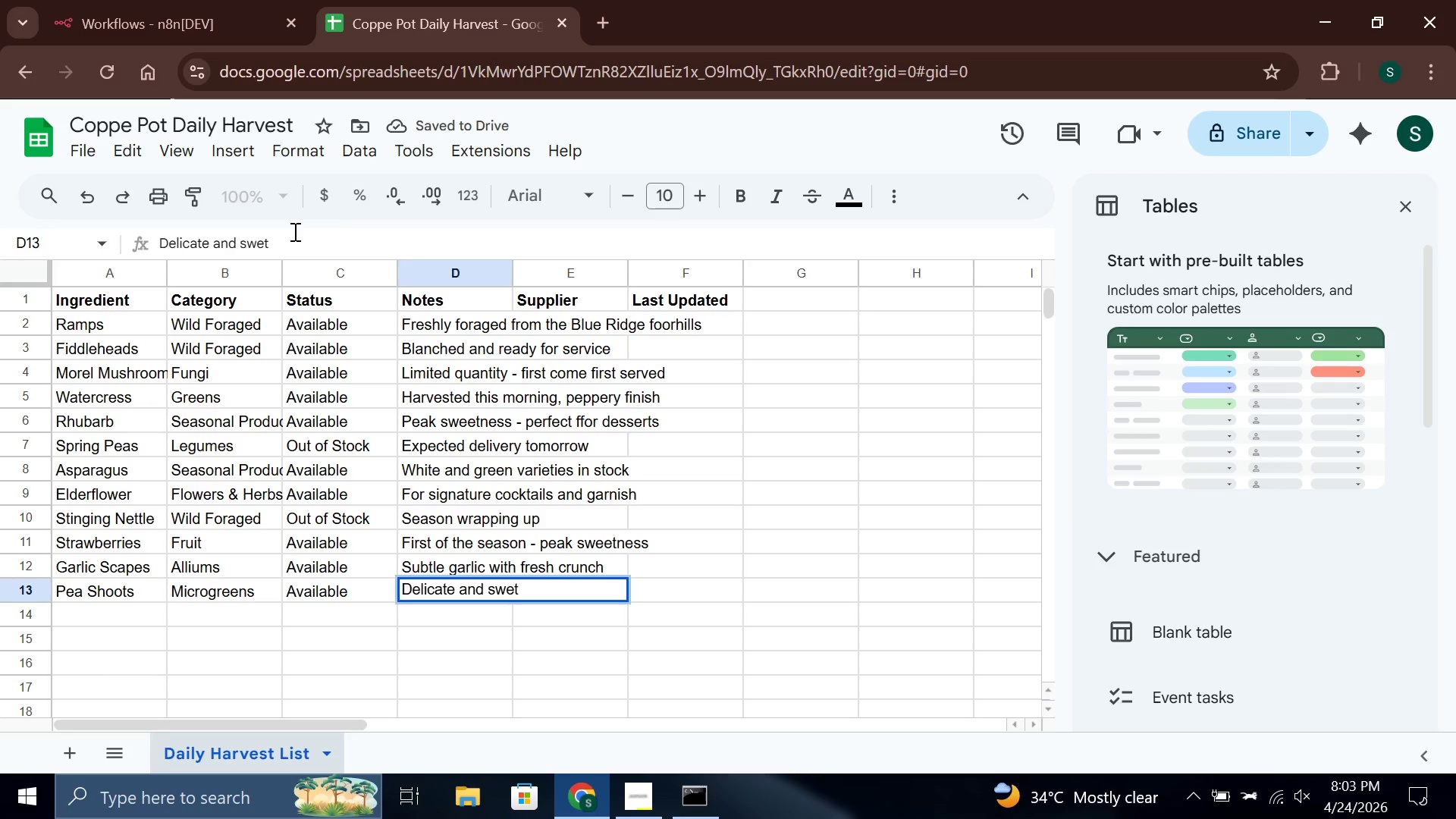 
key(E)
 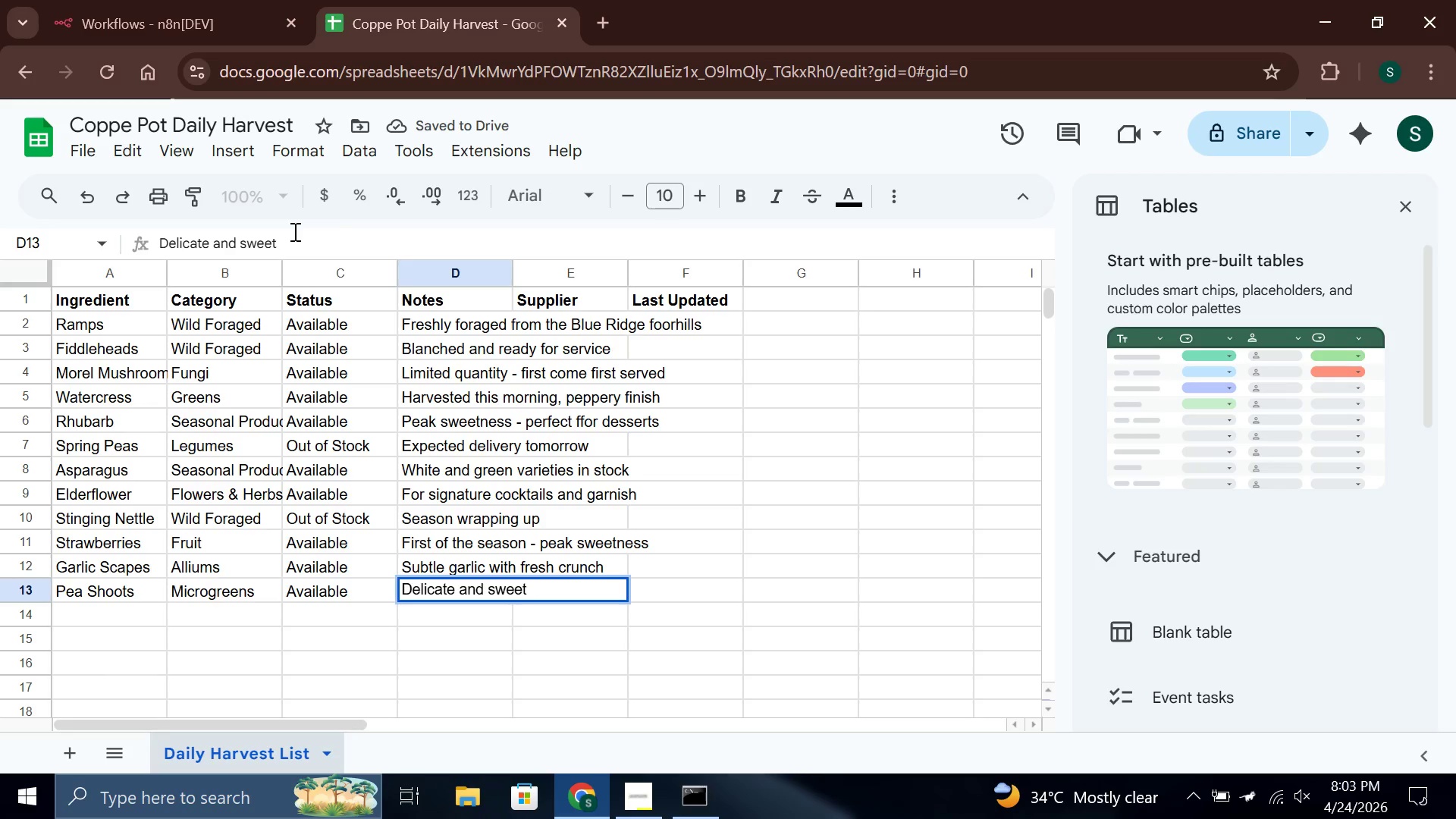 
key(Enter)
 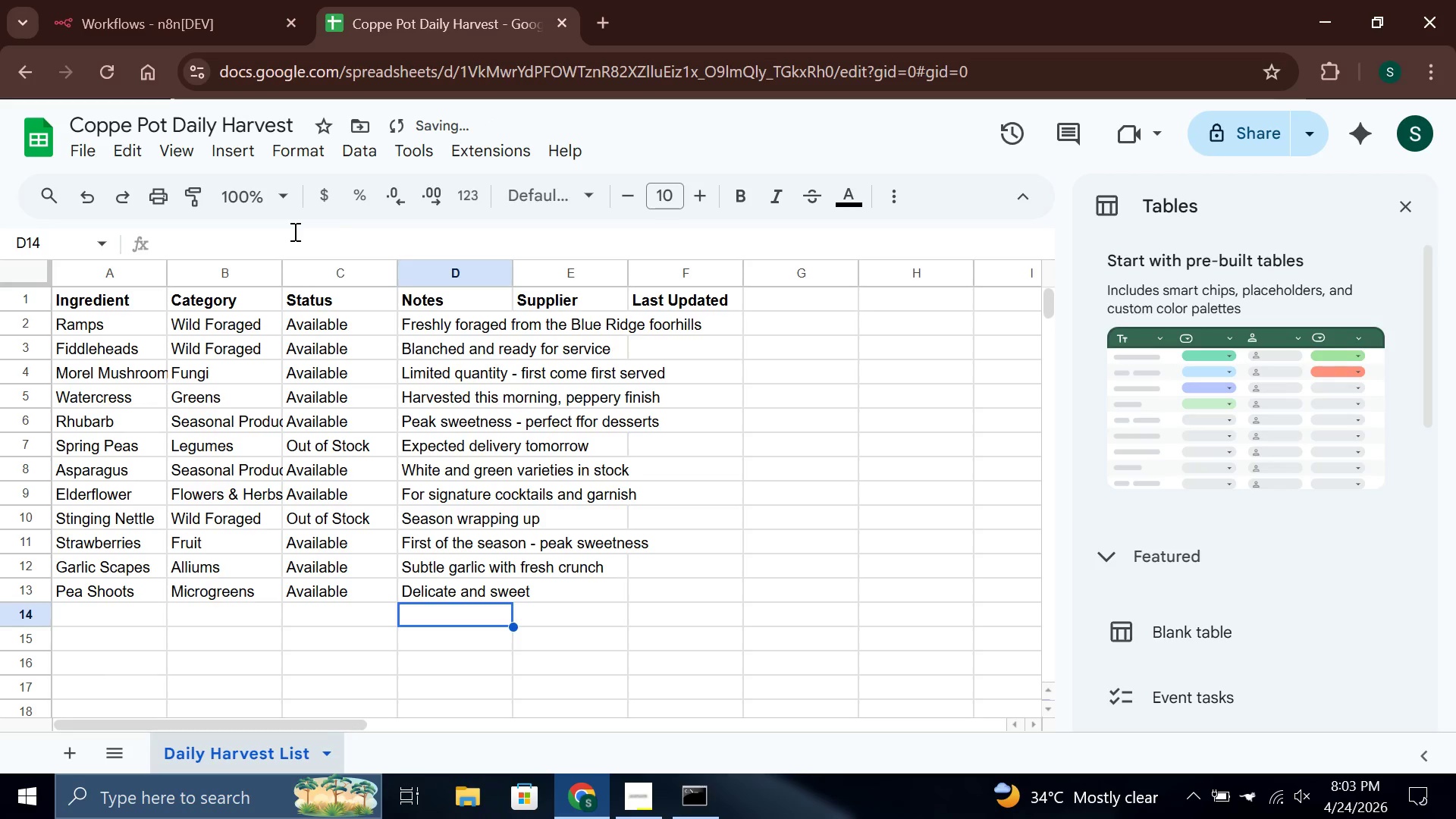 
key(ArrowRight)
 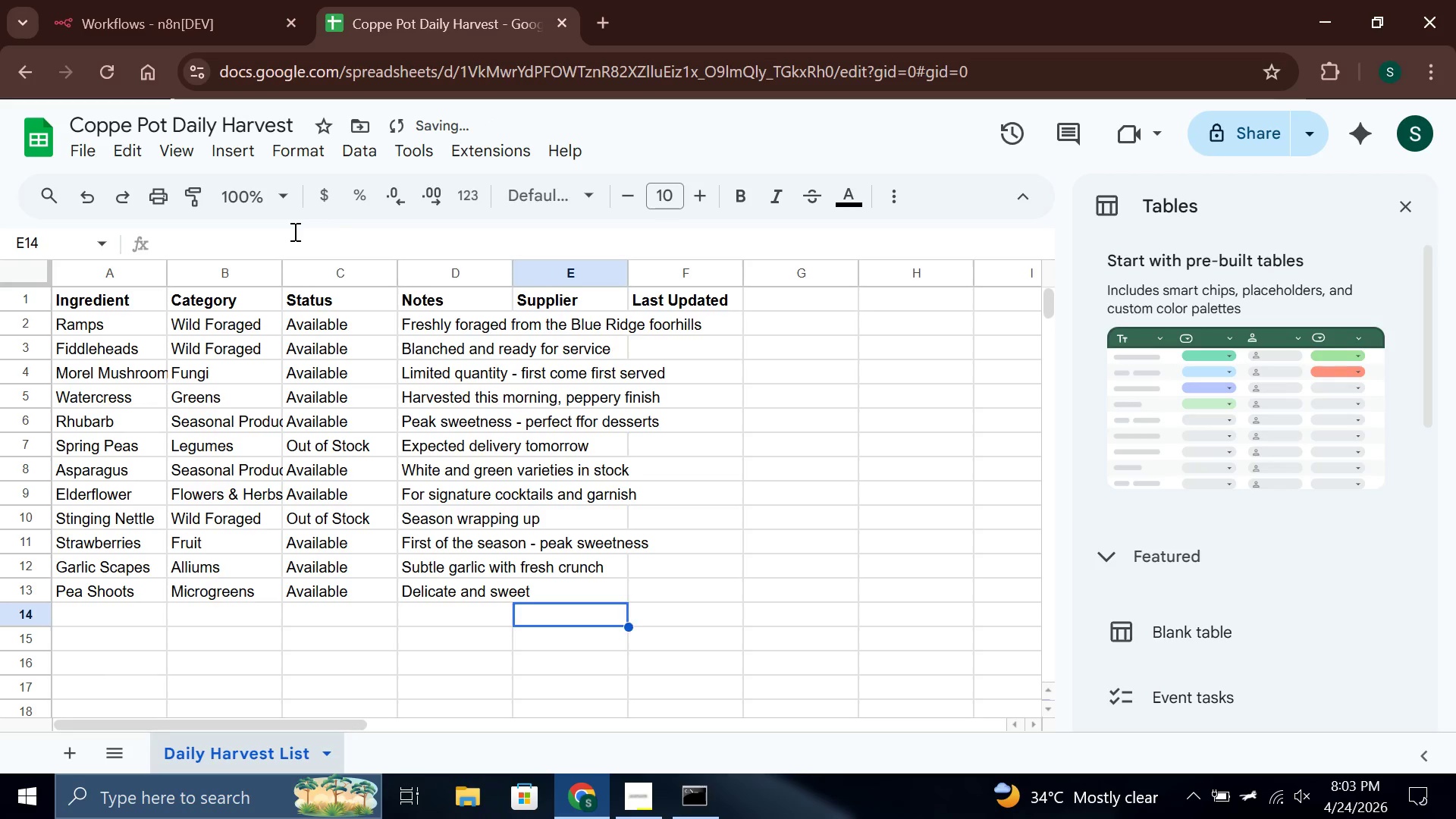 
hold_key(key=ArrowUp, duration=0.91)
 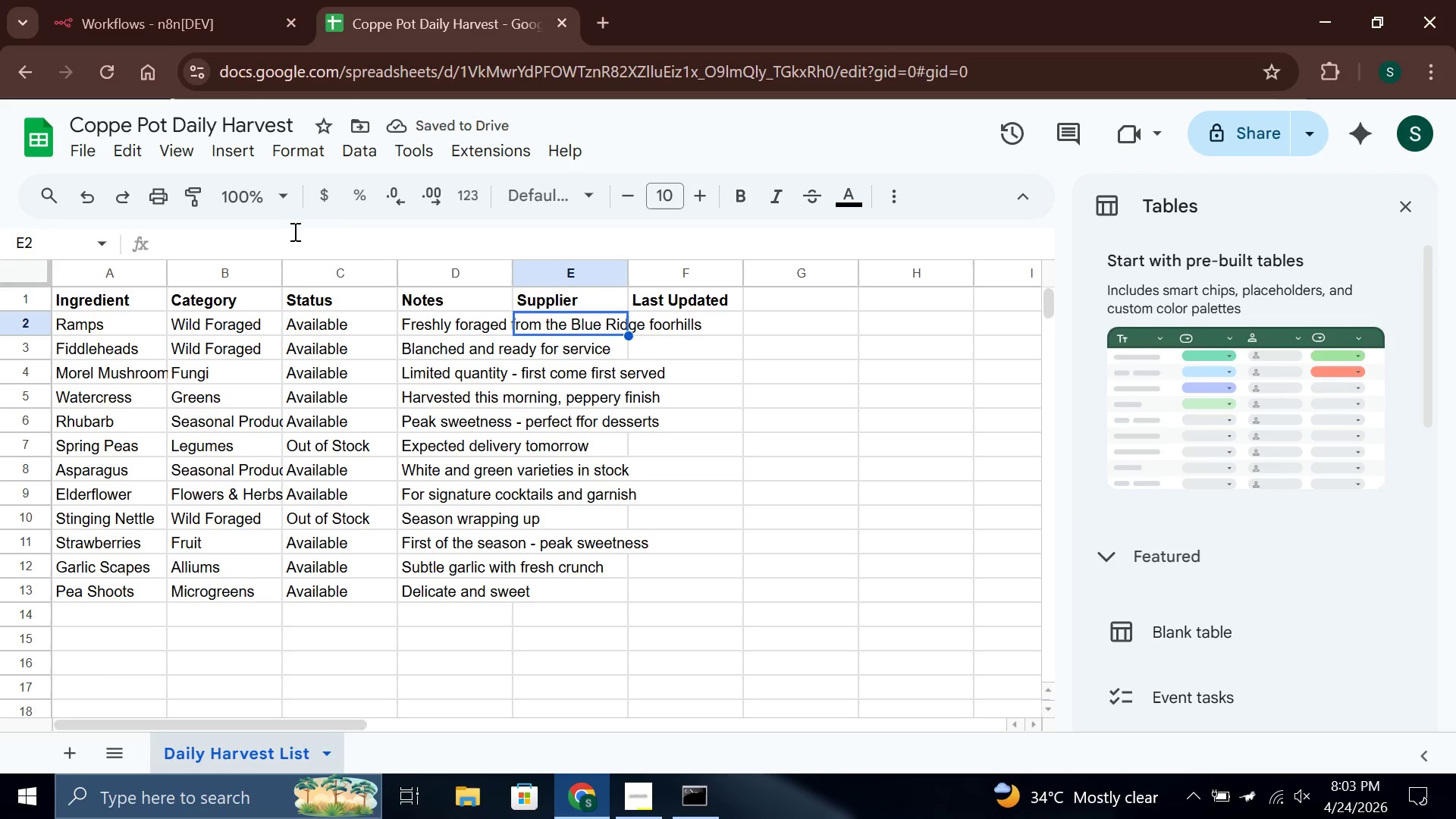 
key(Enter)
 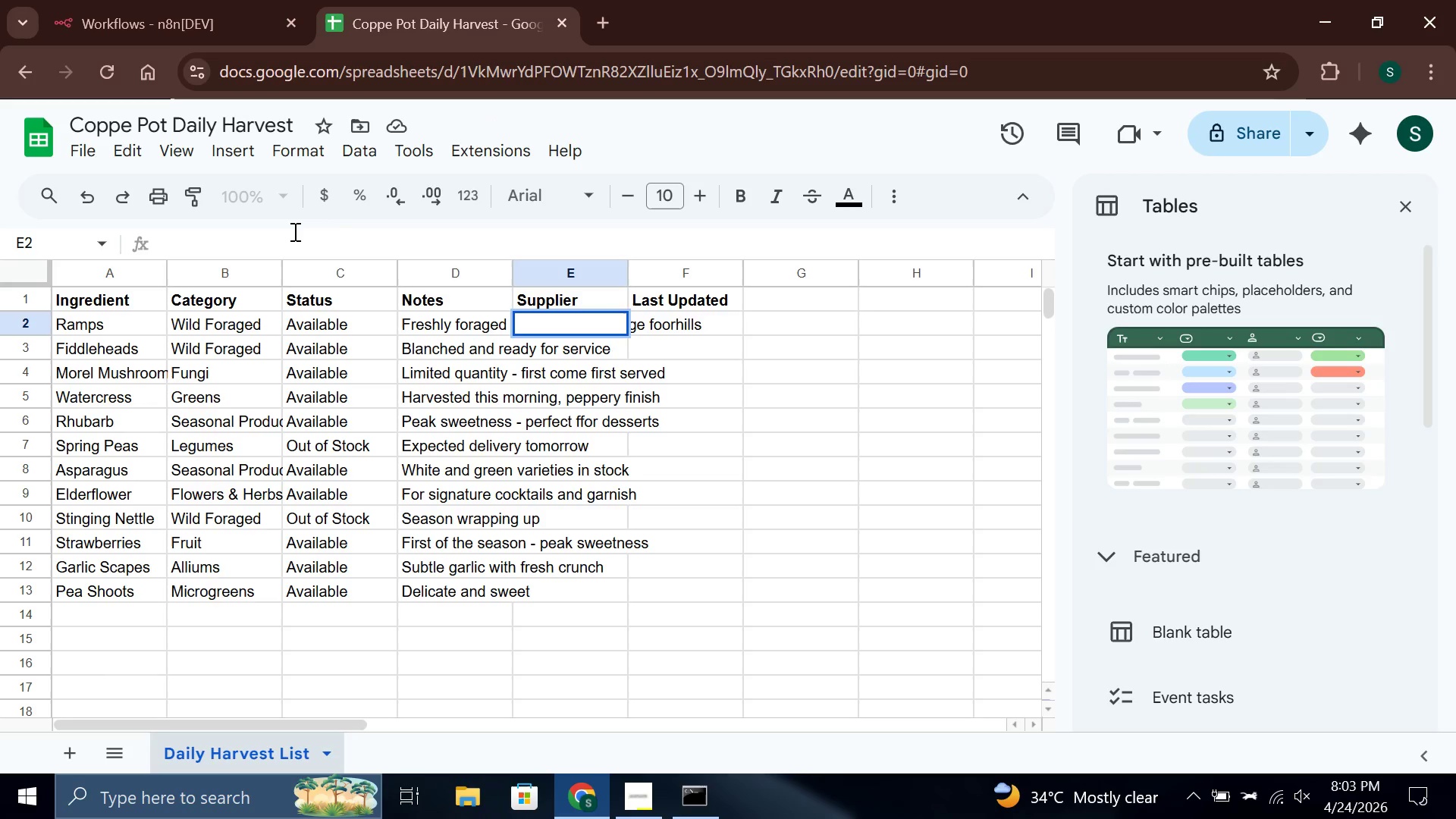 
wait(8.28)
 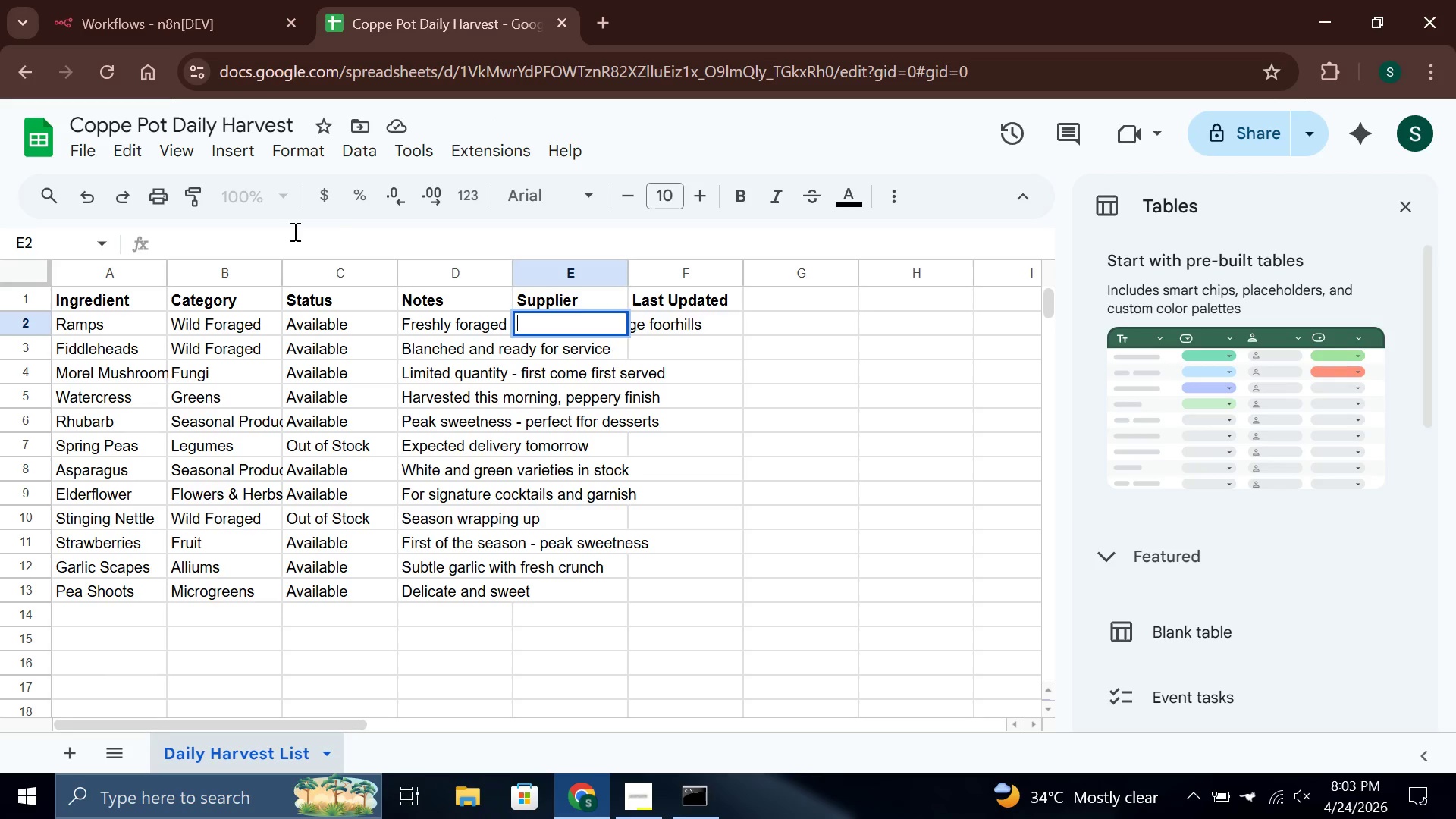 
type(Appalachian Harvest Co)
 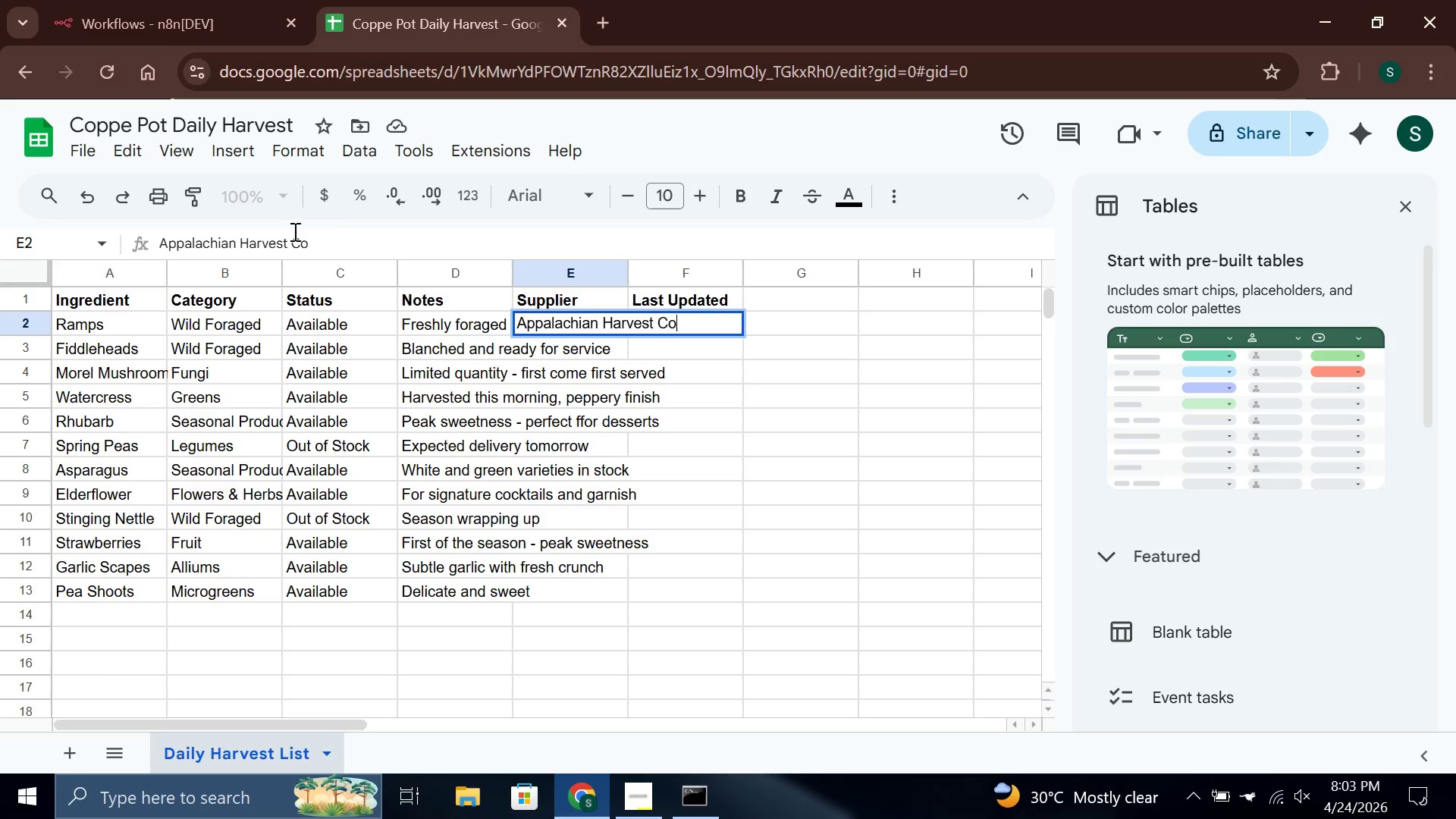 
key(Enter)
 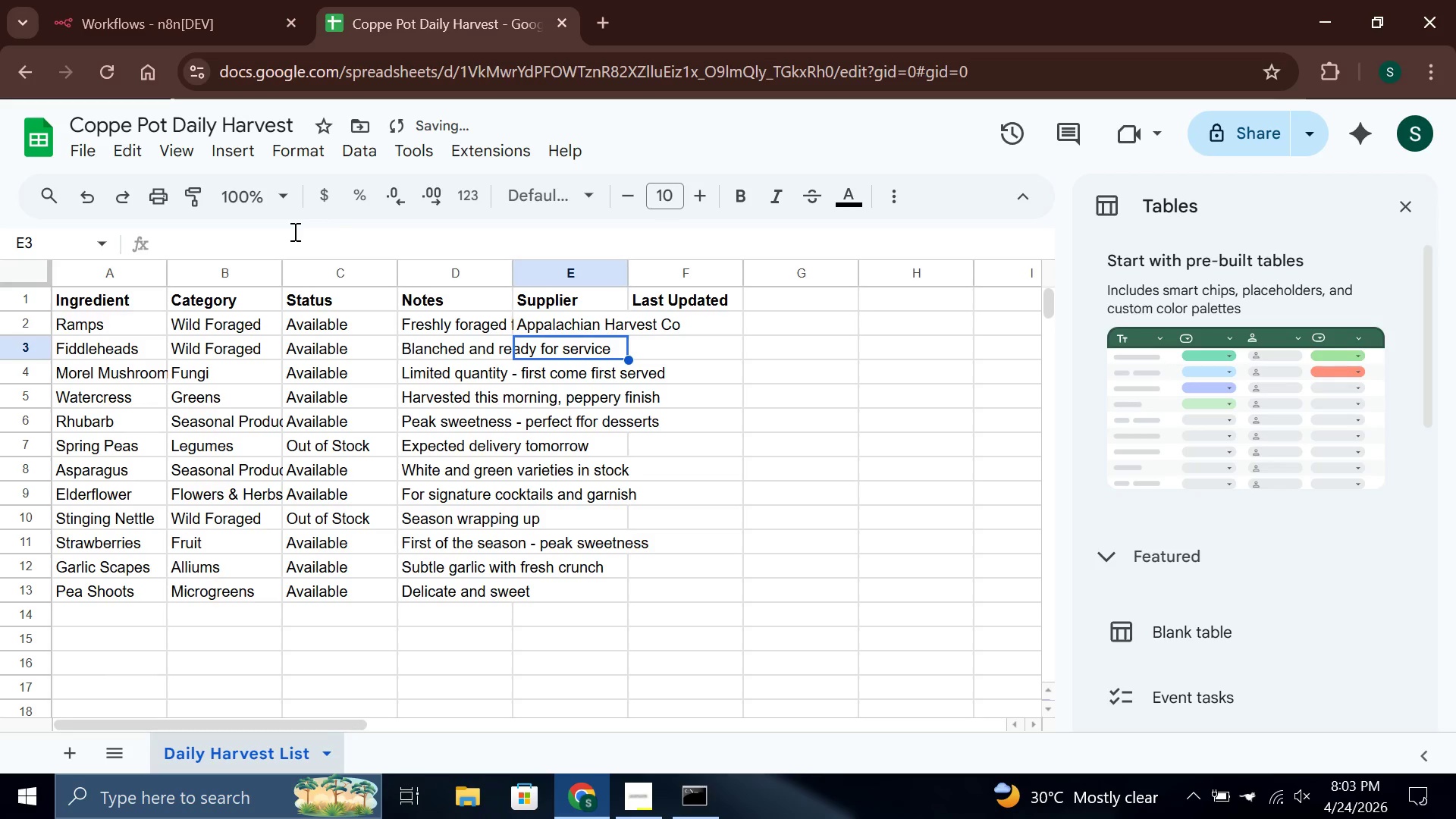 
type(Green Valley Farms)
 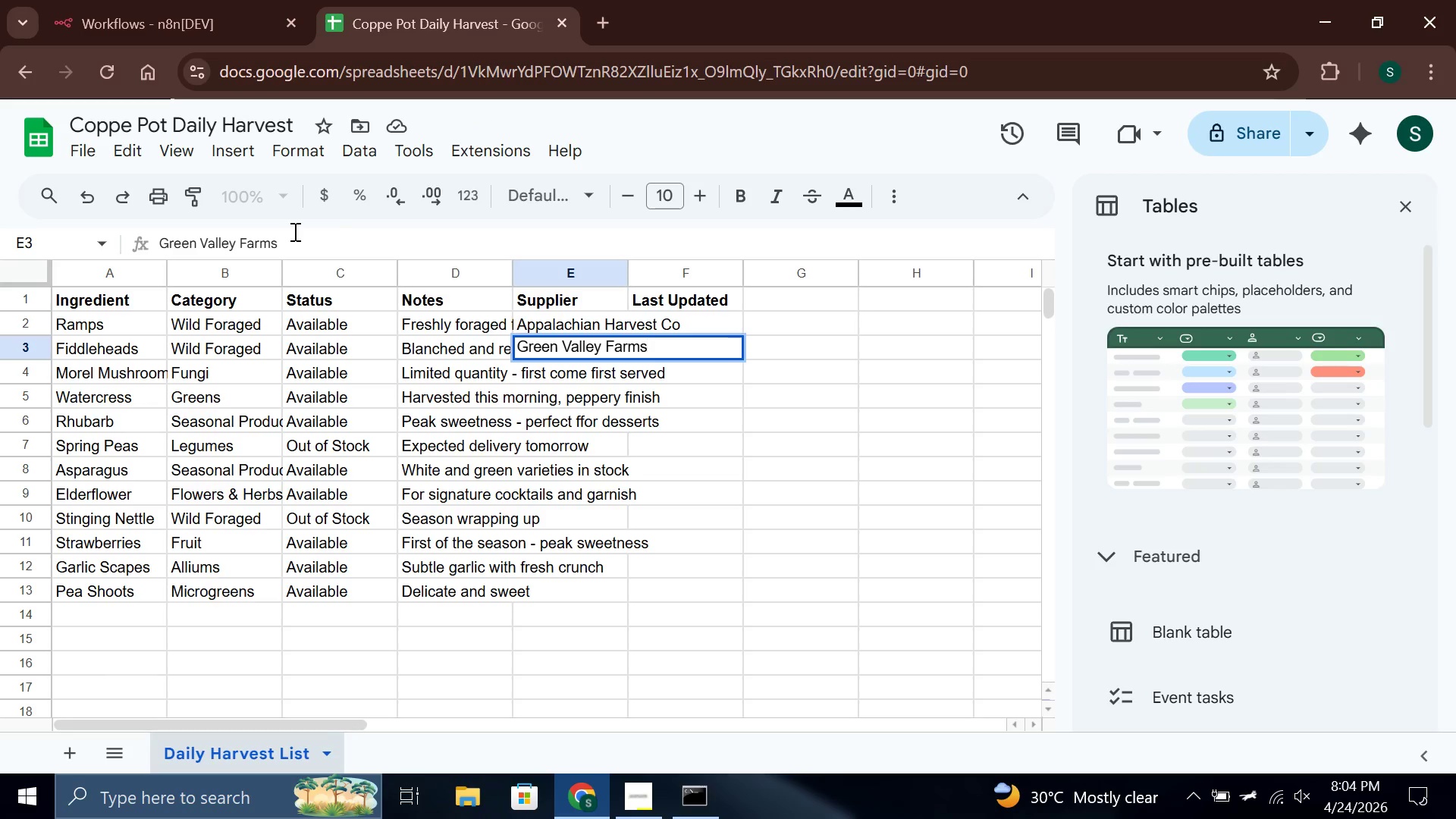 
key(Enter)
 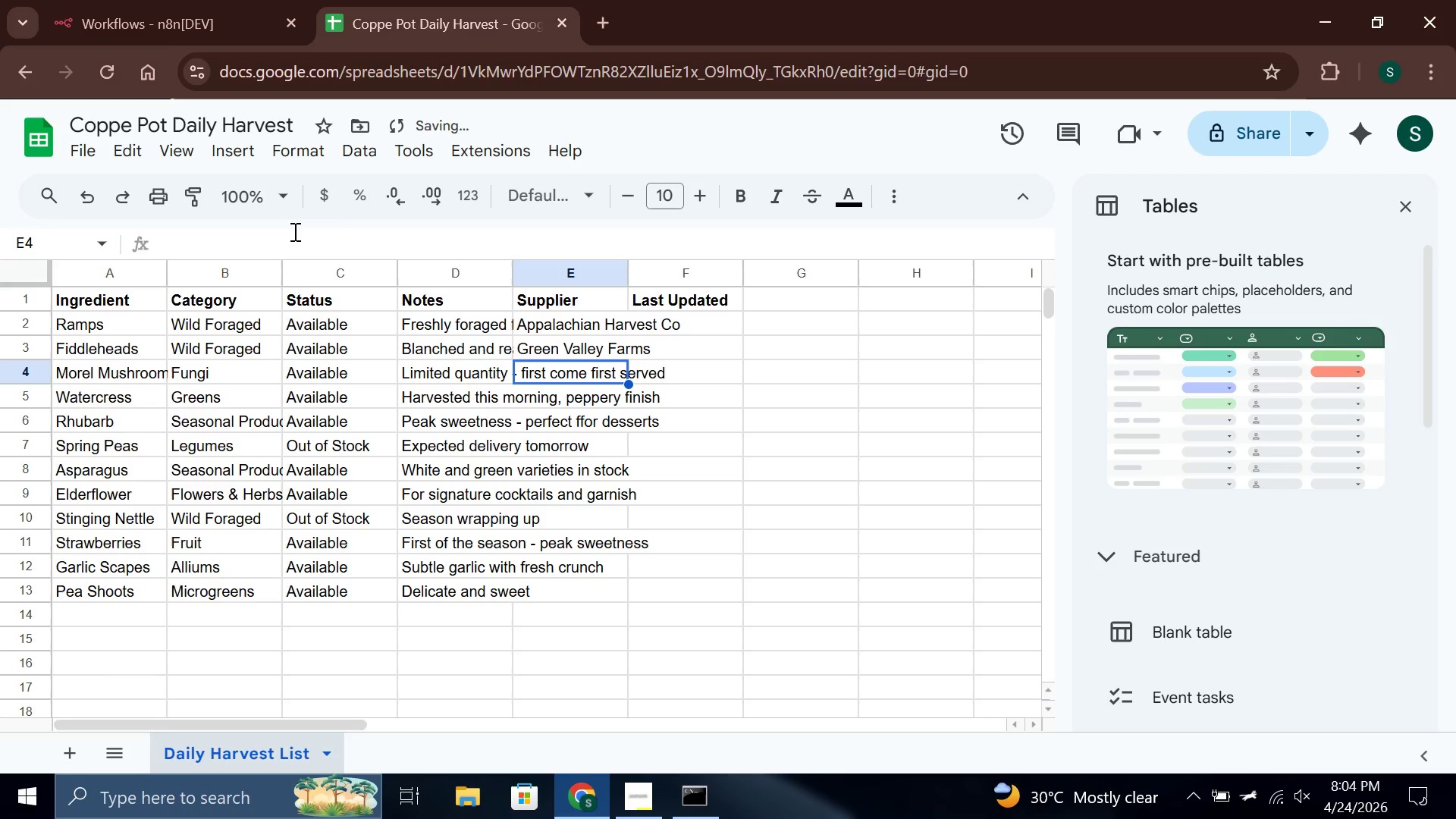 
type(Forager's Guild)
 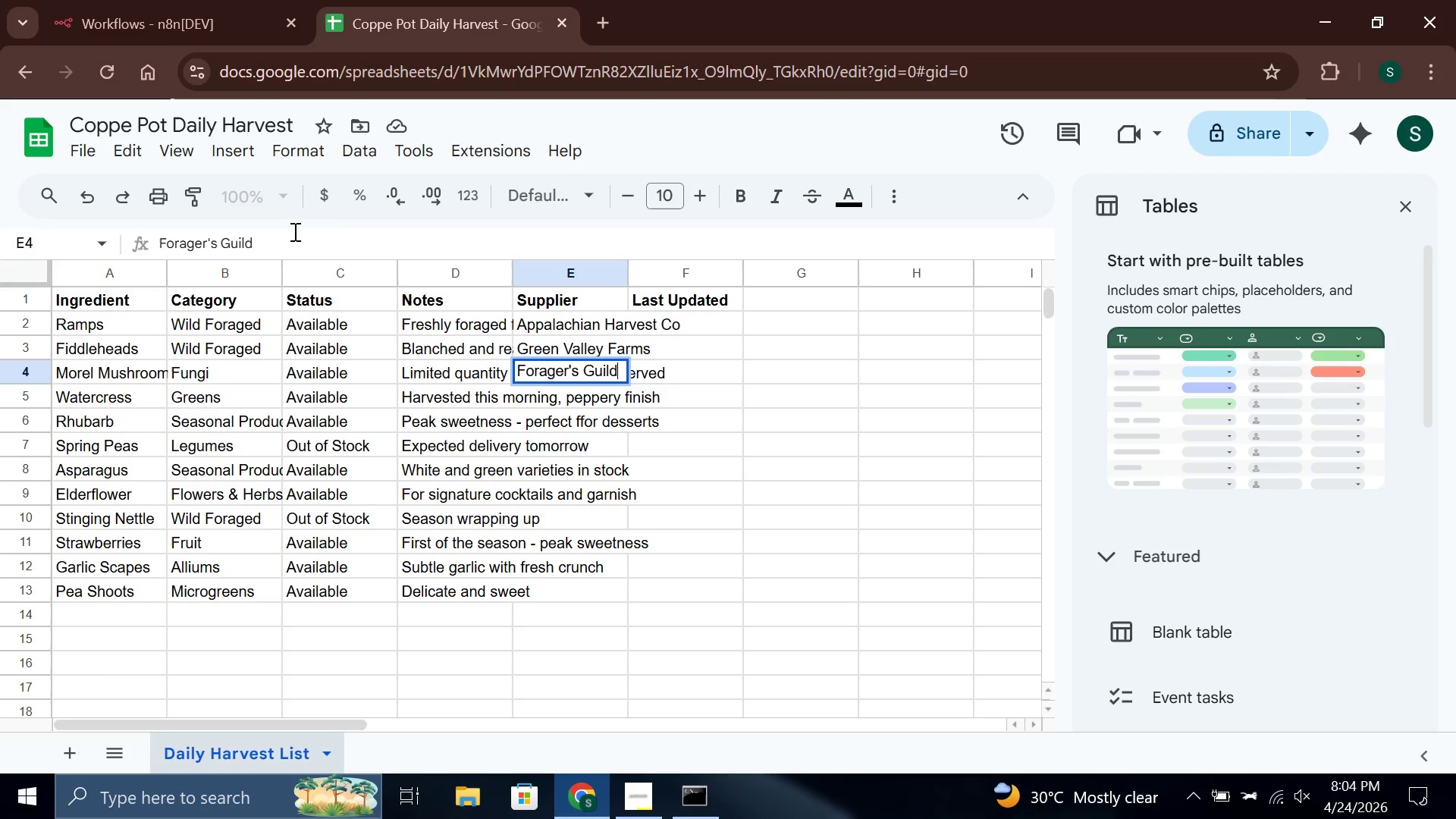 
key(Enter)
 